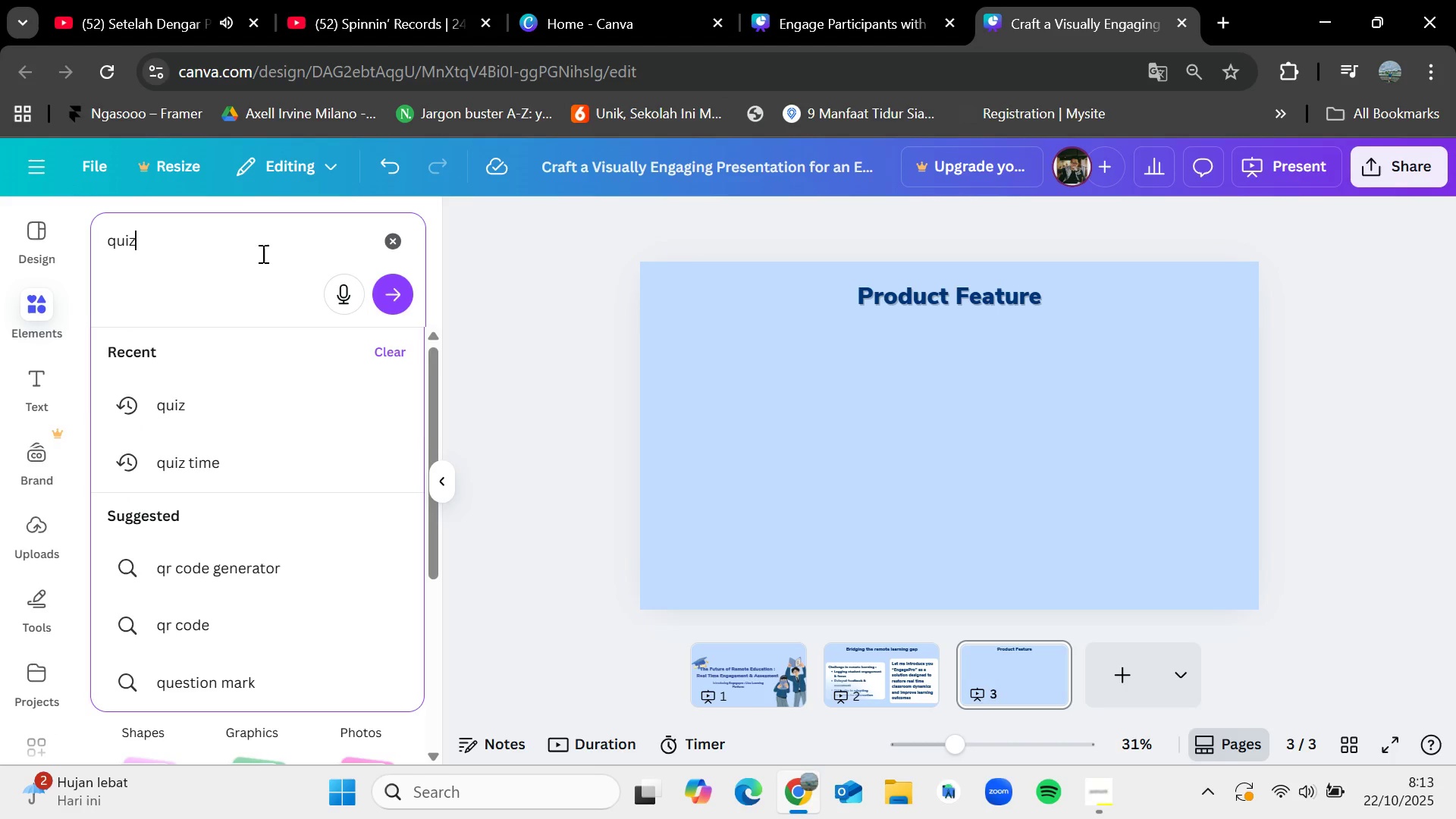 
key(Enter)
 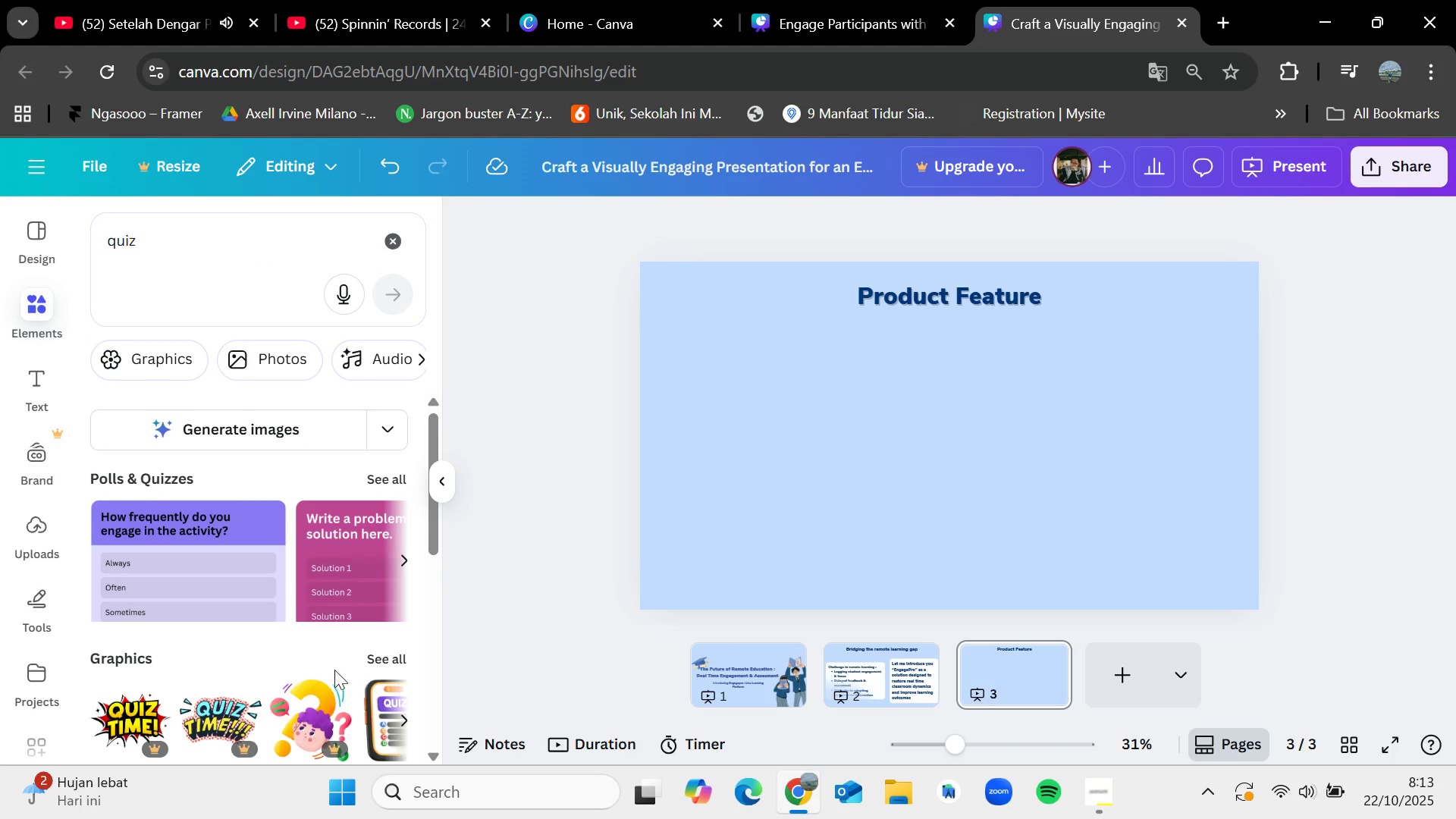 
left_click([375, 665])
 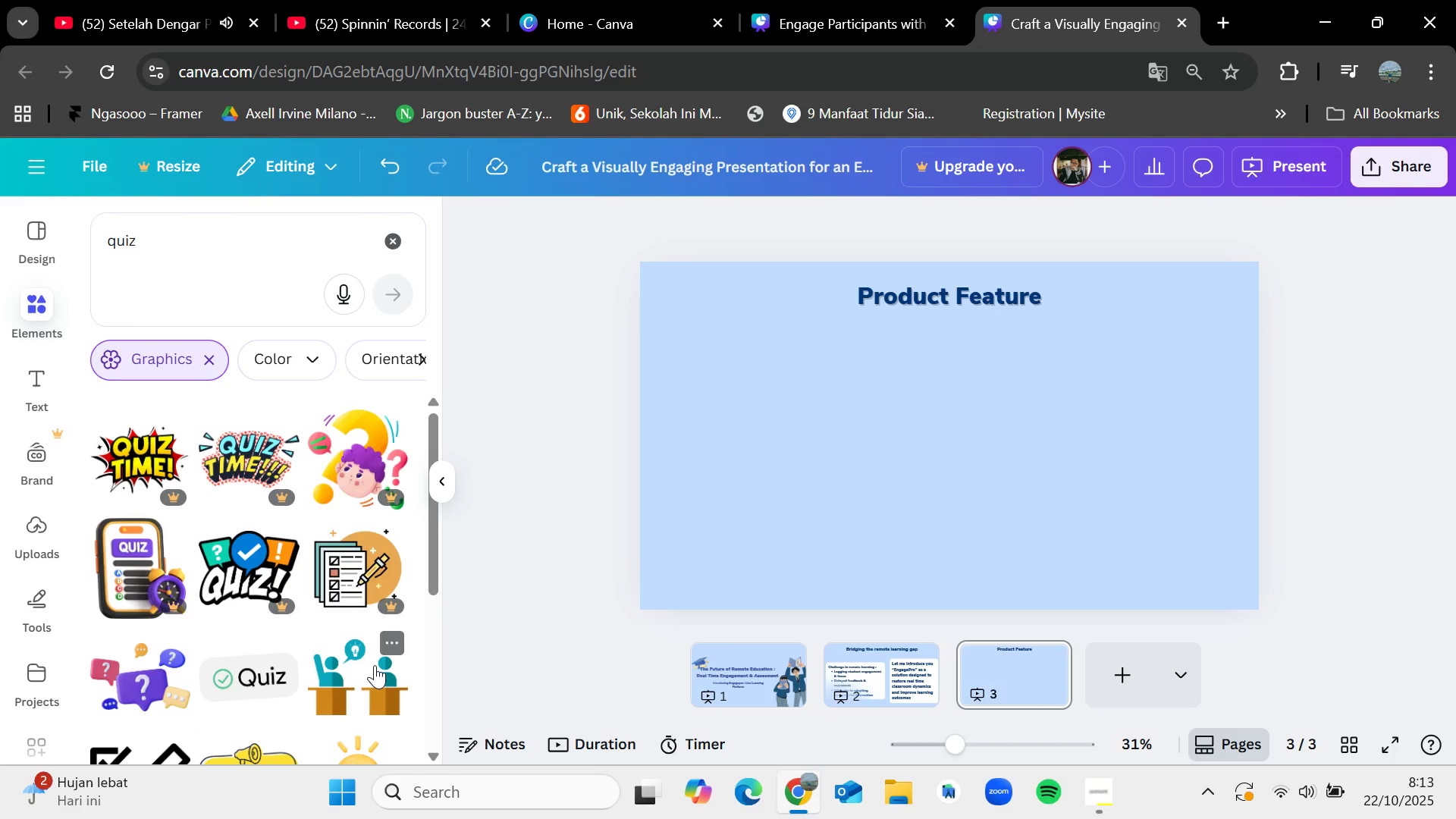 
scroll: coordinate [375, 665], scroll_direction: none, amount: 0.0
 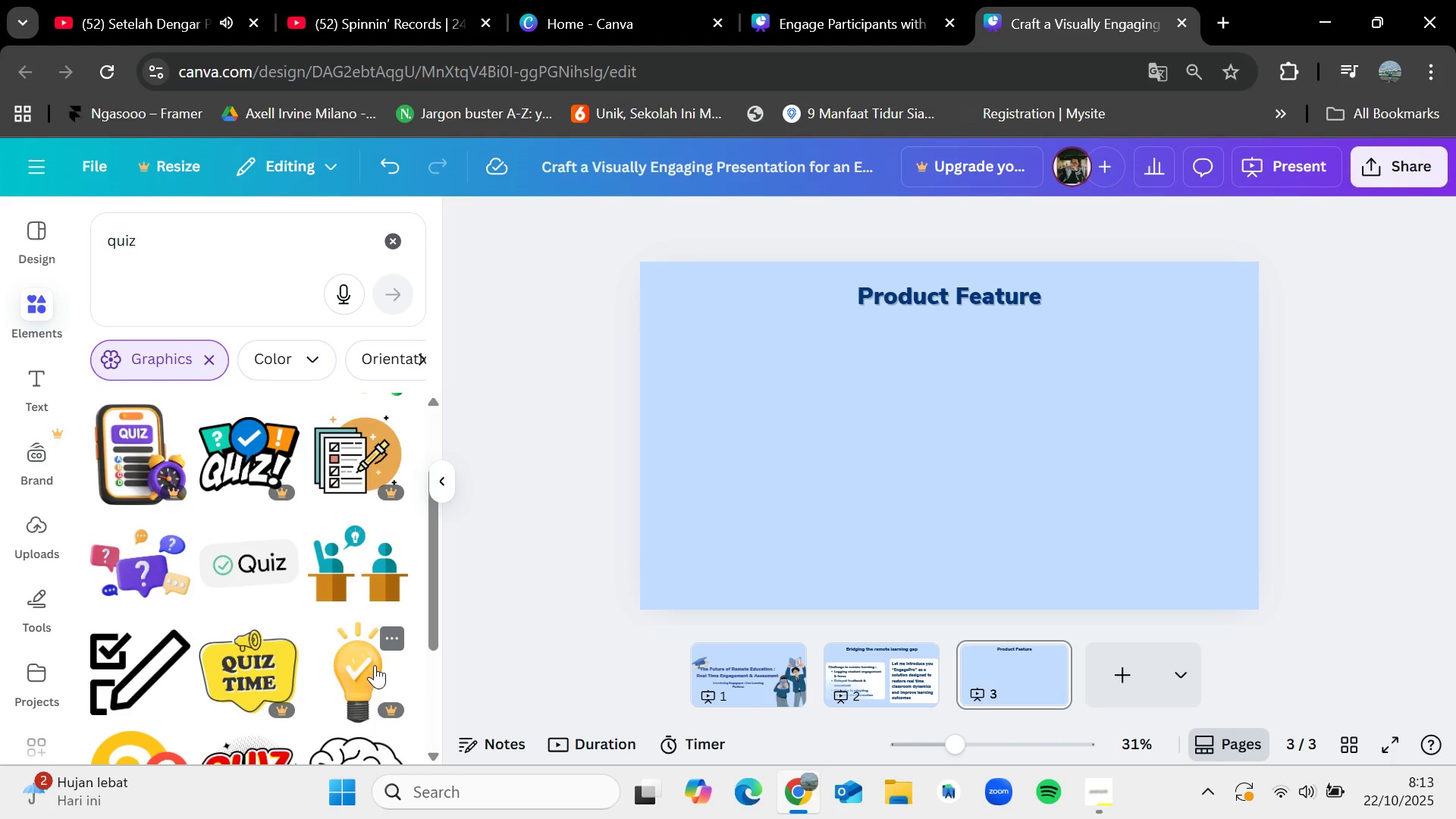 
scroll: coordinate [294, 654], scroll_direction: down, amount: 3.0
 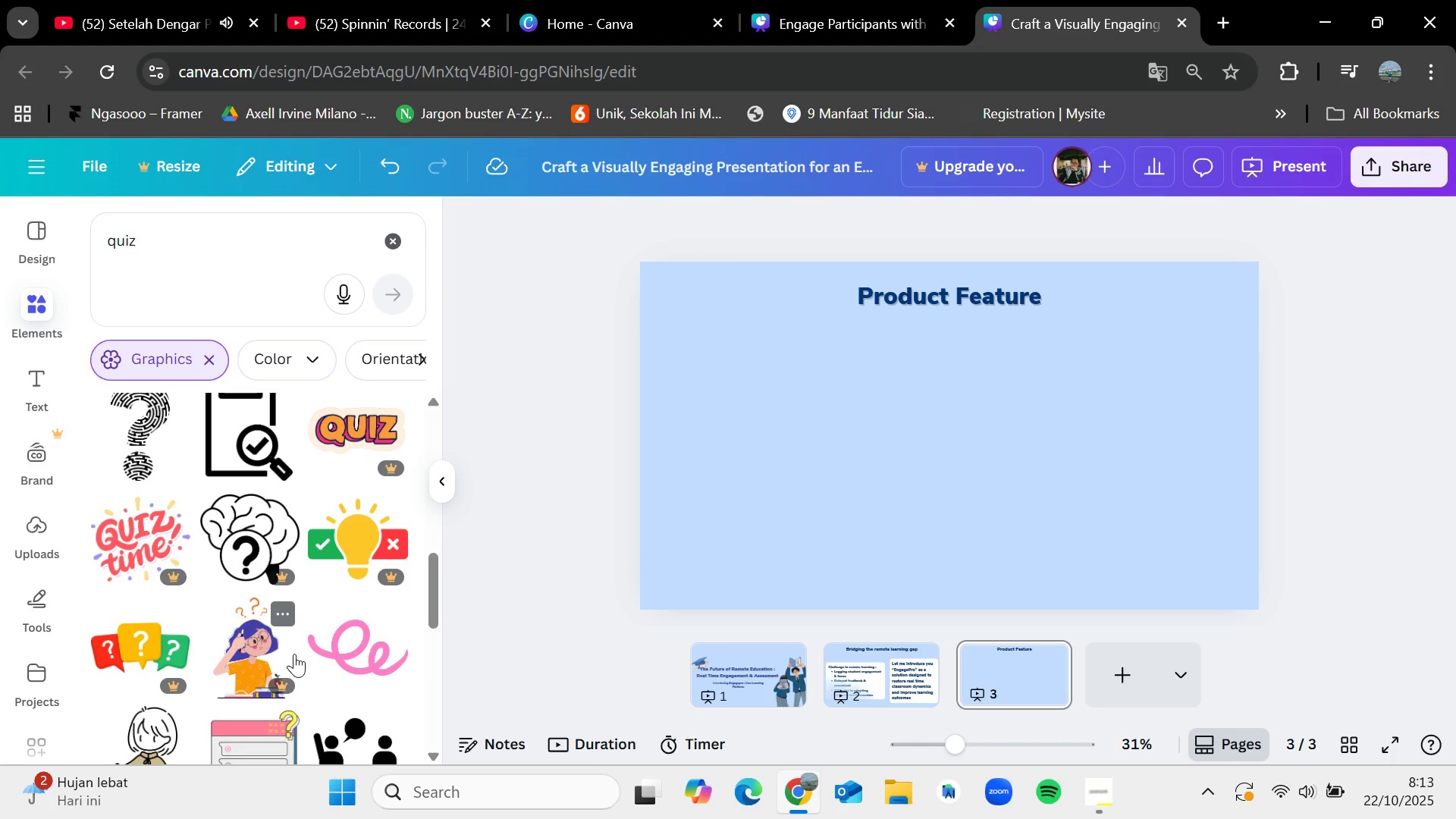 
scroll: coordinate [294, 654], scroll_direction: none, amount: 0.0
 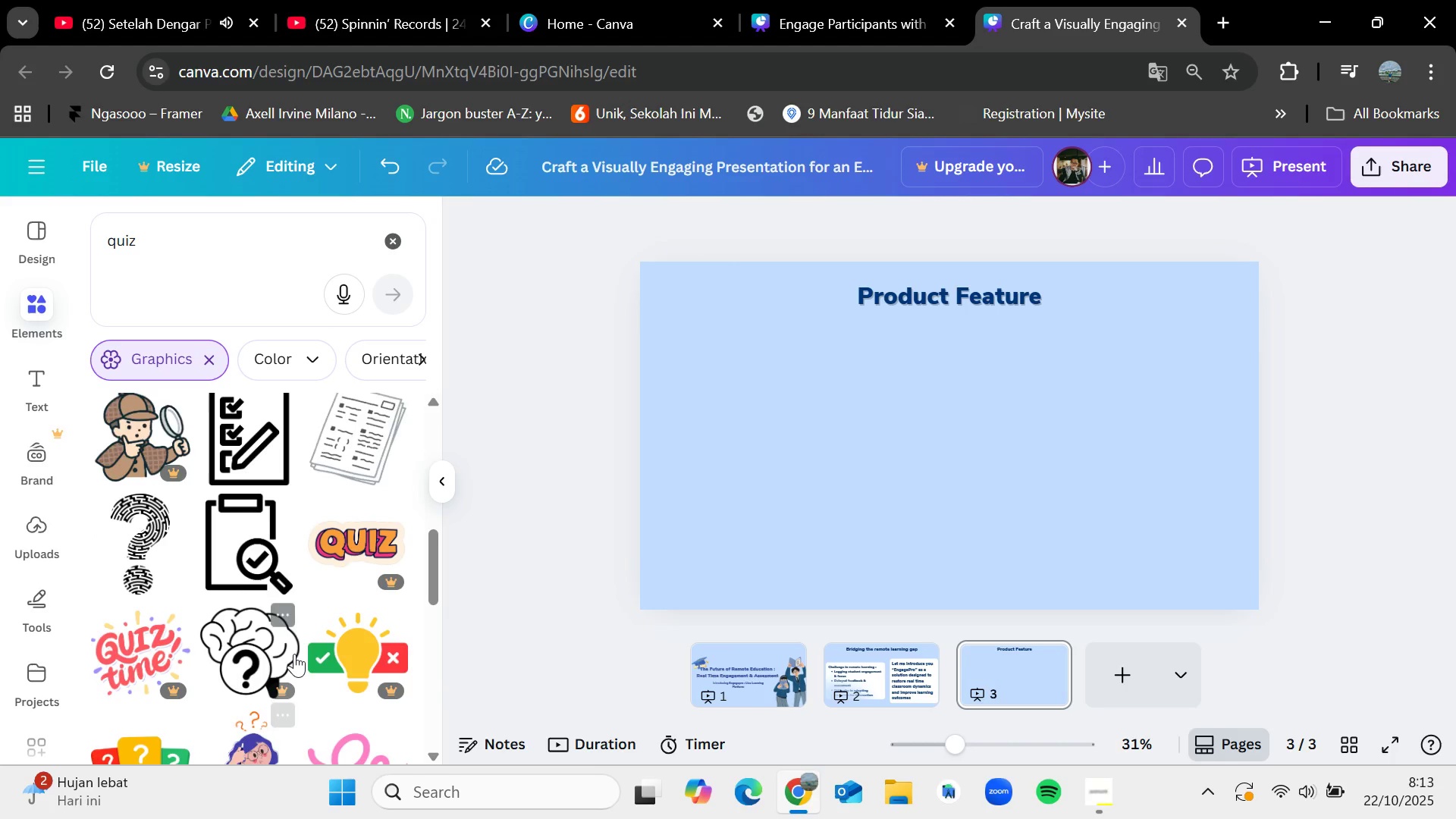 
scroll: coordinate [294, 654], scroll_direction: down, amount: 2.0
 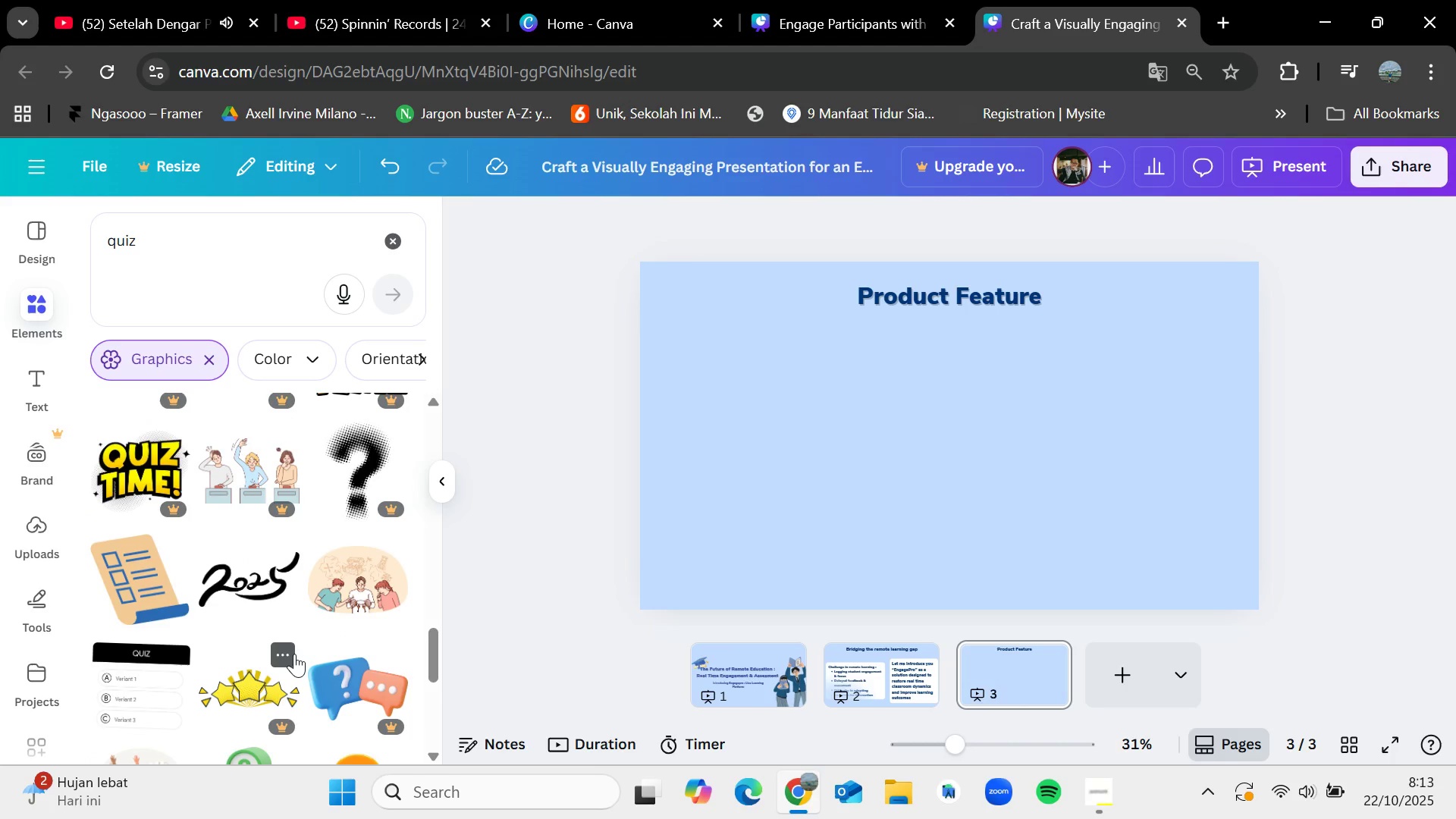 
scroll: coordinate [294, 654], scroll_direction: up, amount: 7.0
 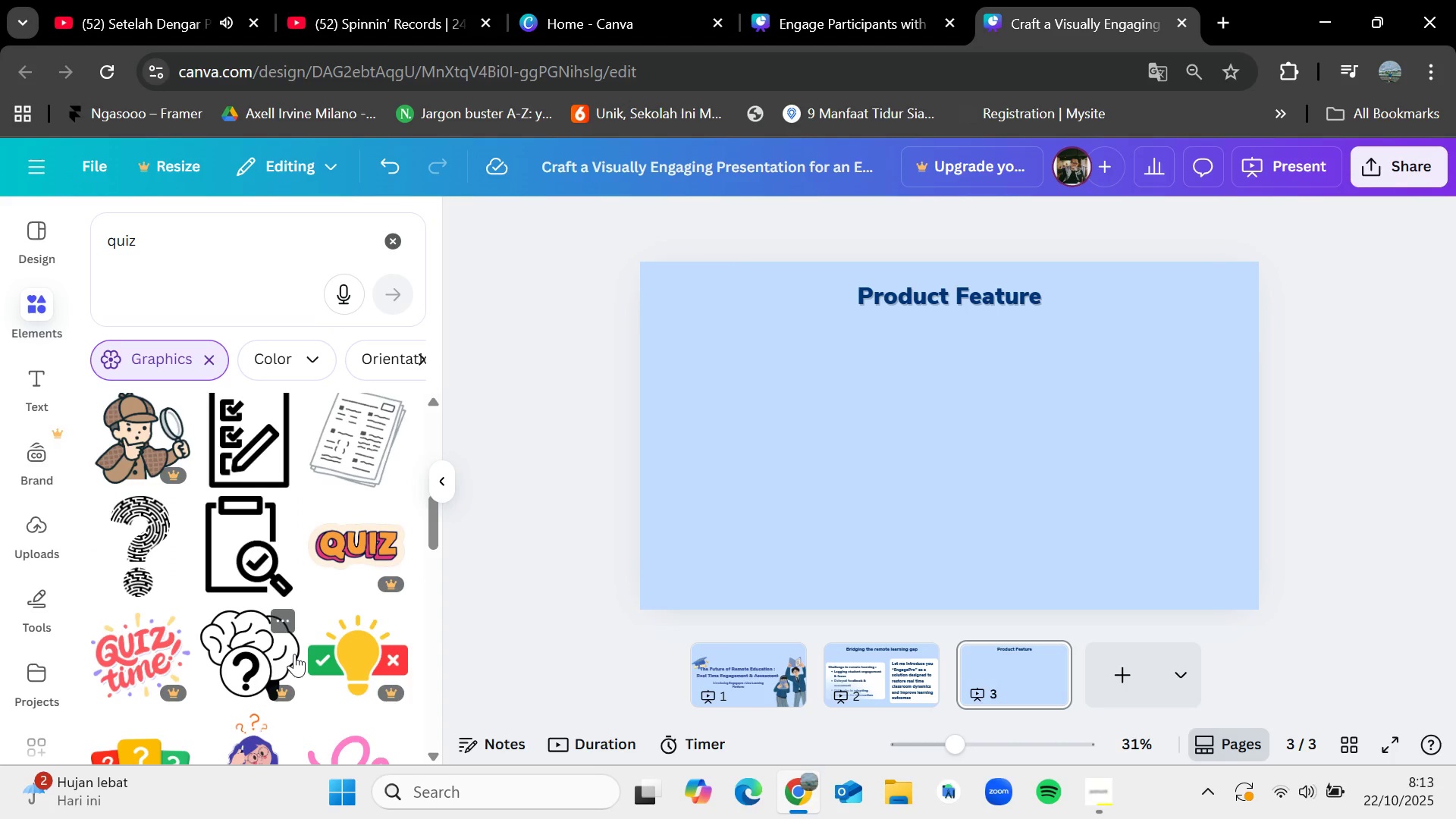 
scroll: coordinate [294, 654], scroll_direction: none, amount: 0.0
 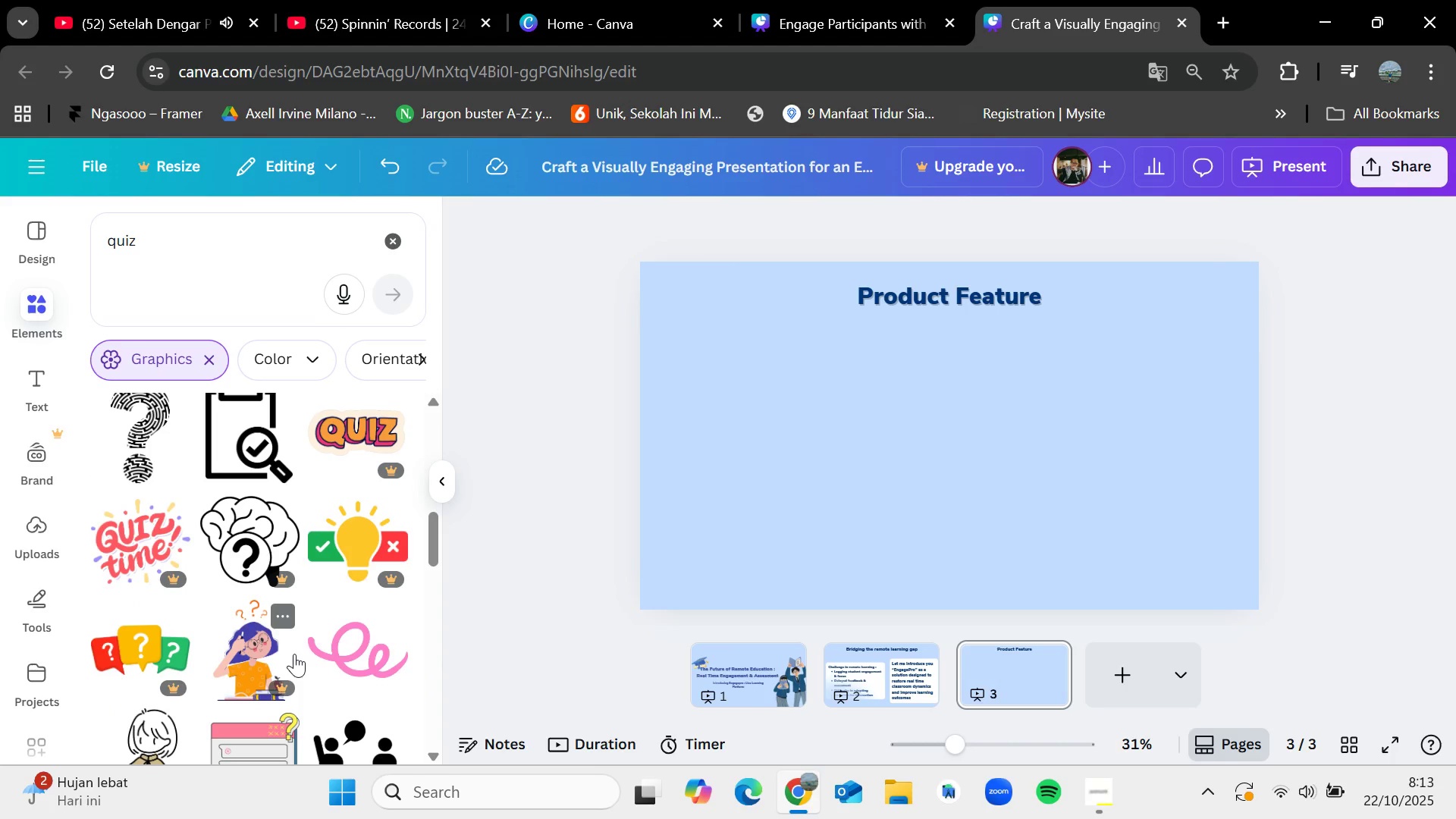 
scroll: coordinate [294, 654], scroll_direction: down, amount: 1.0
 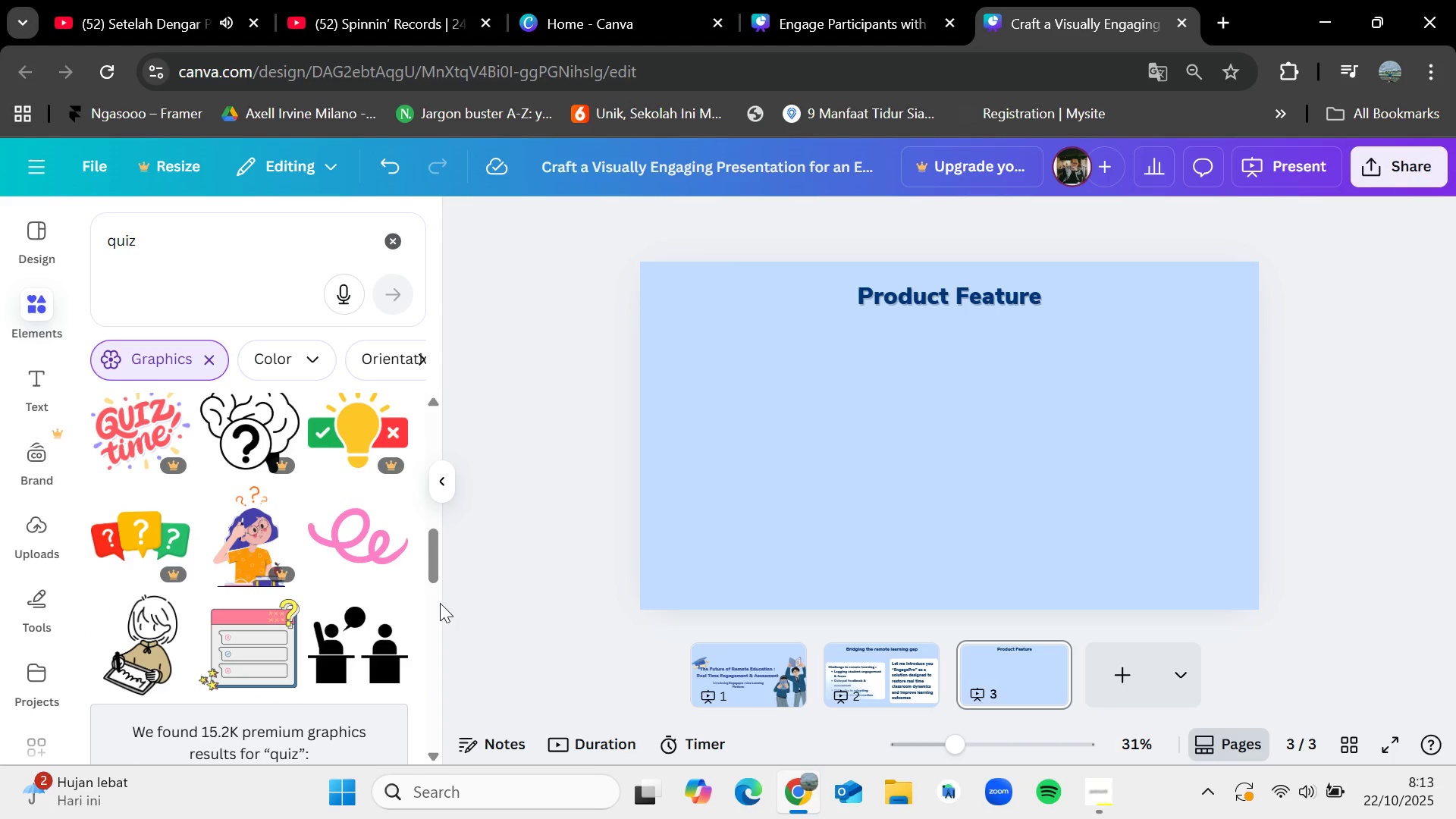 
left_click_drag(start_coordinate=[265, 642], to_coordinate=[736, 450])
 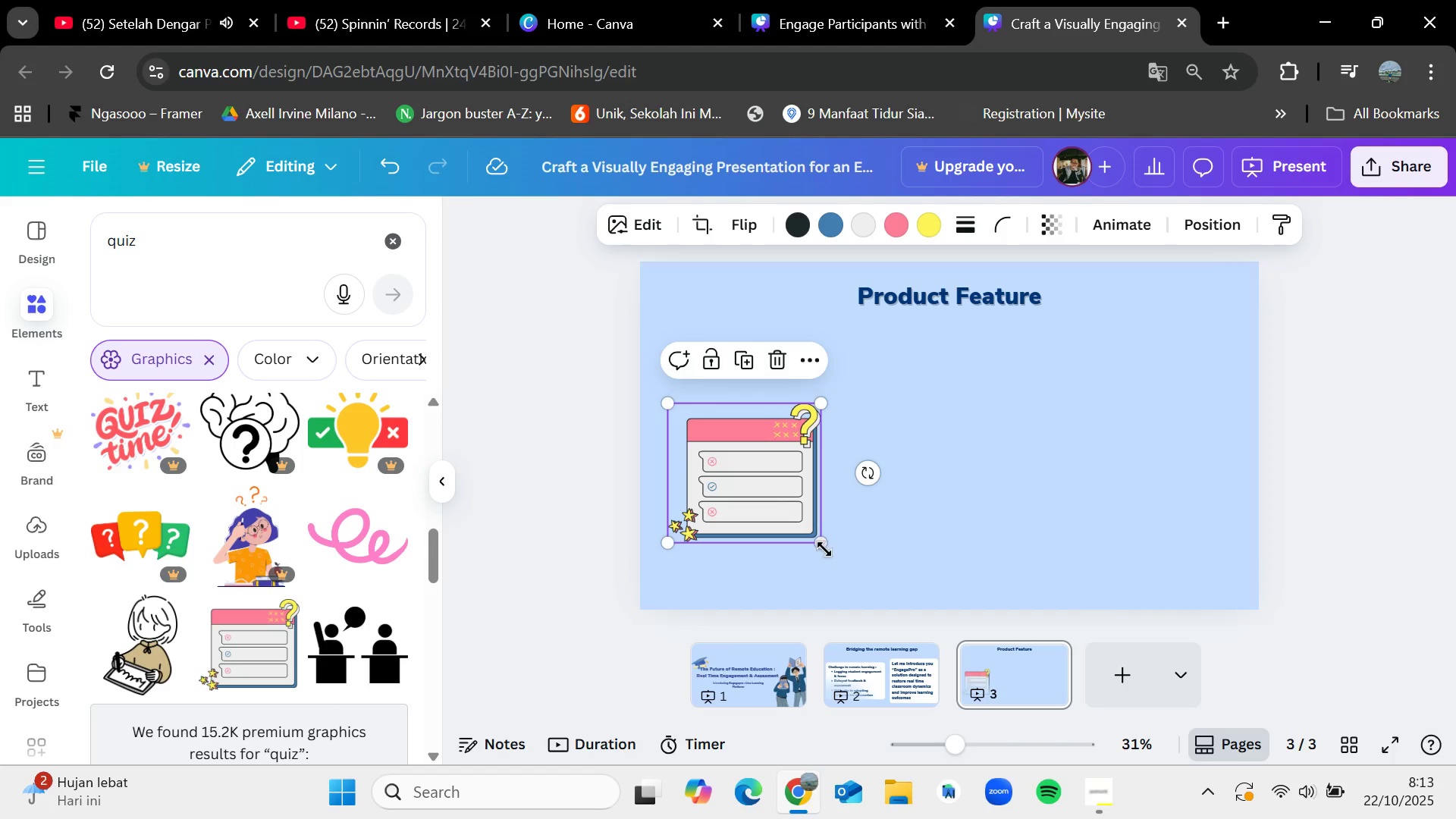 
left_click_drag(start_coordinate=[824, 549], to_coordinate=[813, 540])
 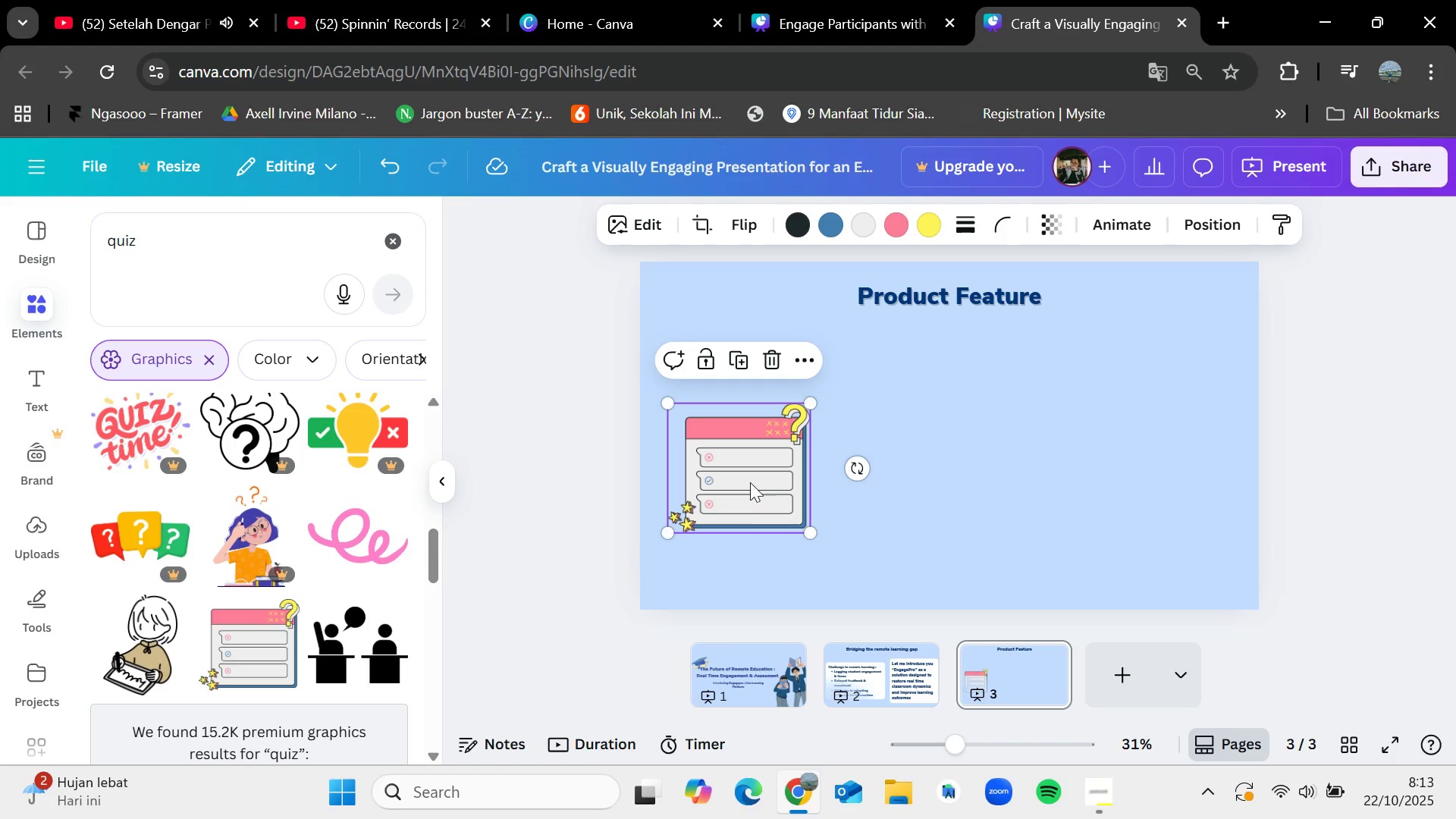 
left_click_drag(start_coordinate=[749, 479], to_coordinate=[745, 465])
 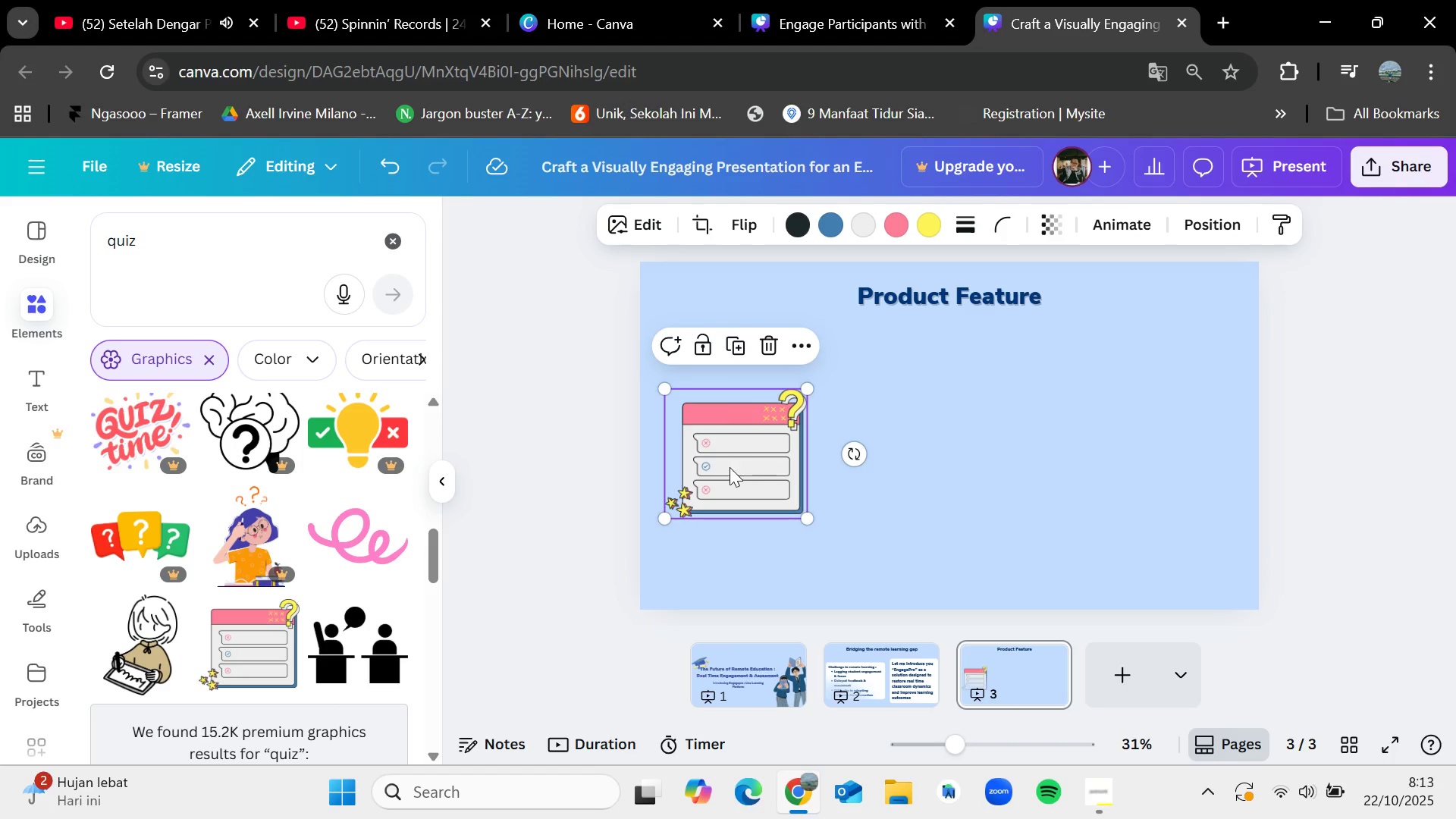 
left_click([383, 243])
 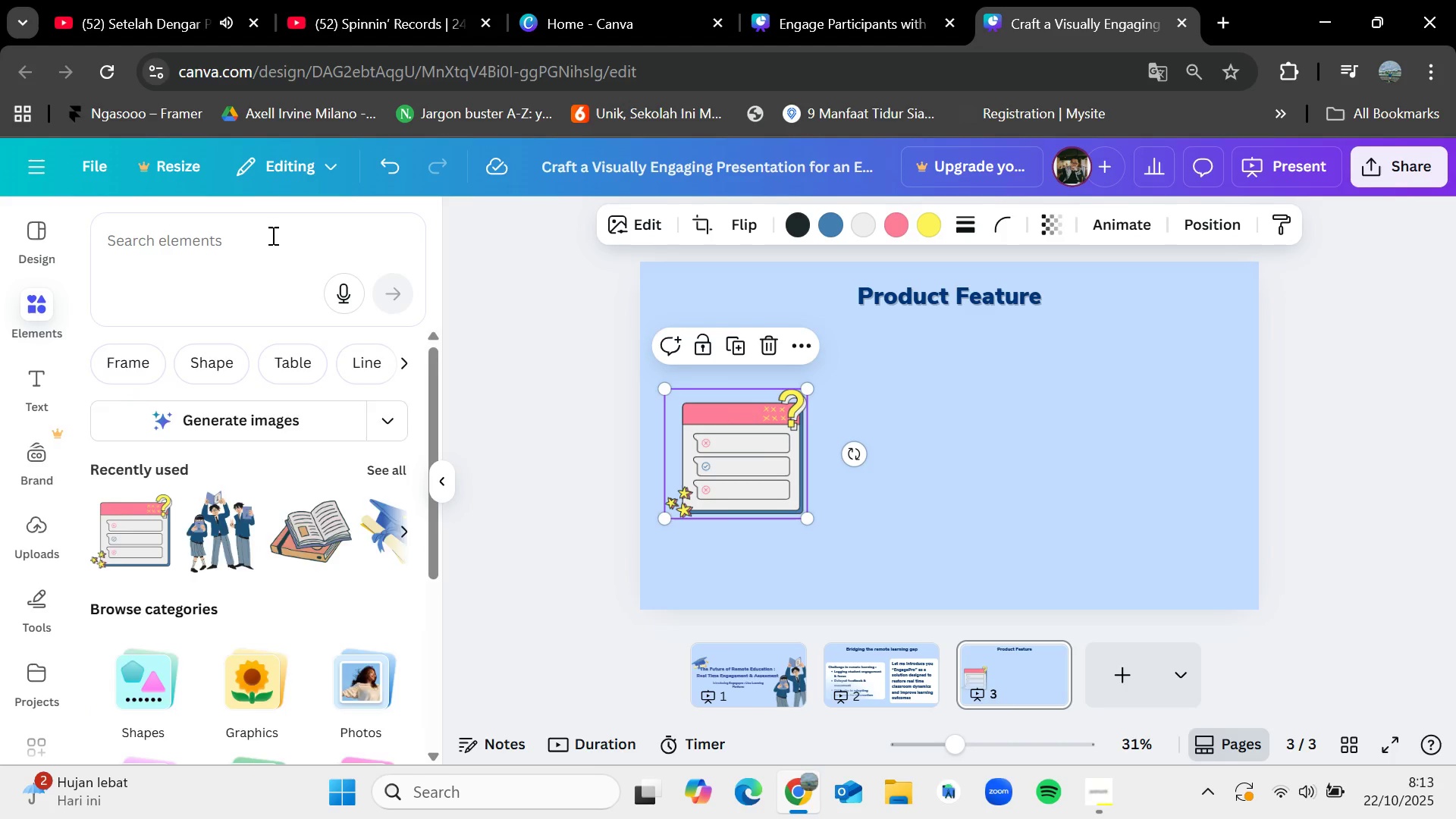 
left_click([271, 235])
 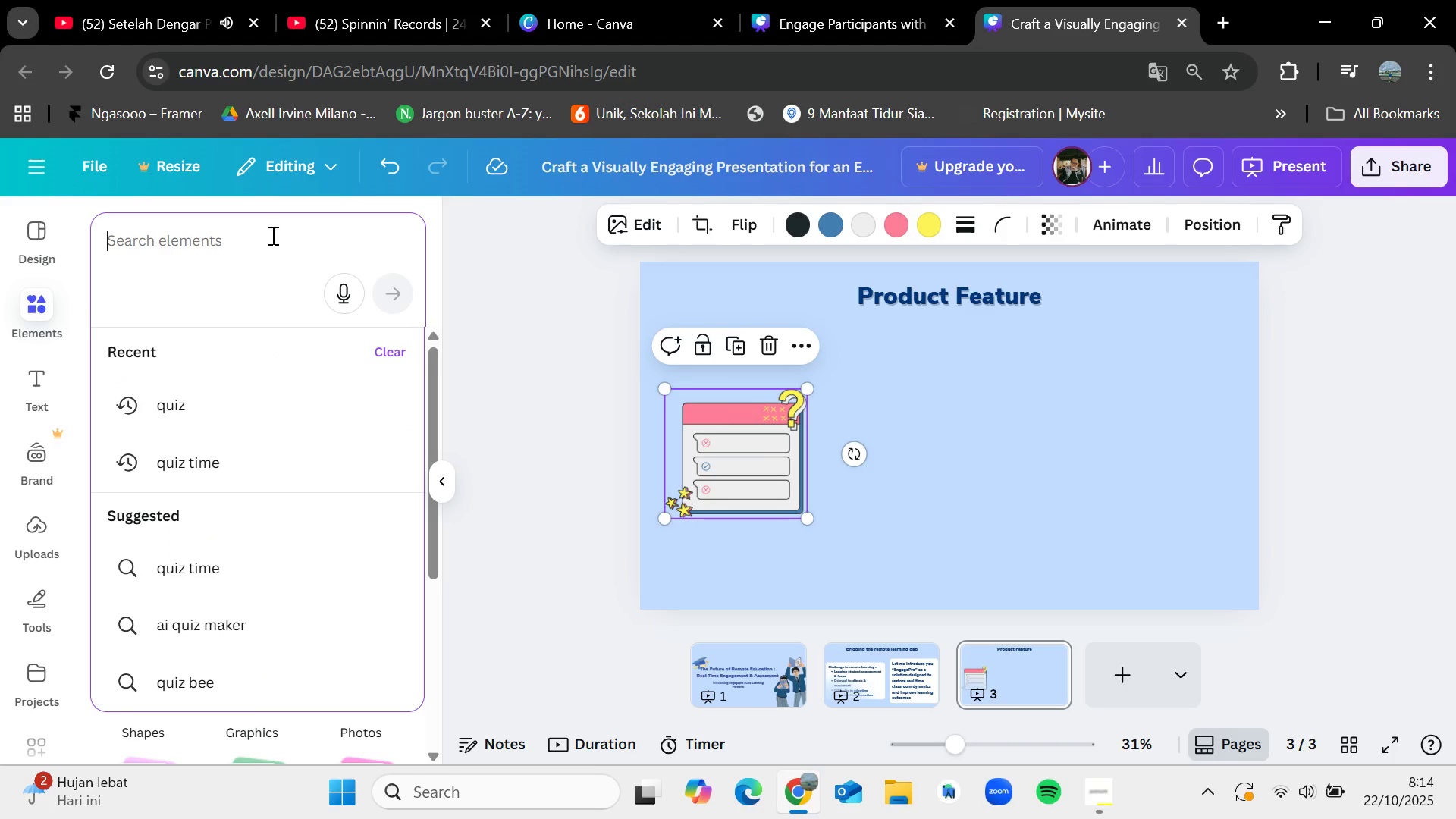 
type(board)
 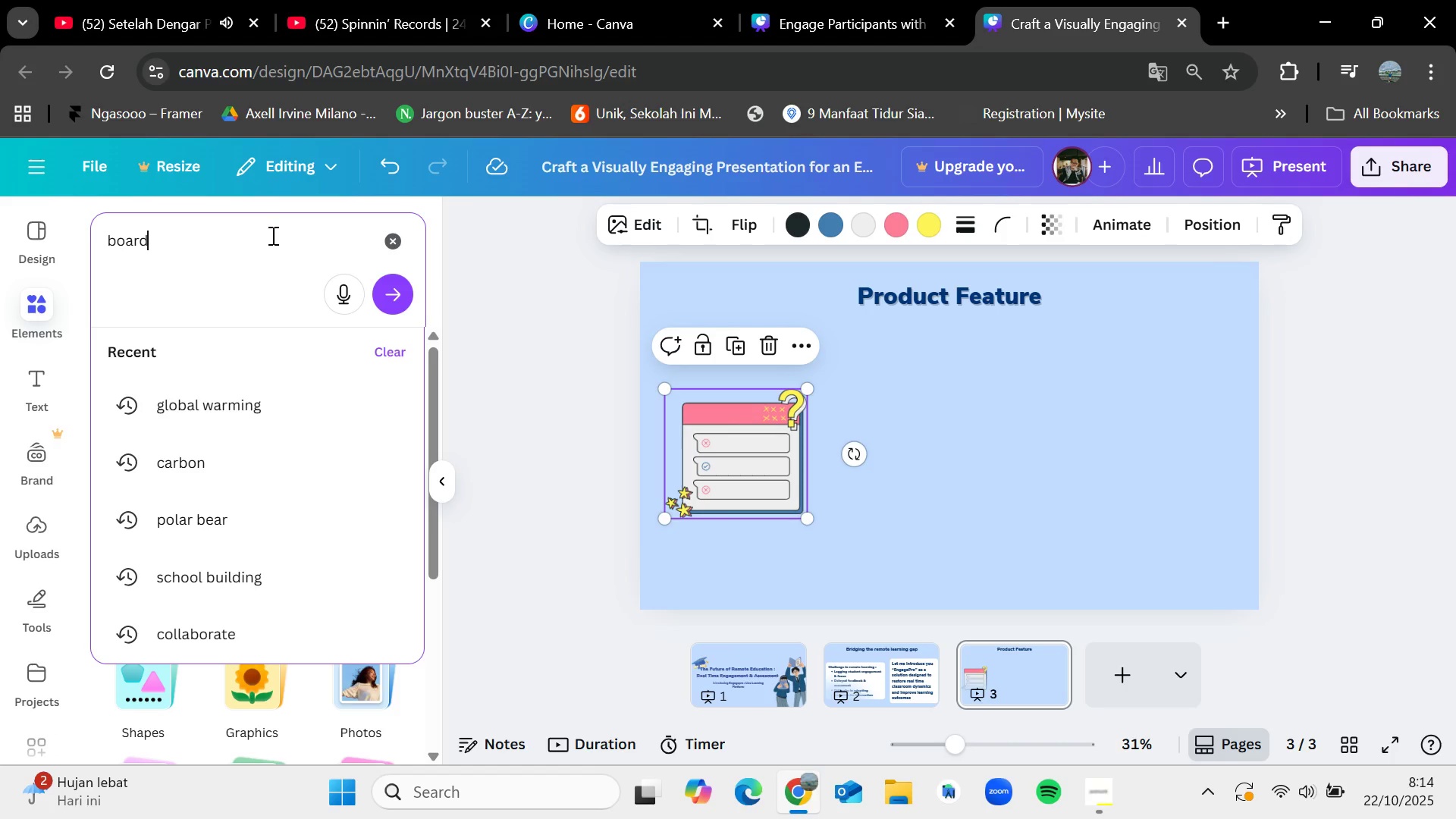 
key(Enter)
 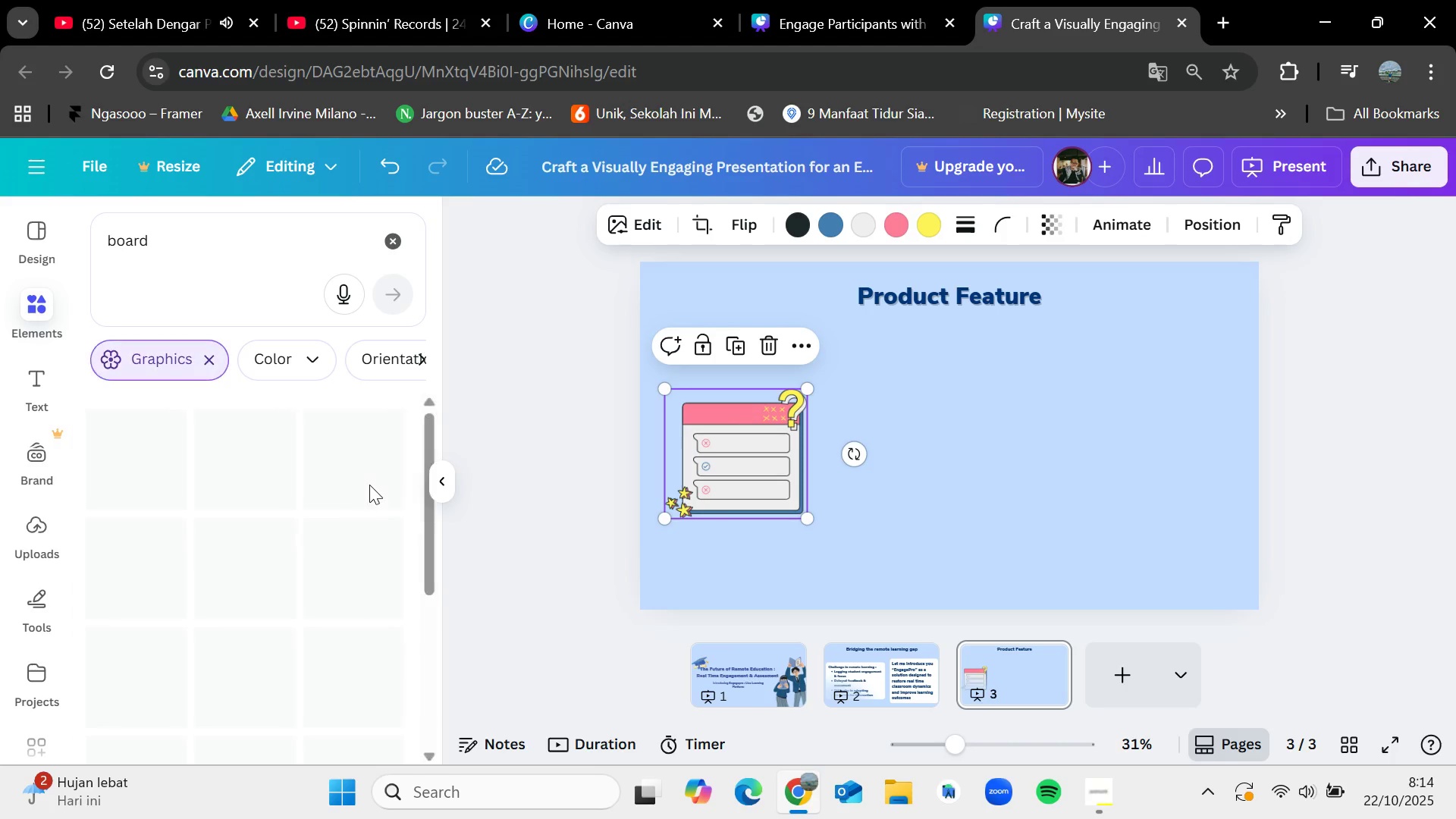 
wait(11.31)
 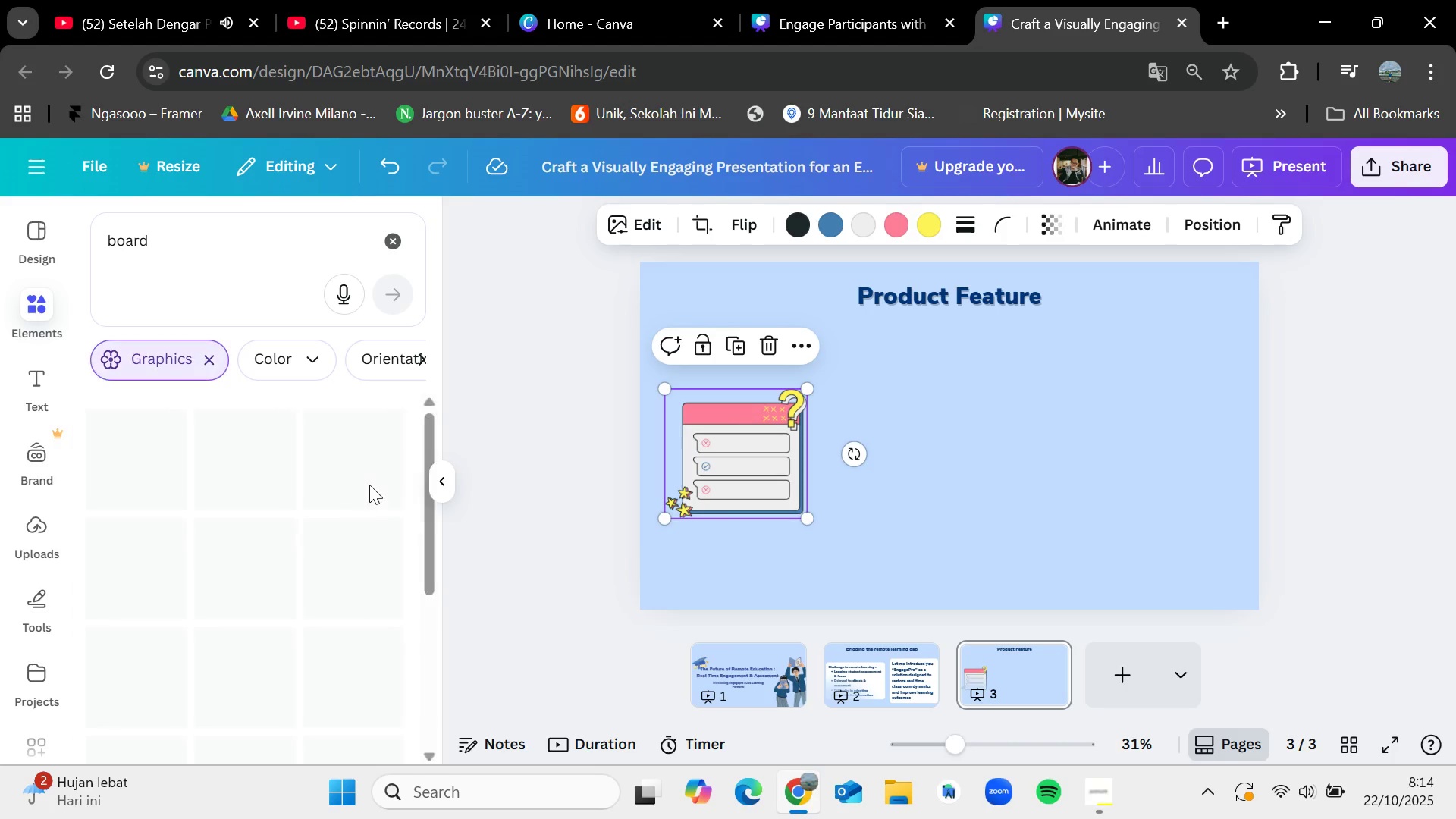 
scroll: coordinate [258, 674], scroll_direction: down, amount: 1.0
 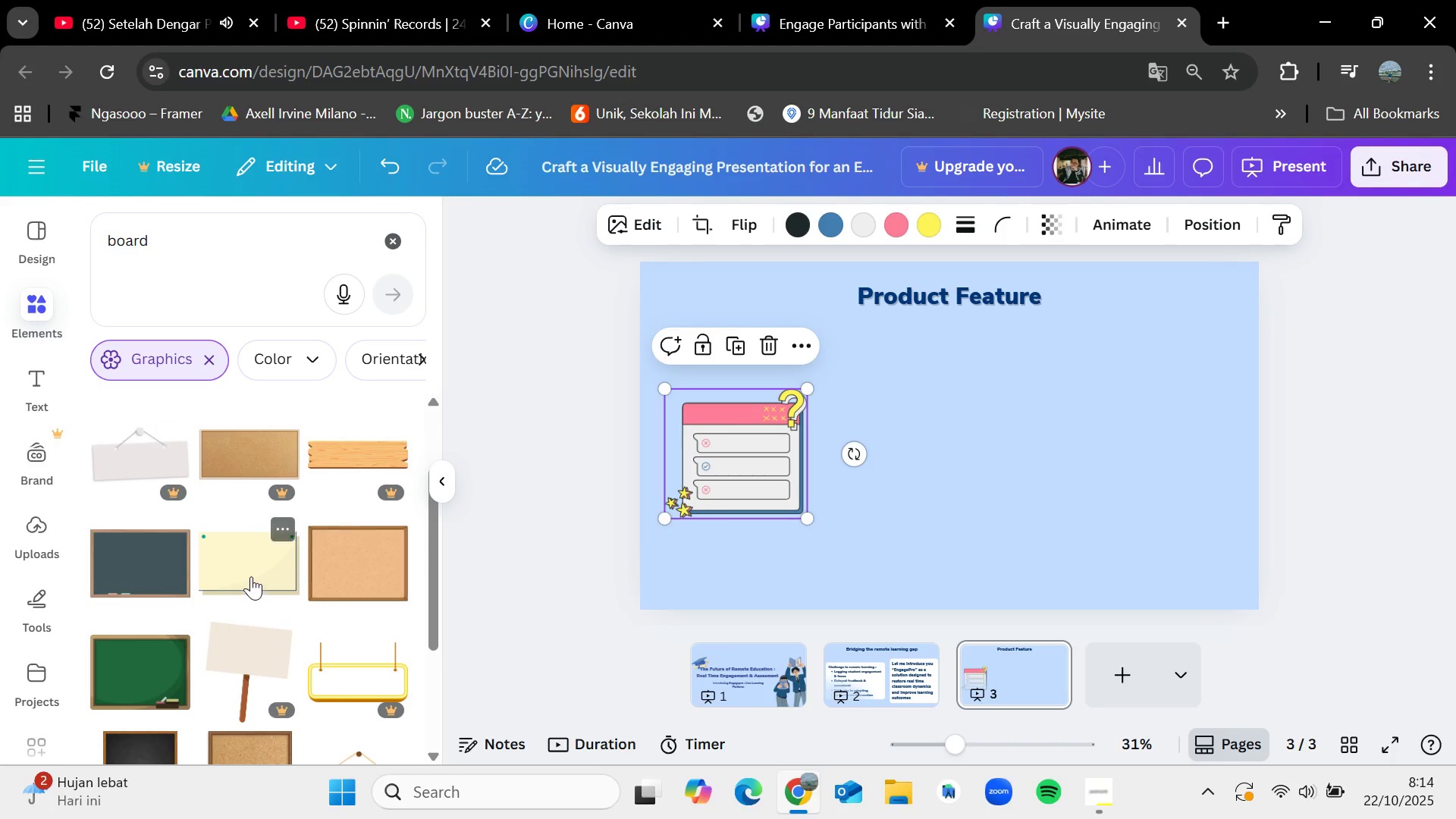 
left_click_drag(start_coordinate=[251, 564], to_coordinate=[881, 443])
 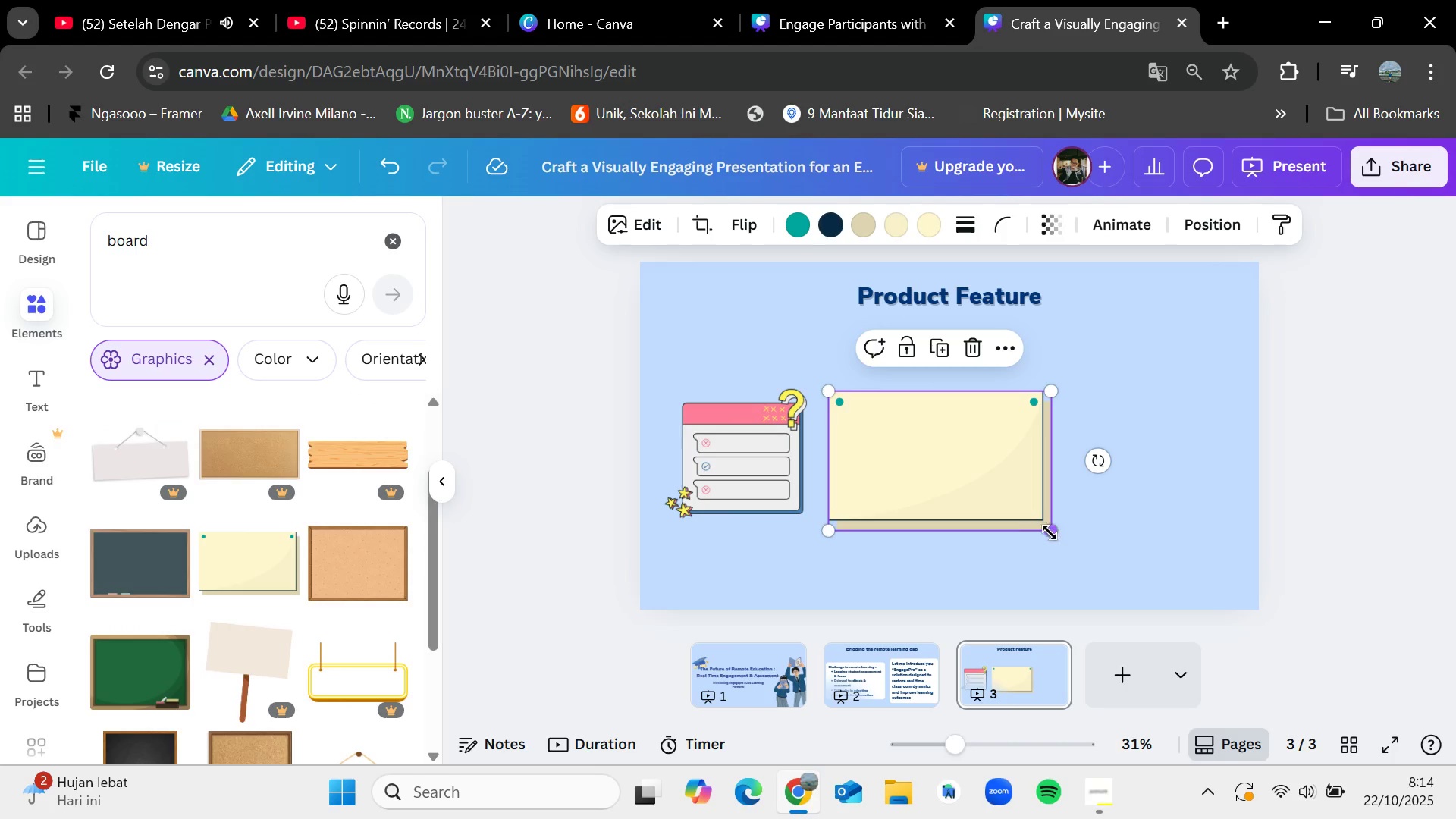 
left_click_drag(start_coordinate=[1047, 532], to_coordinate=[994, 508])
 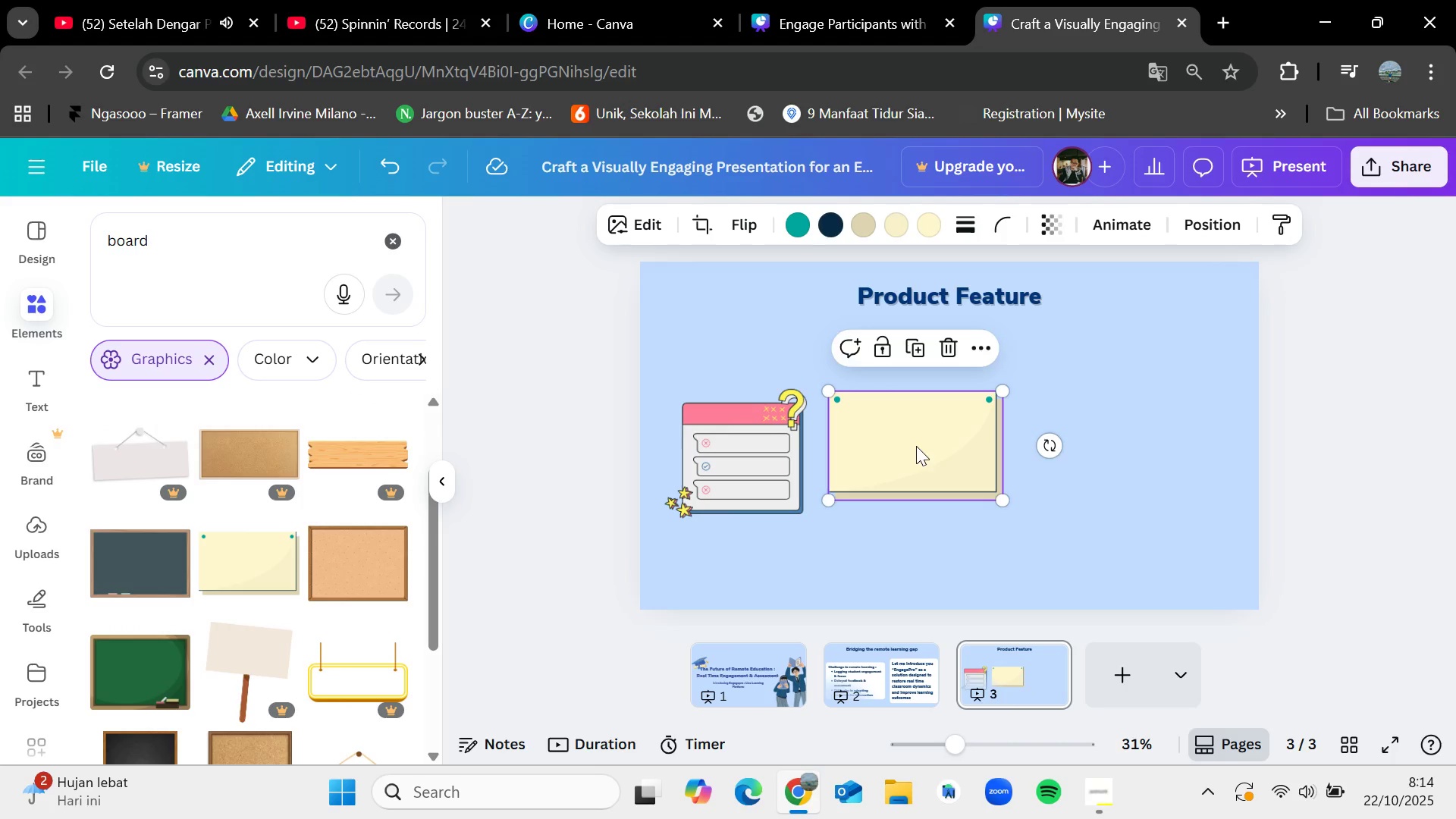 
left_click_drag(start_coordinate=[916, 446], to_coordinate=[935, 457])
 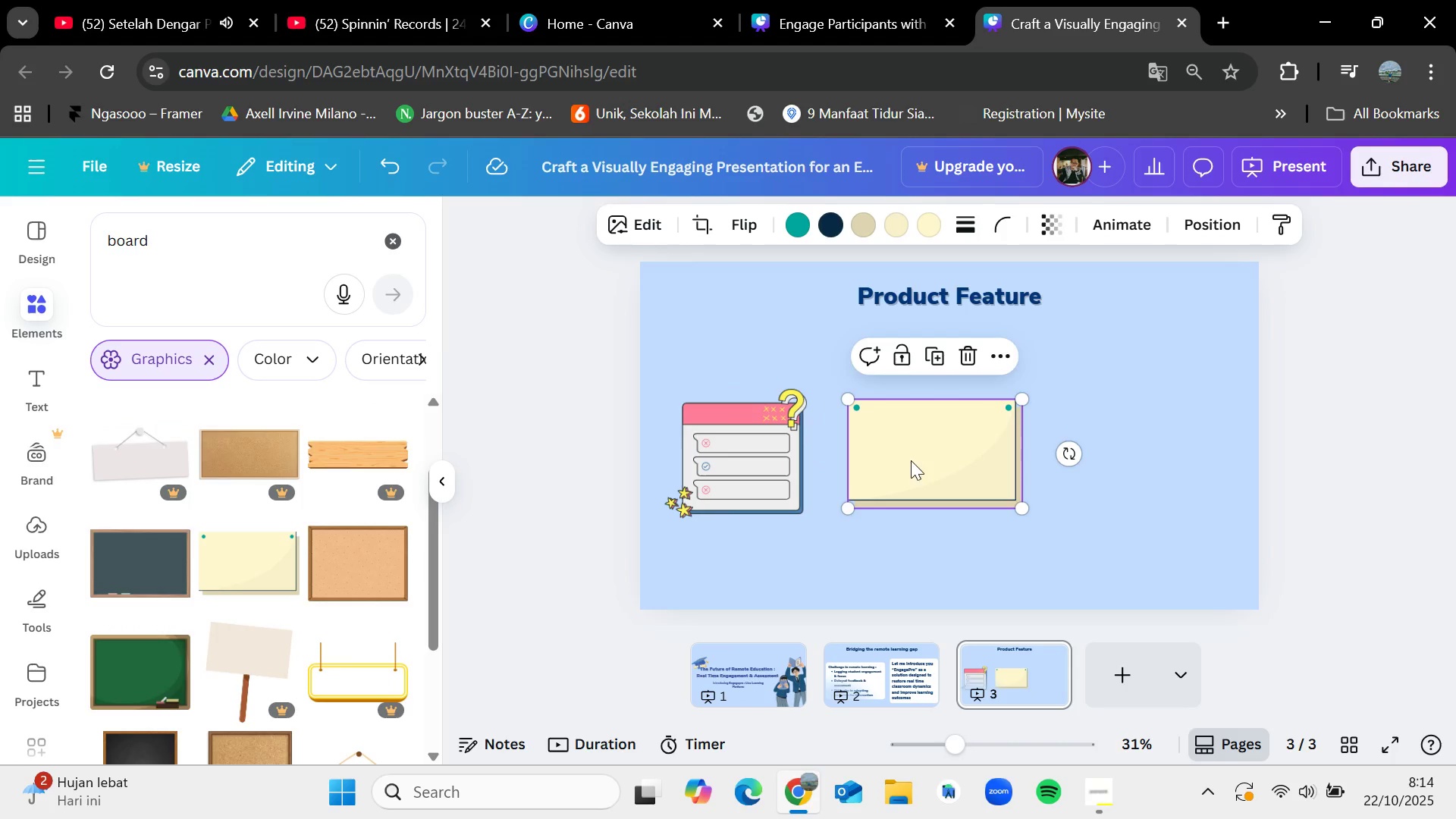 
left_click([408, 241])
 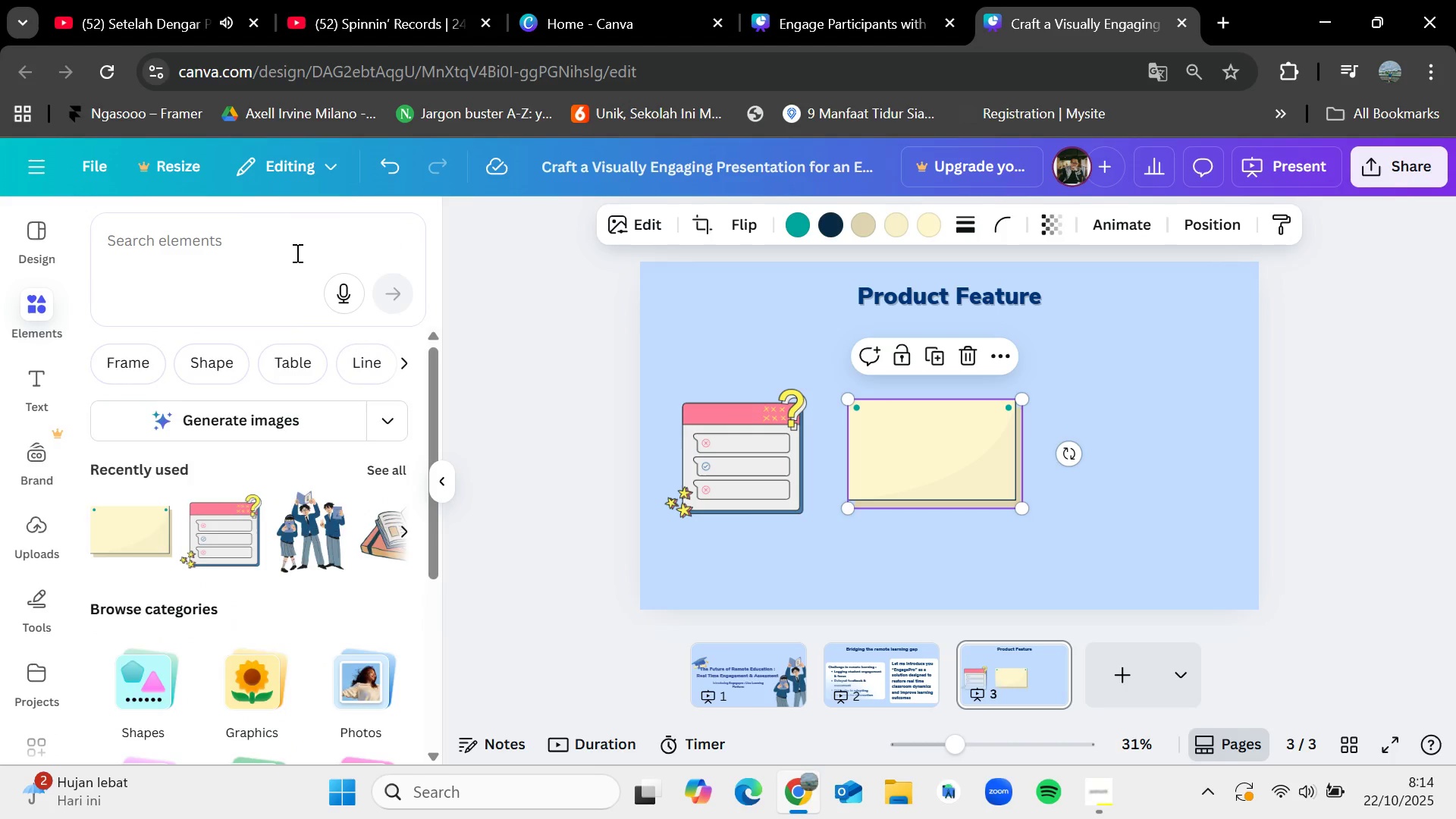 
left_click([296, 253])
 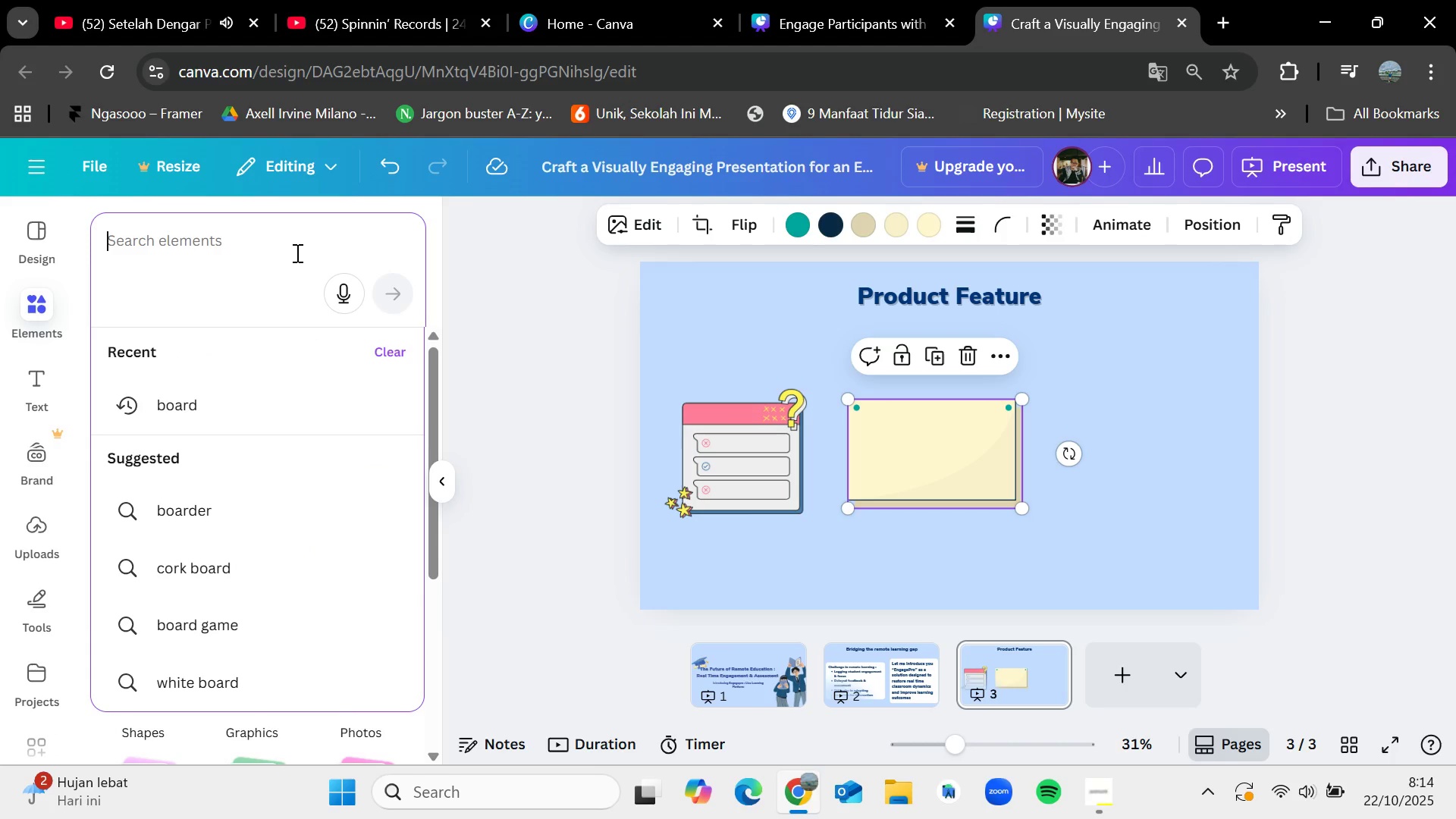 
type(reporta)
key(Backspace)
type(s)
 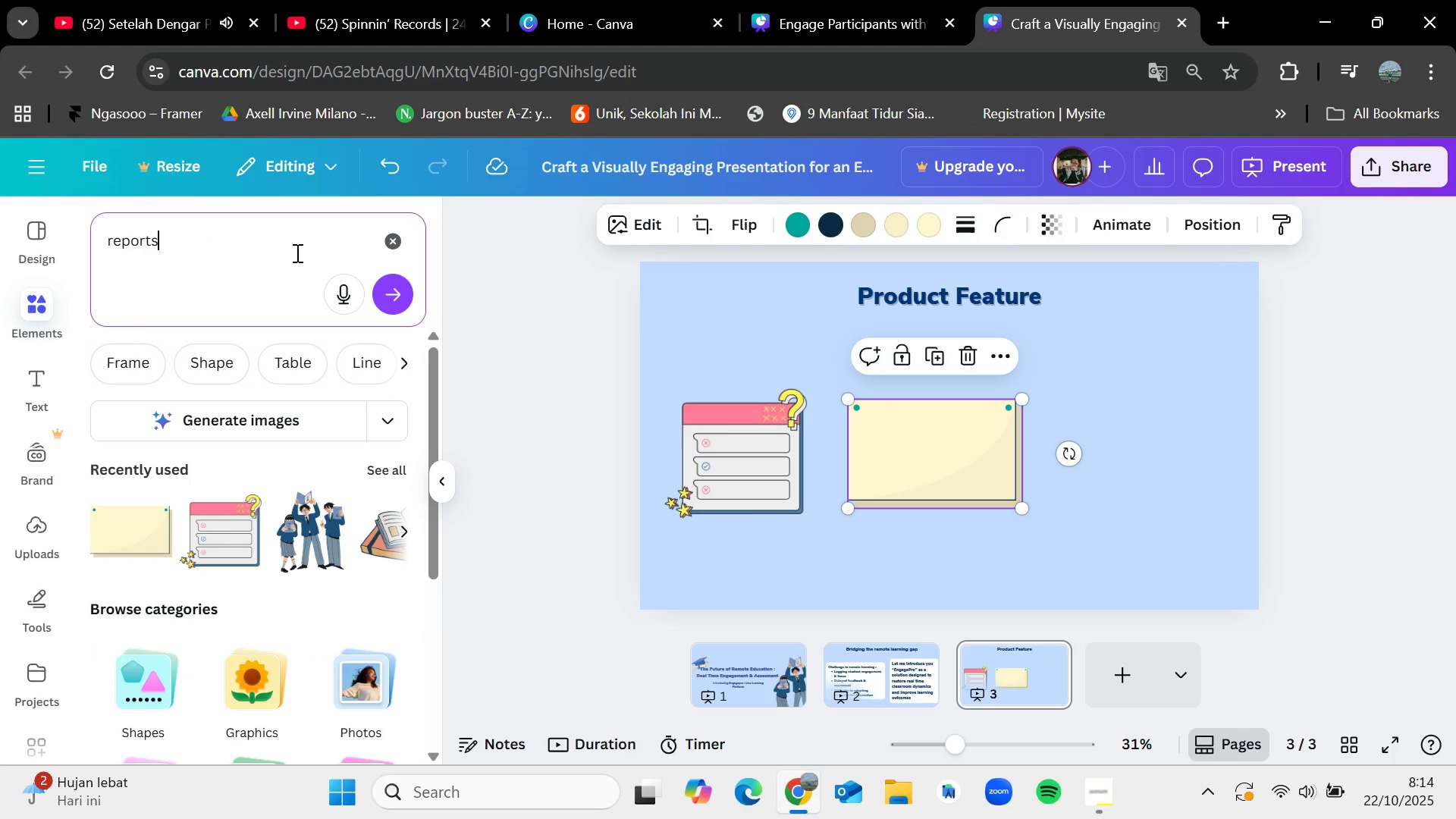 
key(Enter)
 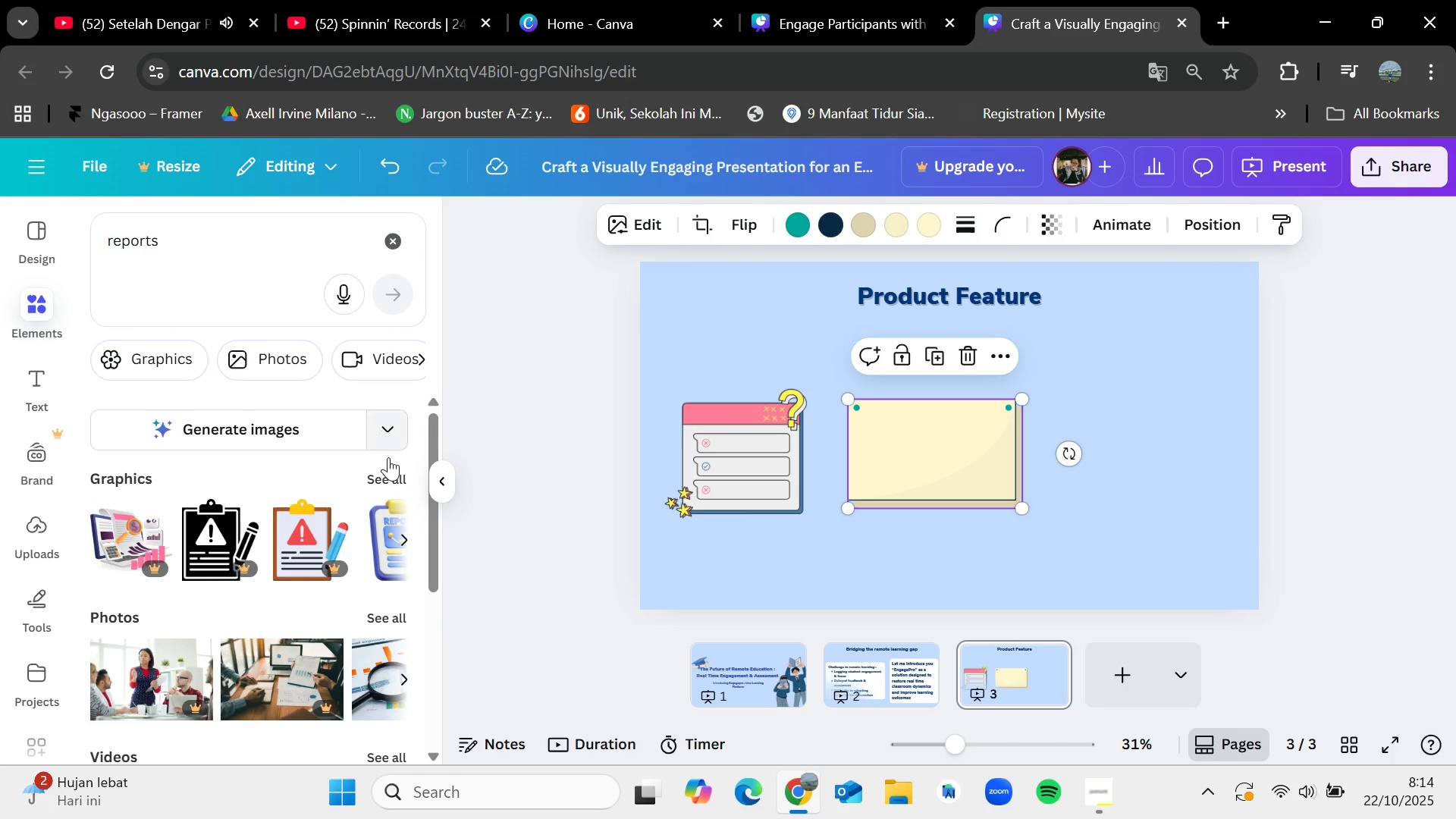 
left_click([394, 471])
 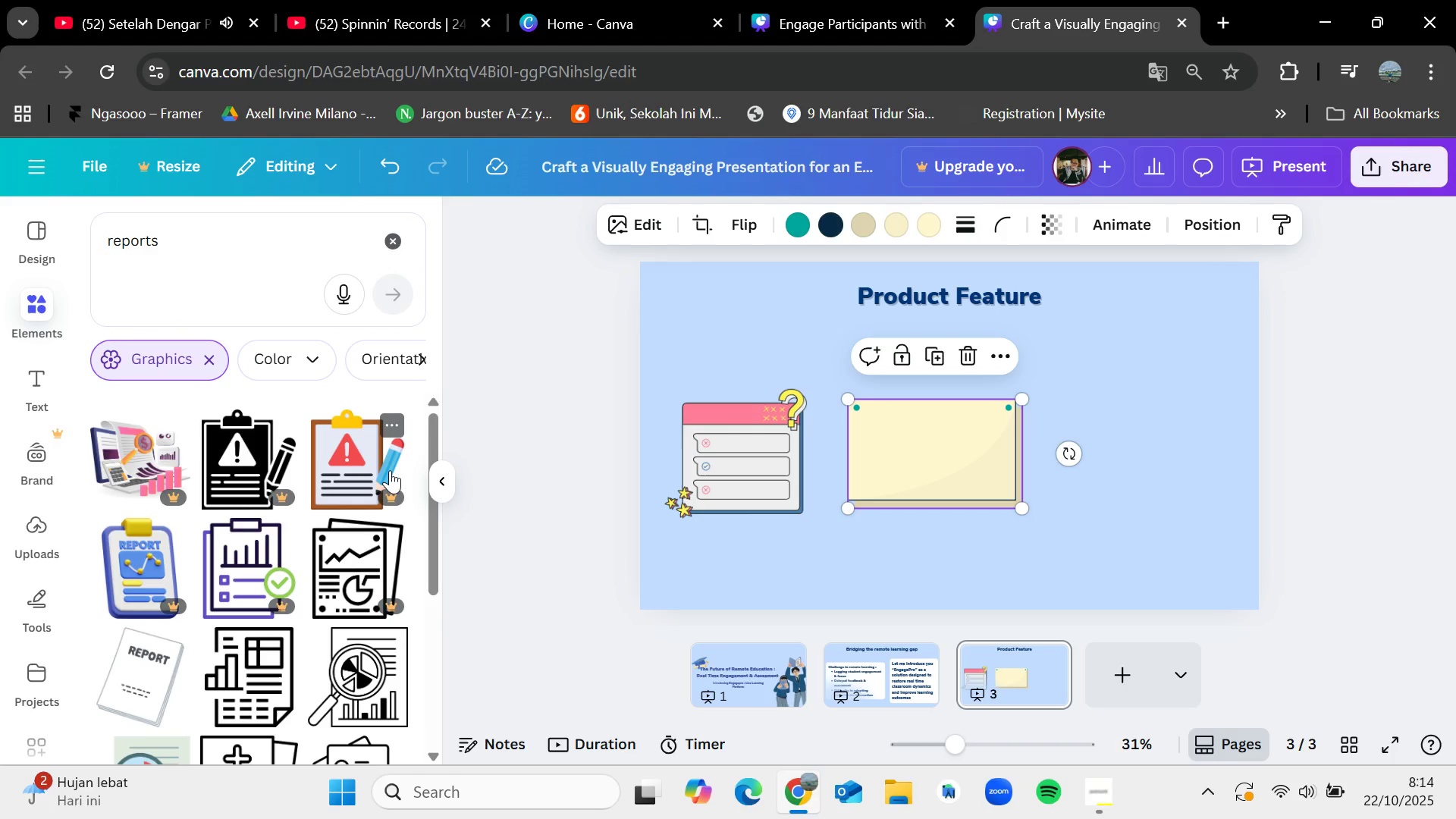 
wait(5.09)
 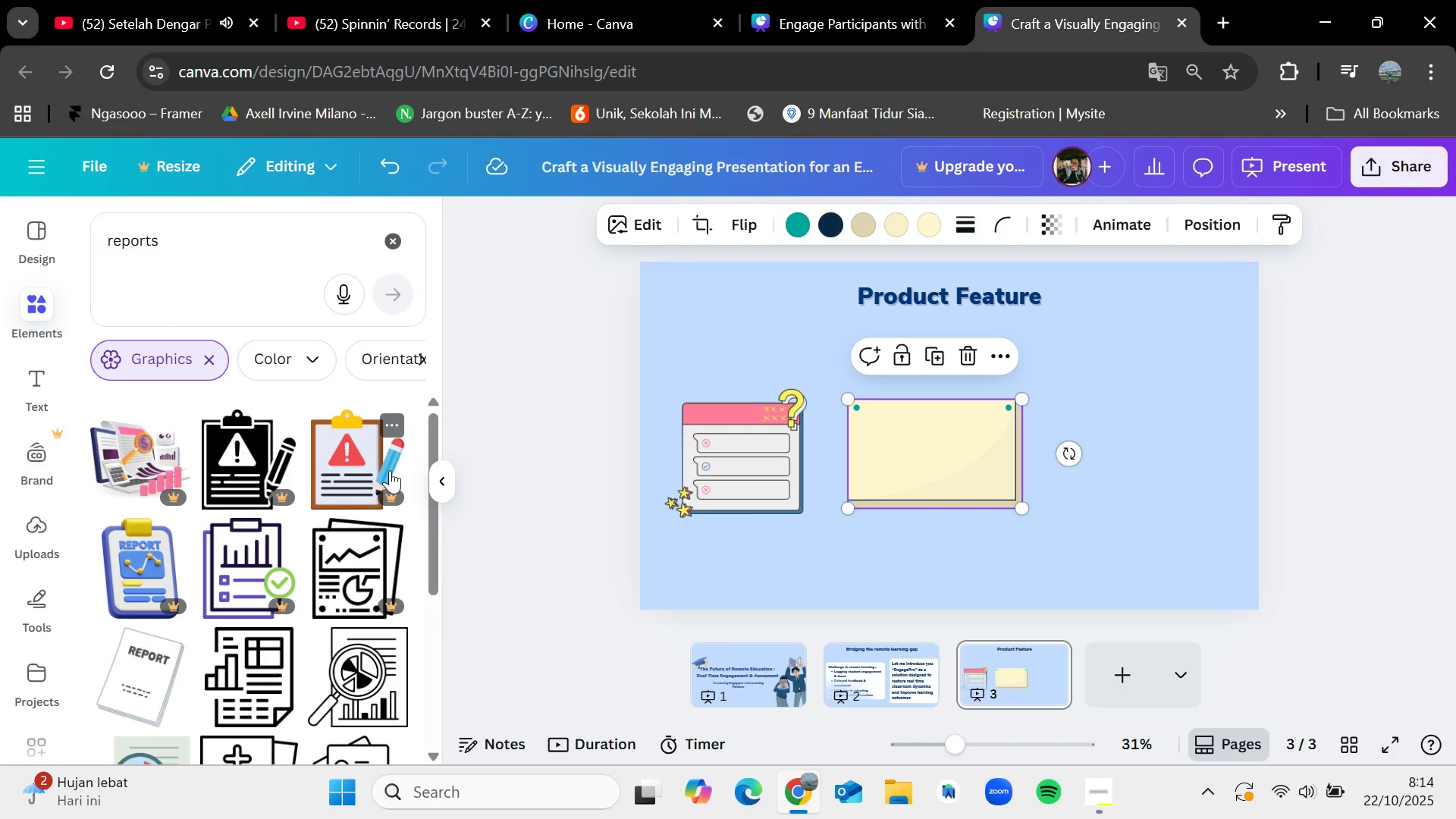 
scroll: coordinate [349, 689], scroll_direction: down, amount: 1.0
 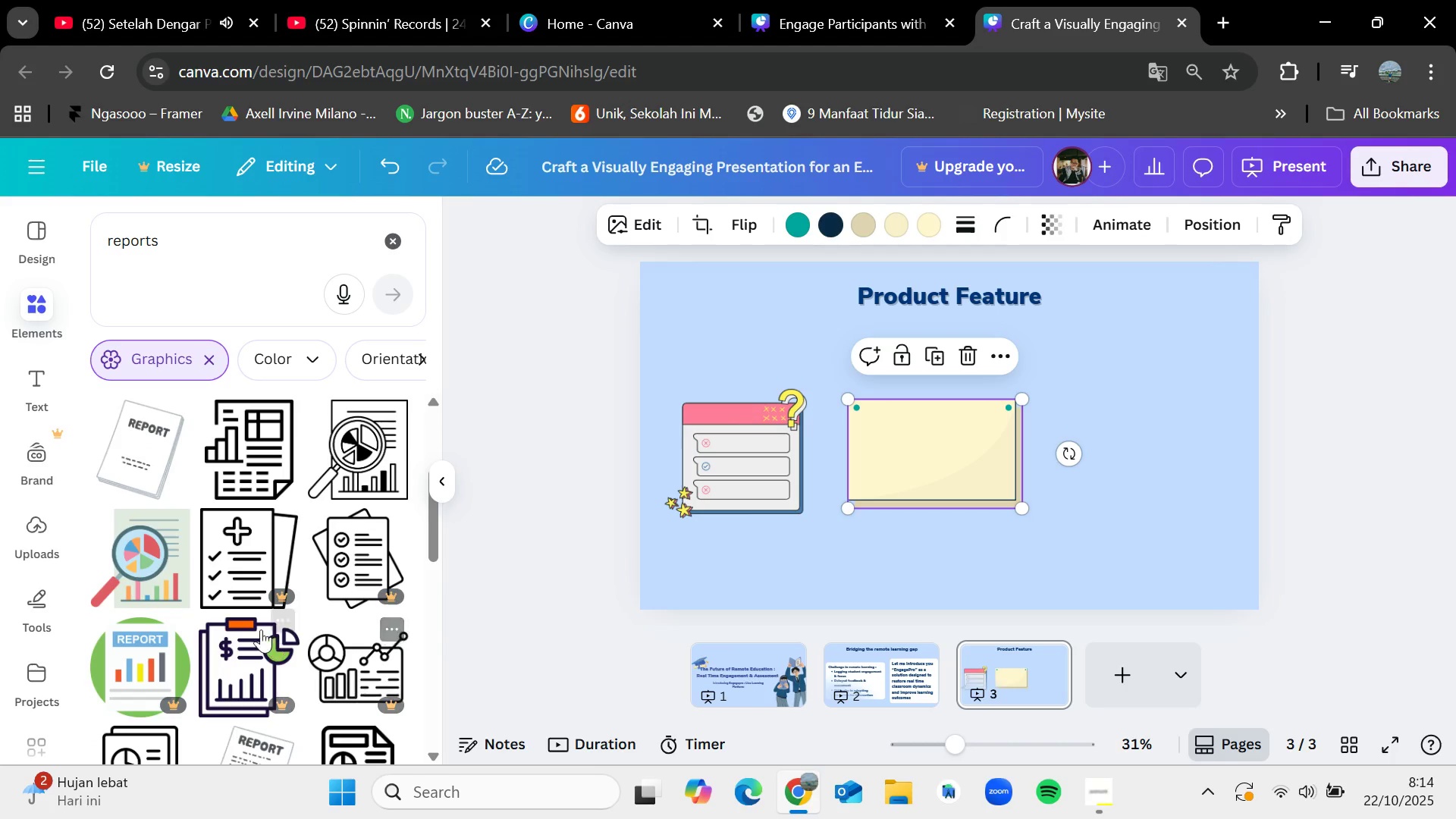 
left_click_drag(start_coordinate=[158, 554], to_coordinate=[1096, 438])
 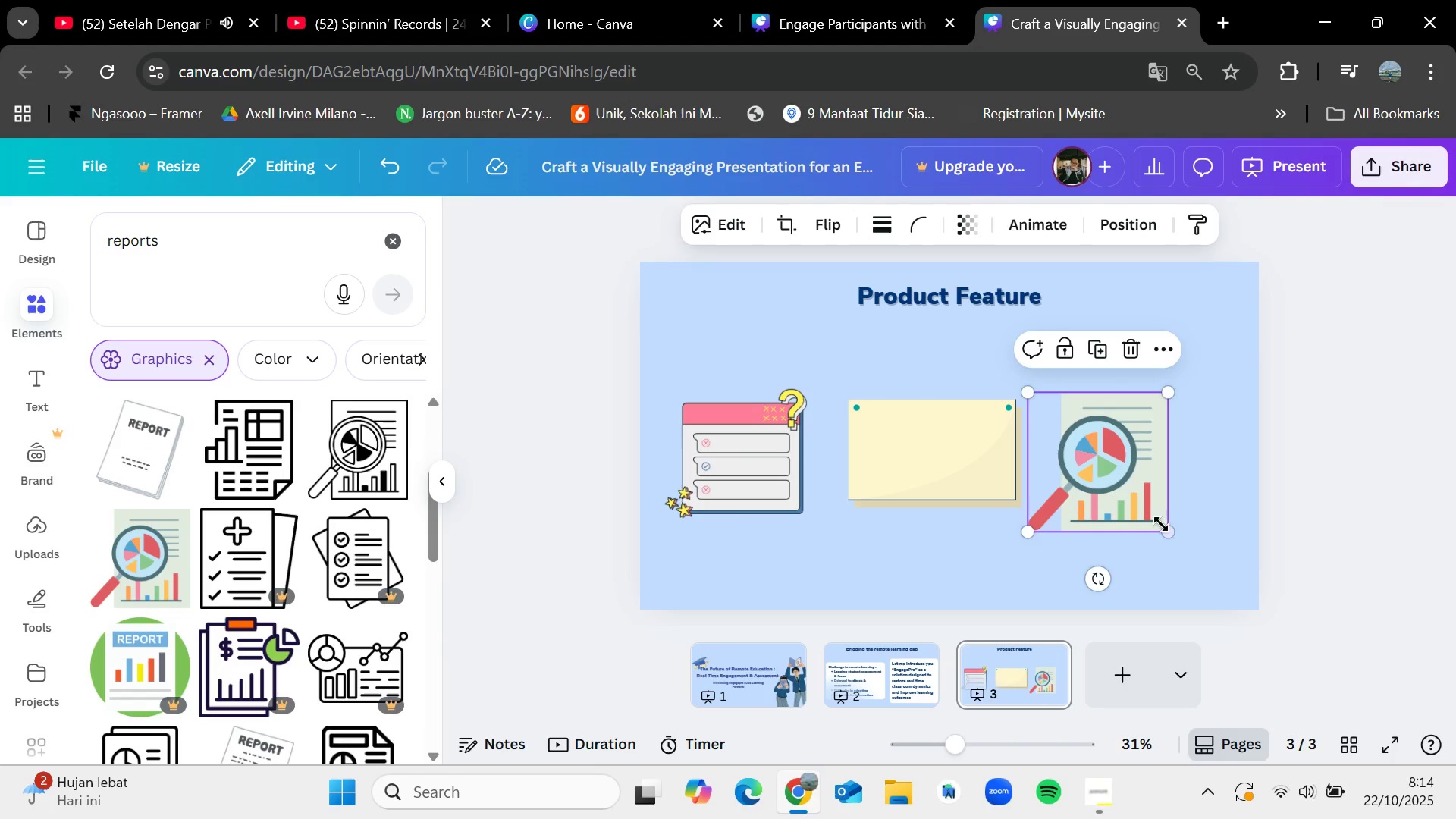 
left_click_drag(start_coordinate=[1163, 526], to_coordinate=[1155, 516])
 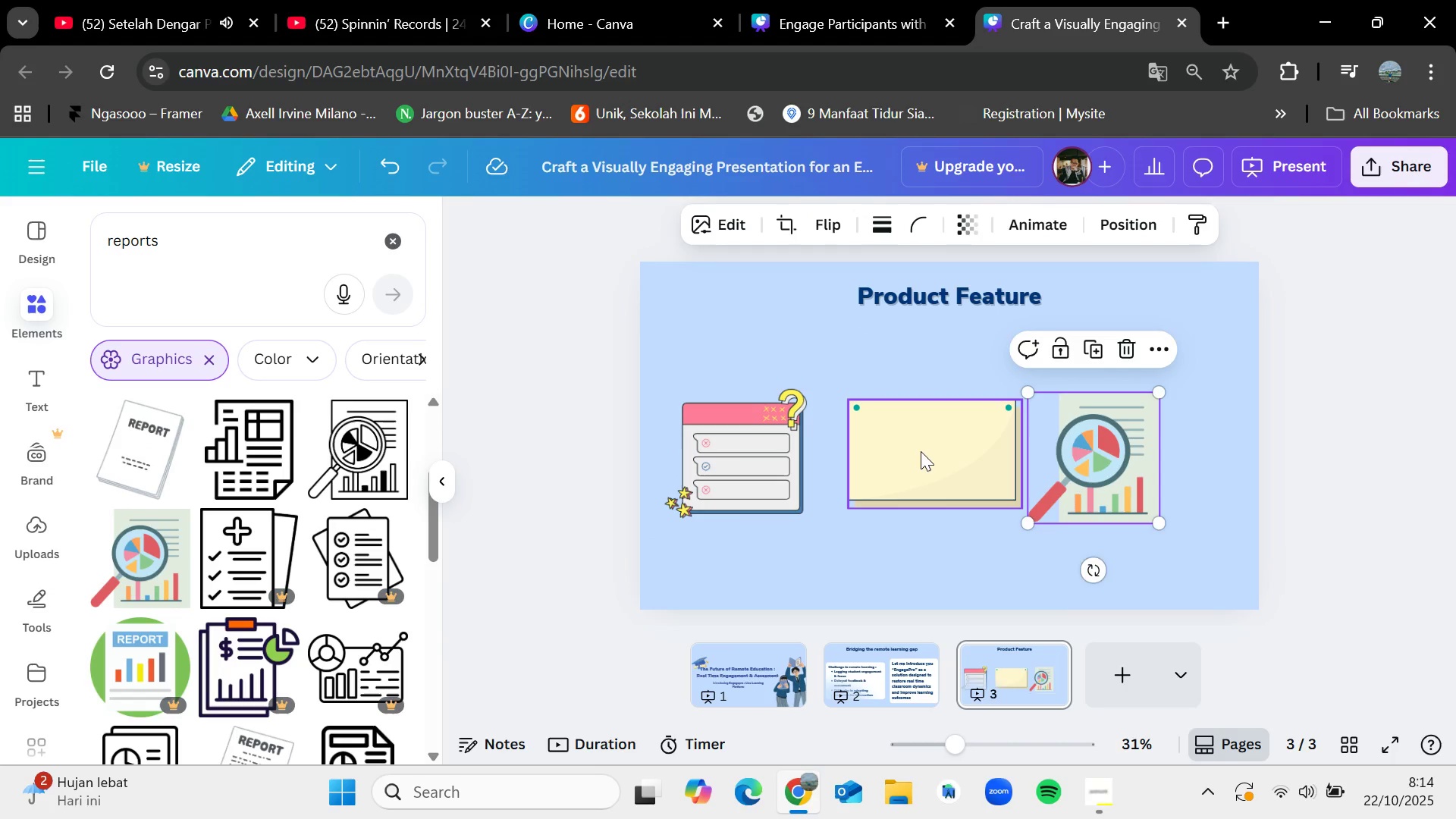 
left_click_drag(start_coordinate=[921, 452], to_coordinate=[902, 456])
 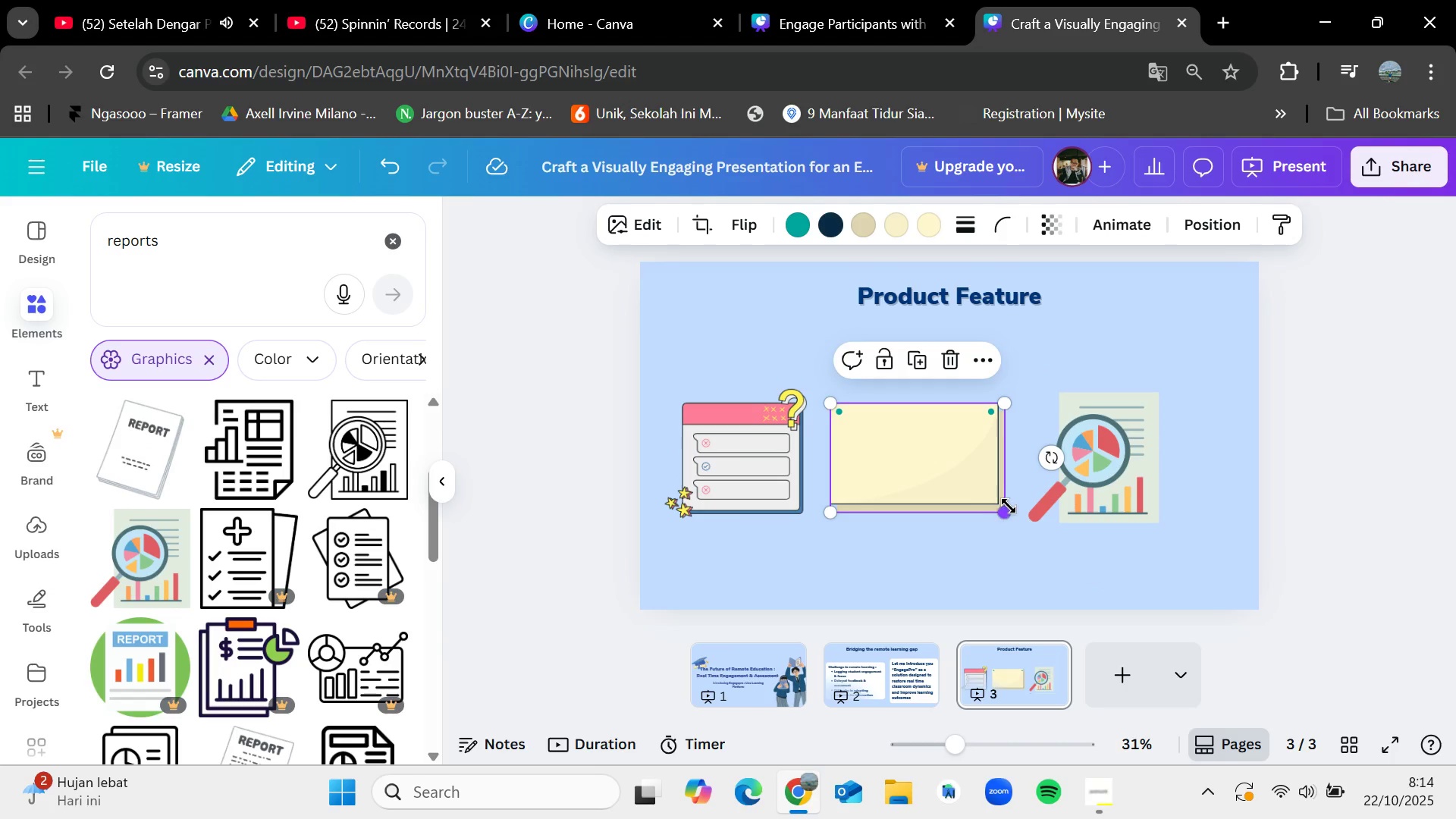 
left_click_drag(start_coordinate=[1009, 508], to_coordinate=[992, 501])
 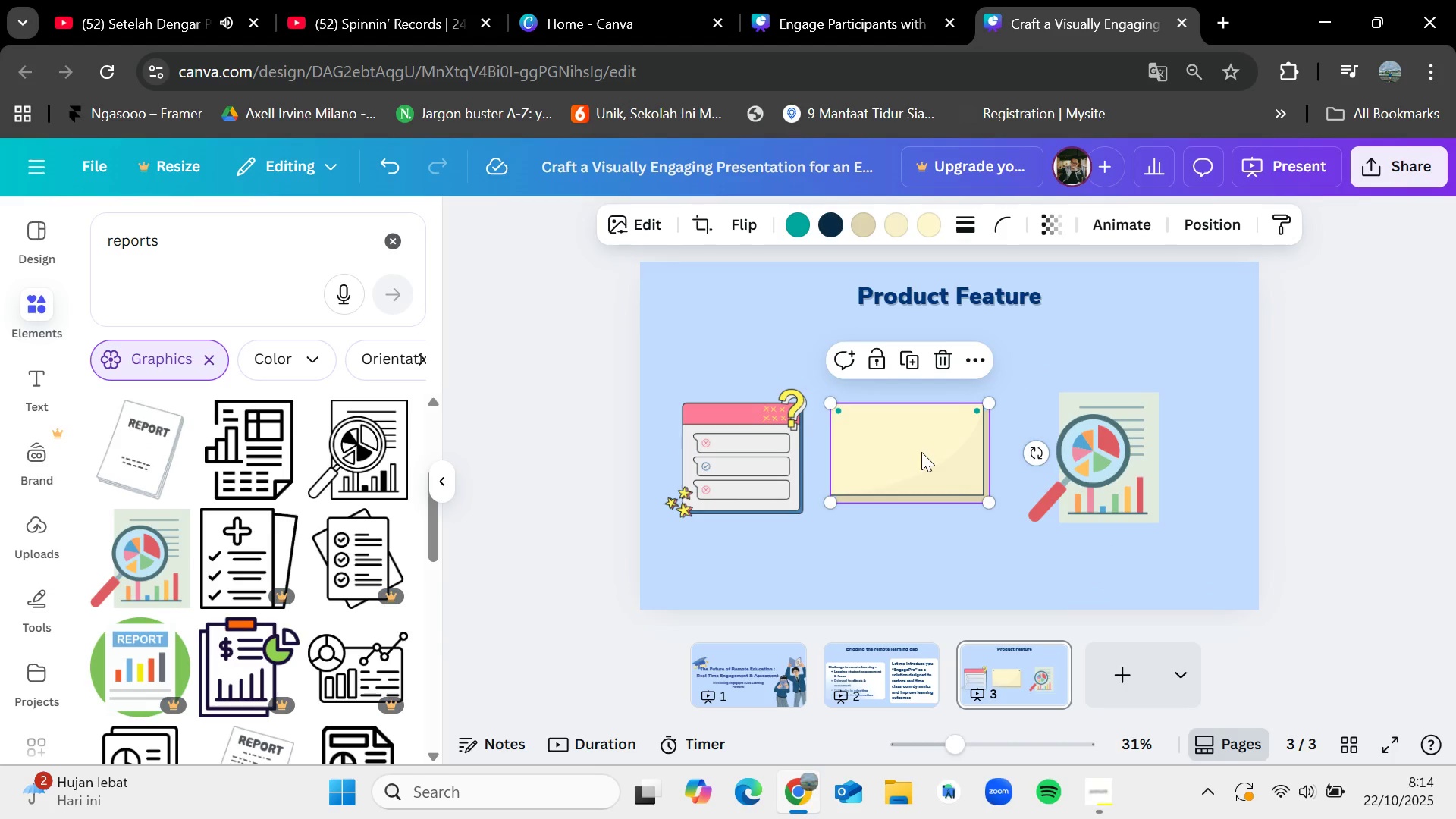 
left_click_drag(start_coordinate=[921, 452], to_coordinate=[929, 456])
 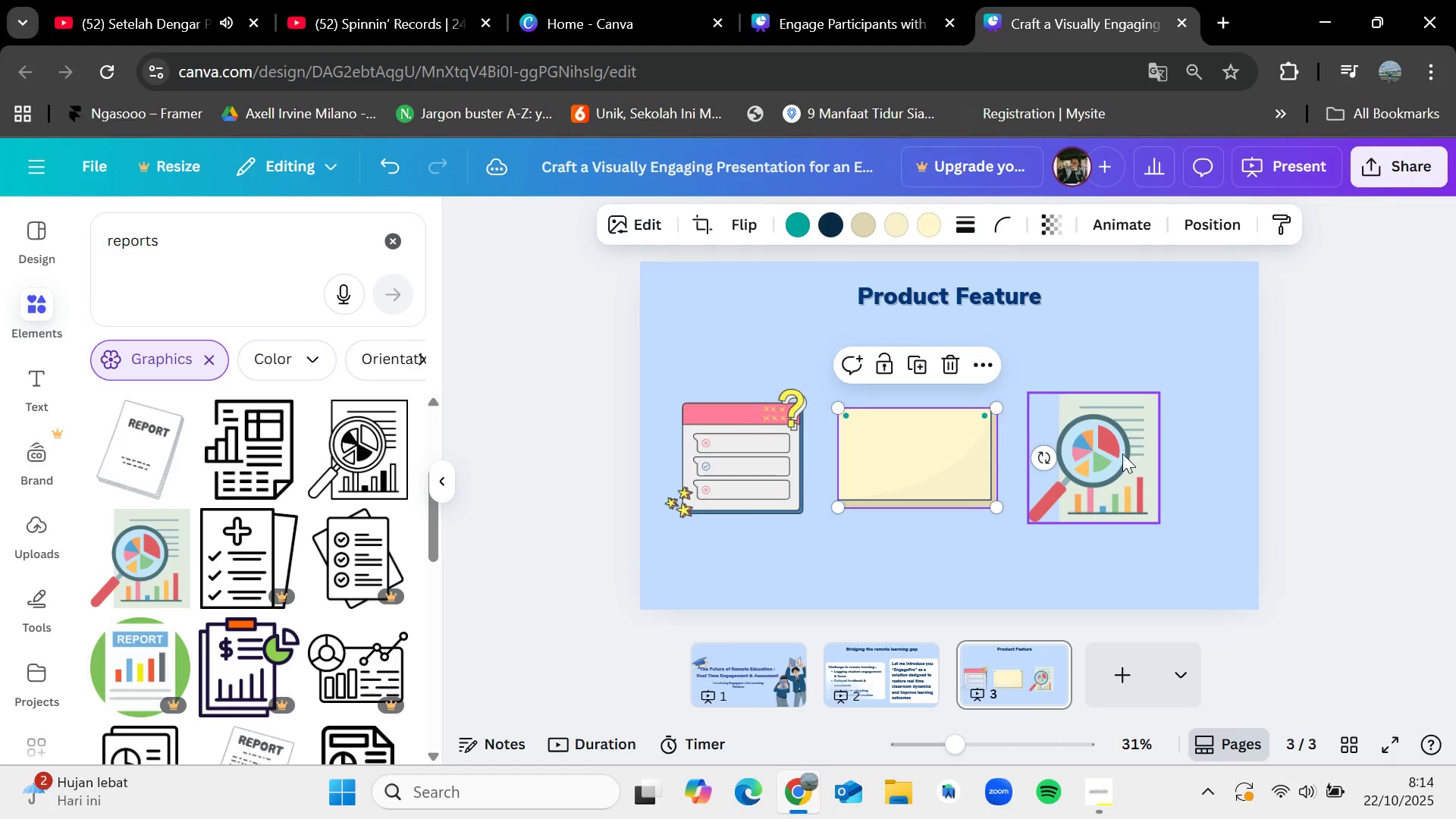 
left_click_drag(start_coordinate=[1125, 453], to_coordinate=[1108, 453])
 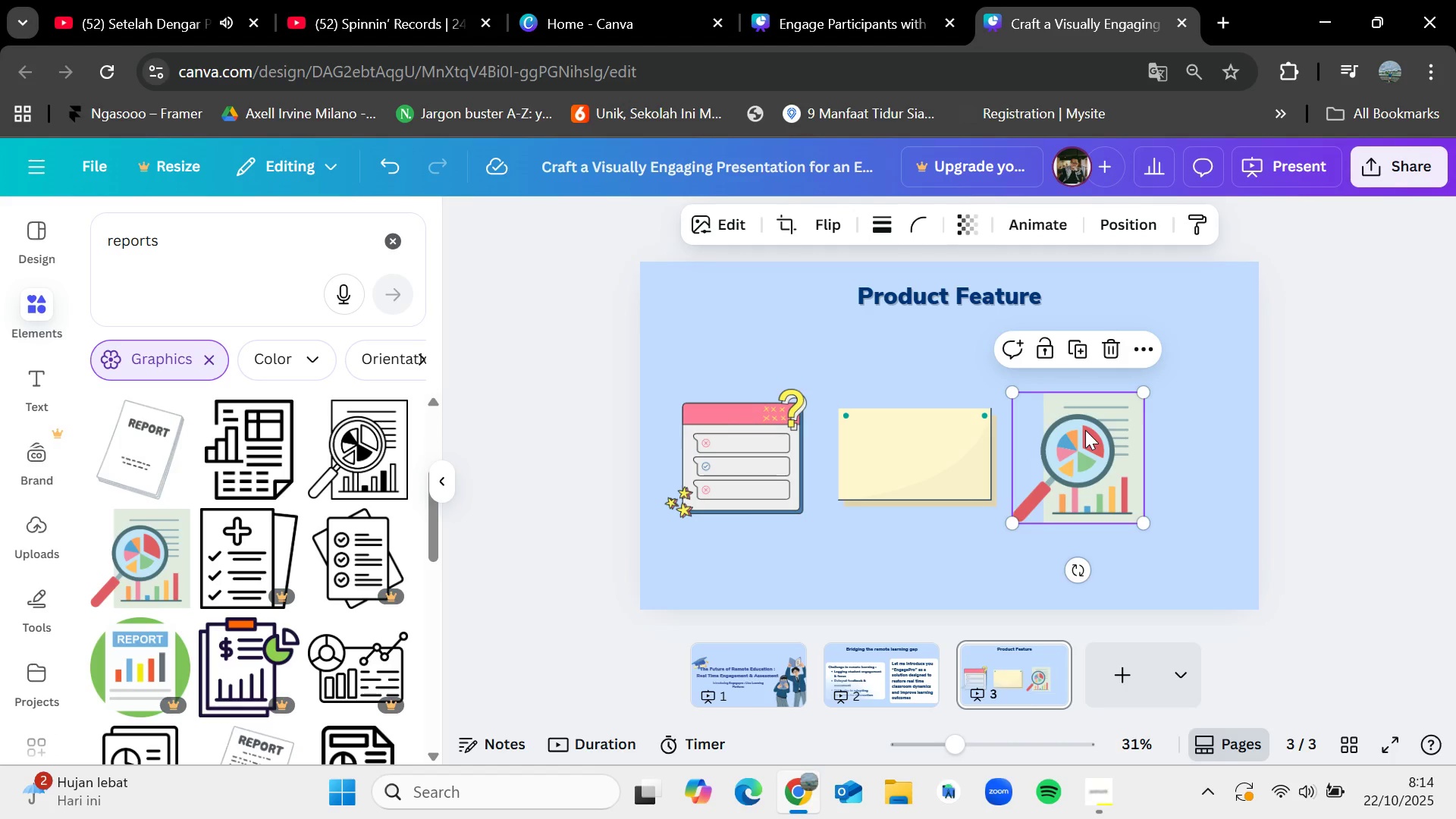 
wait(15.81)
 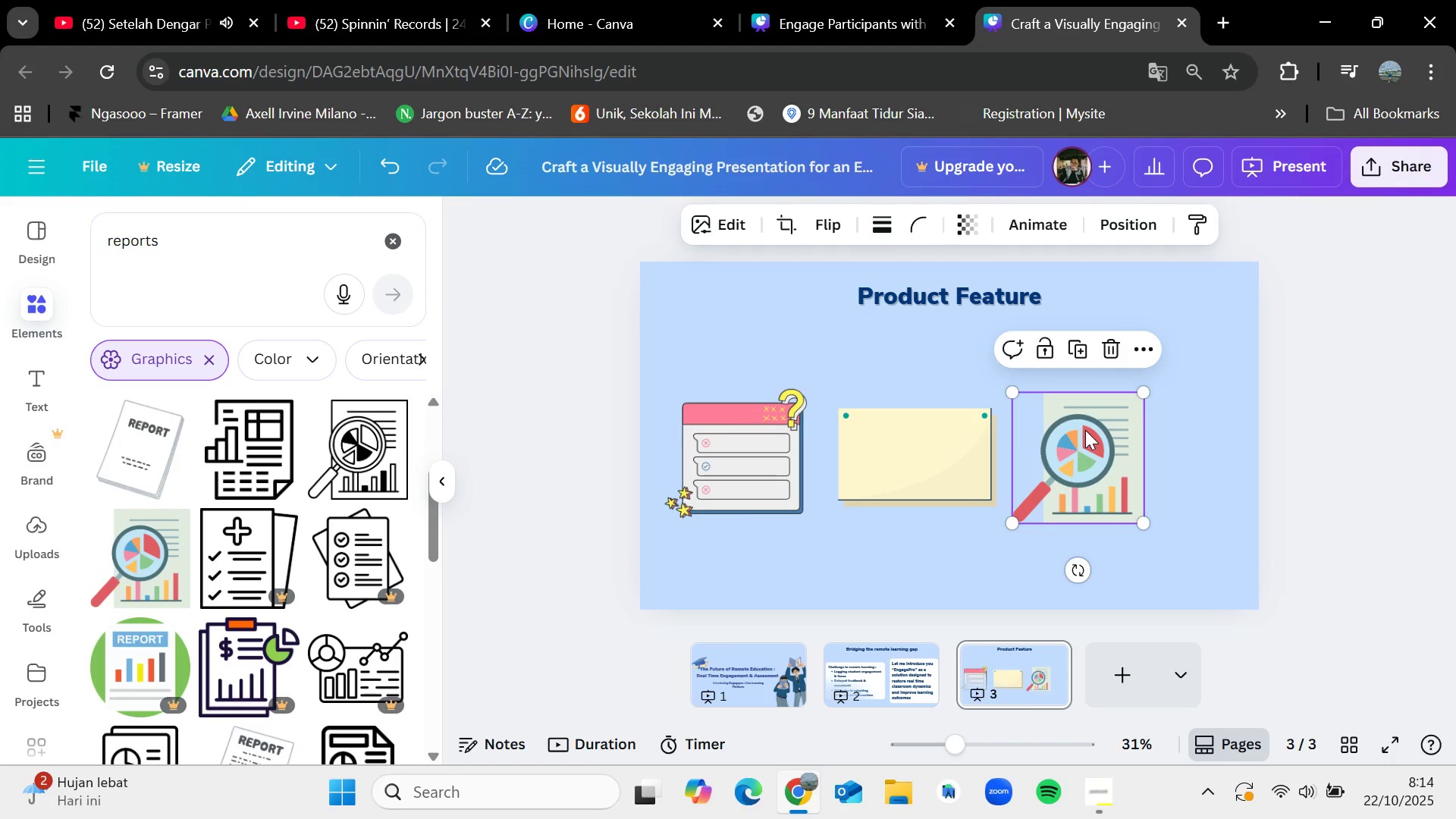 
left_click([400, 247])
 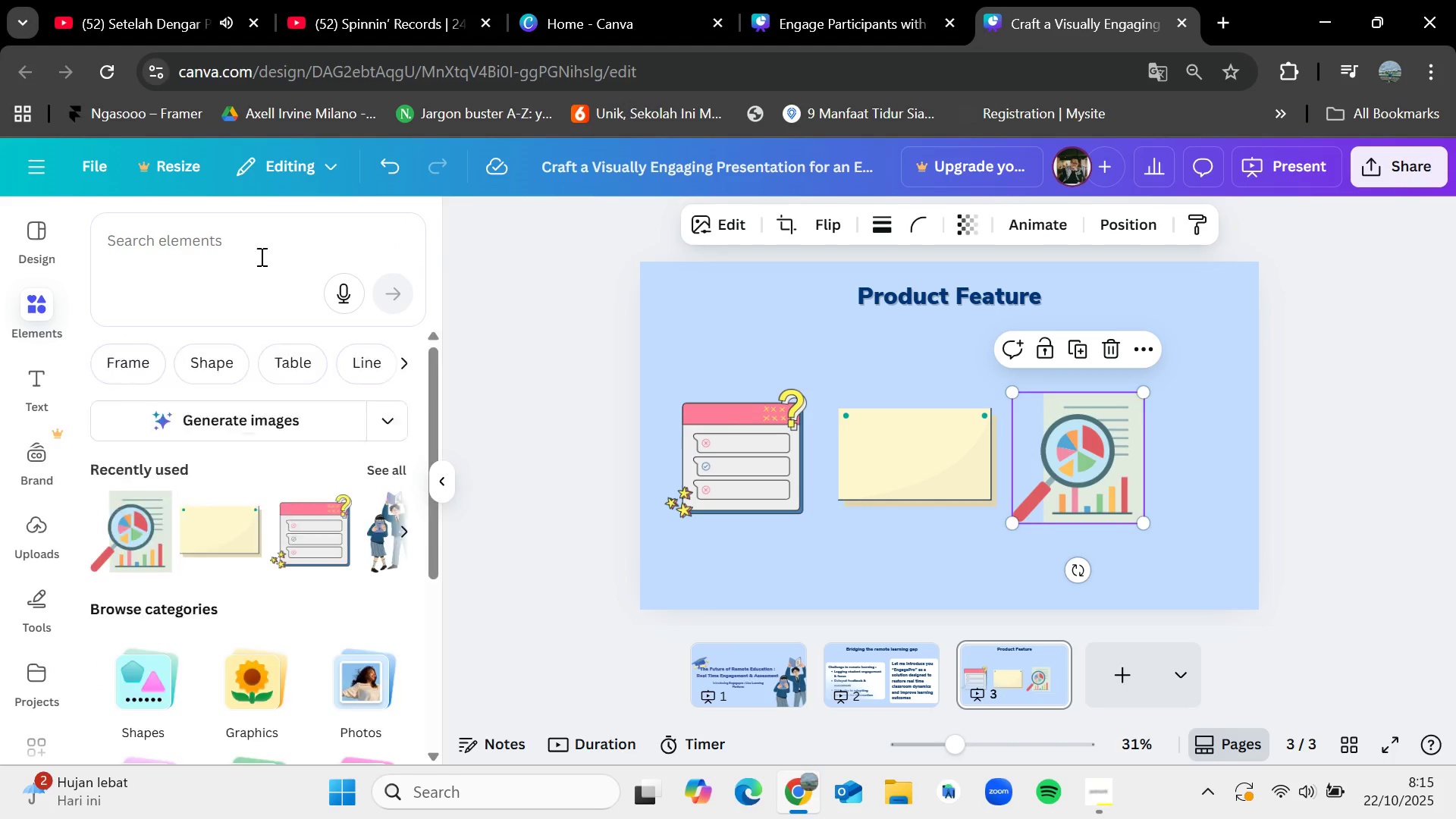 
left_click([259, 256])
 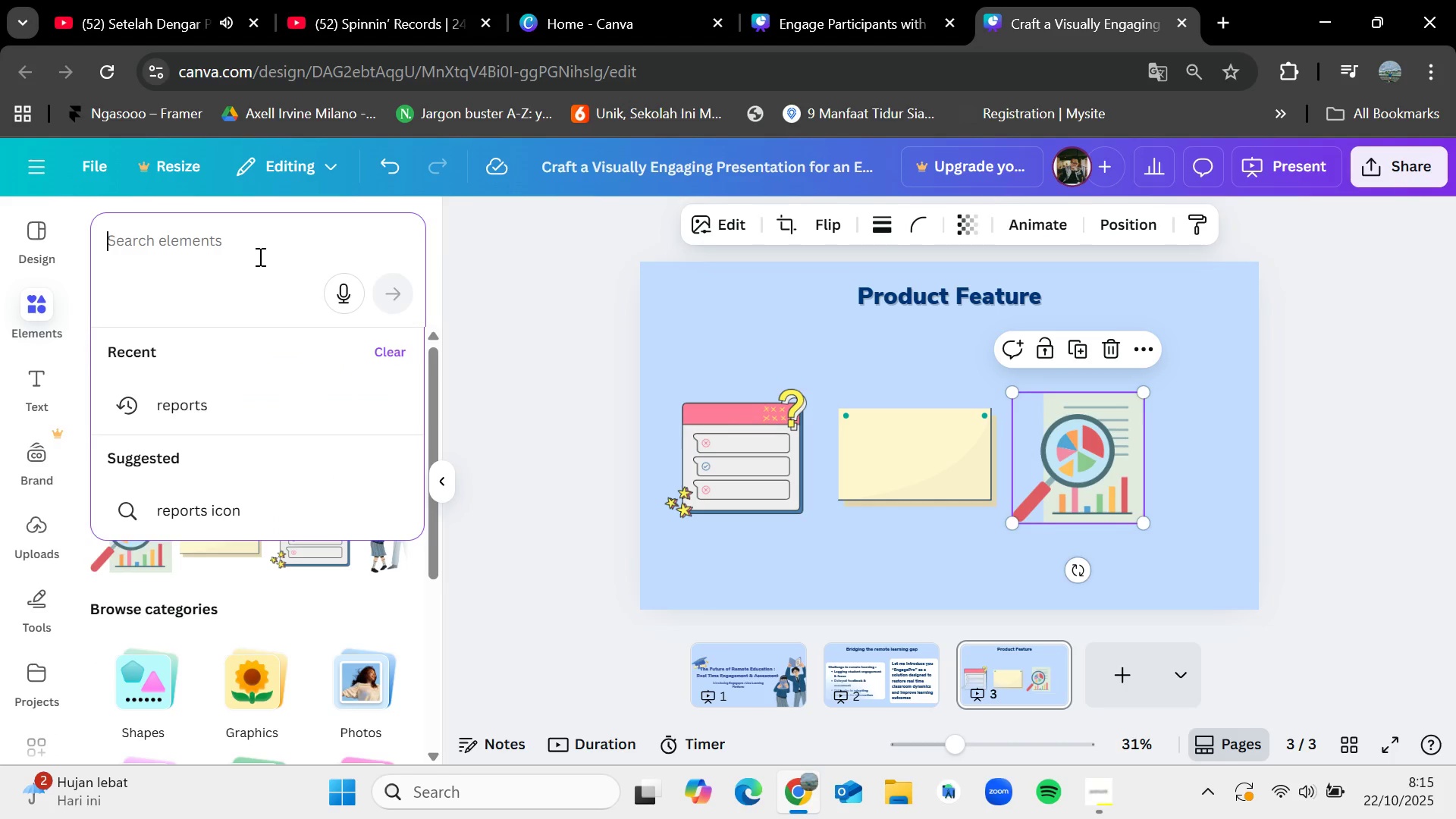 
type(asking)
 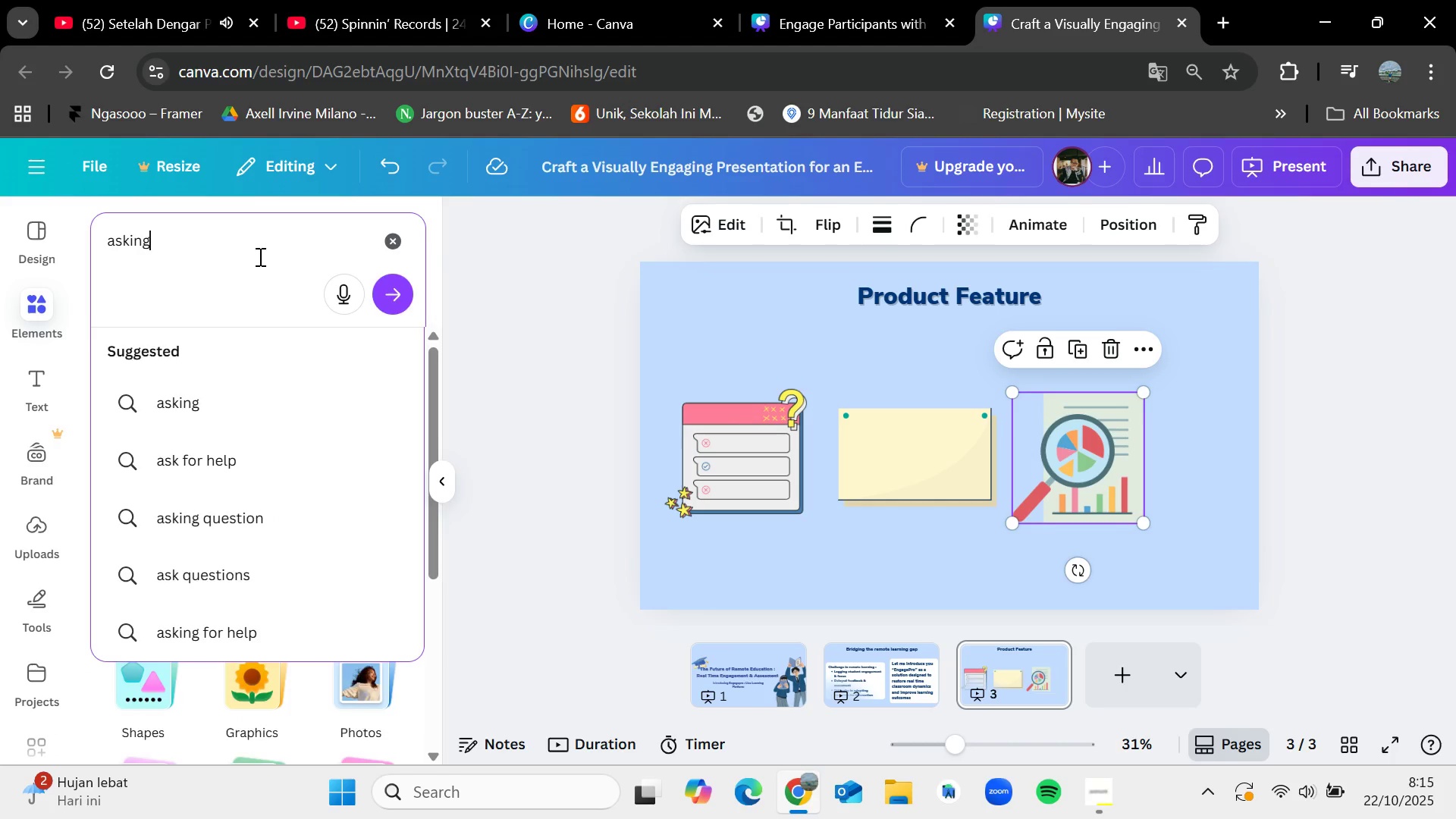 
key(Enter)
 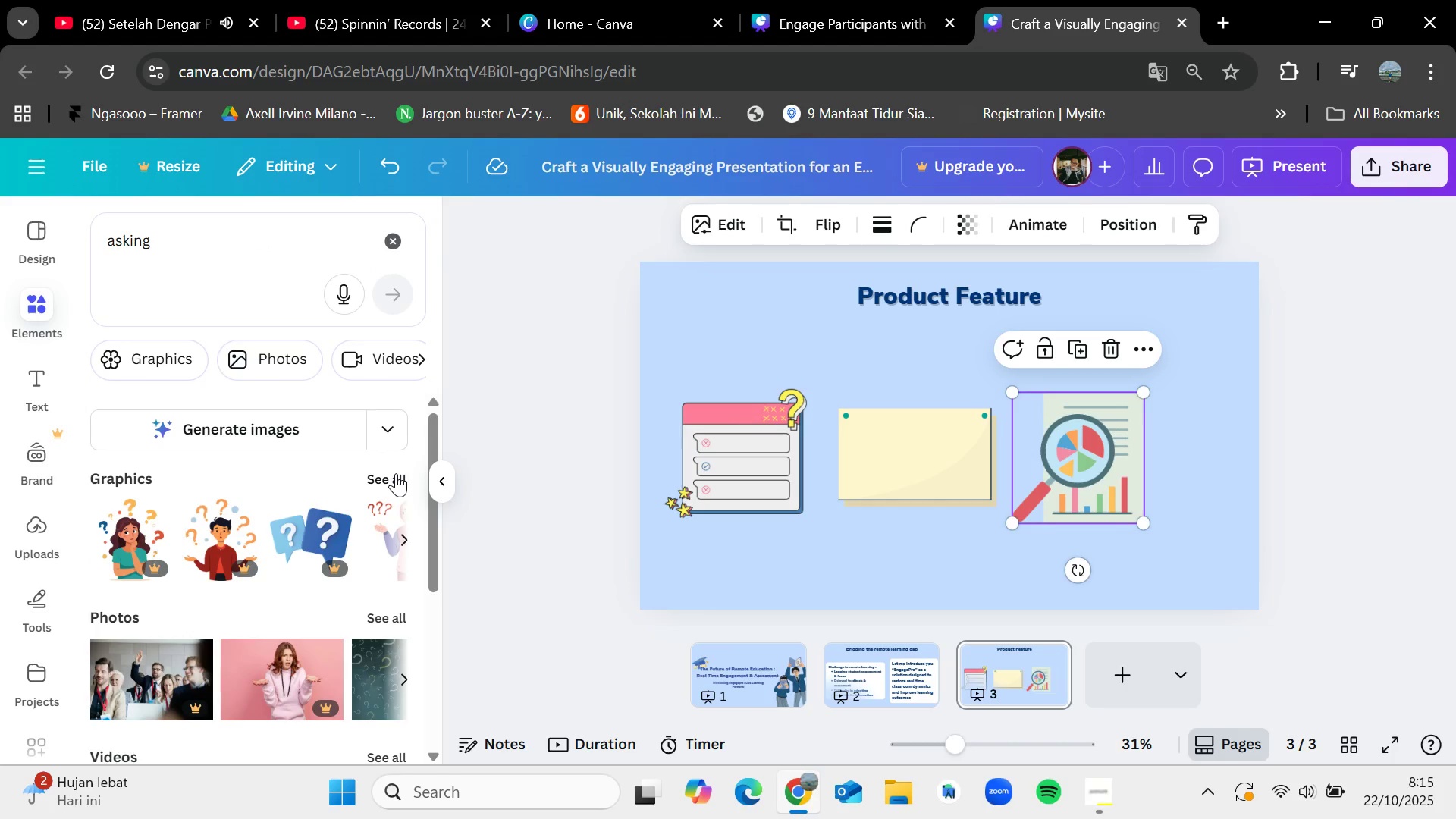 
left_click([185, 229])
 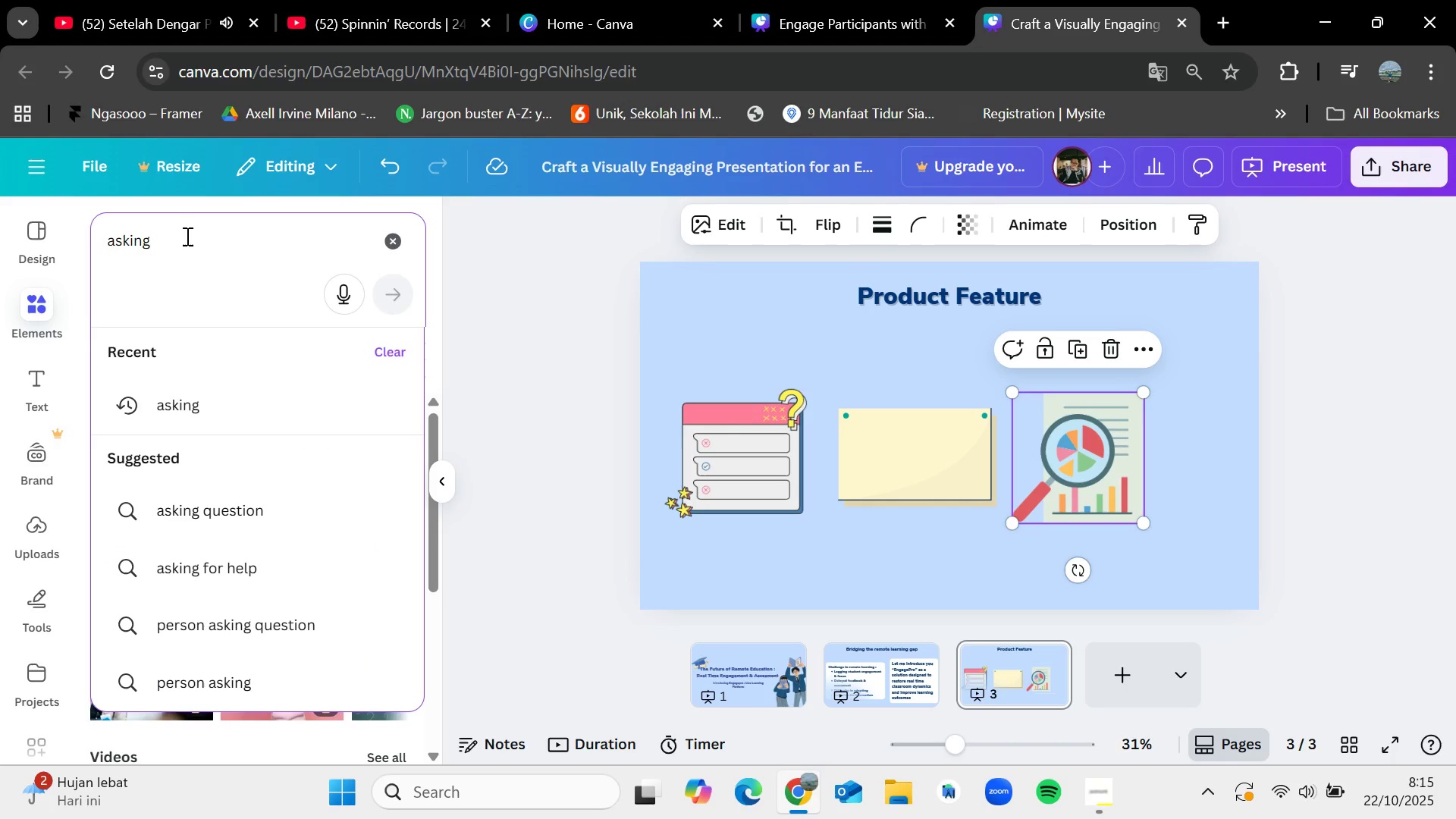 
key(Backspace)
 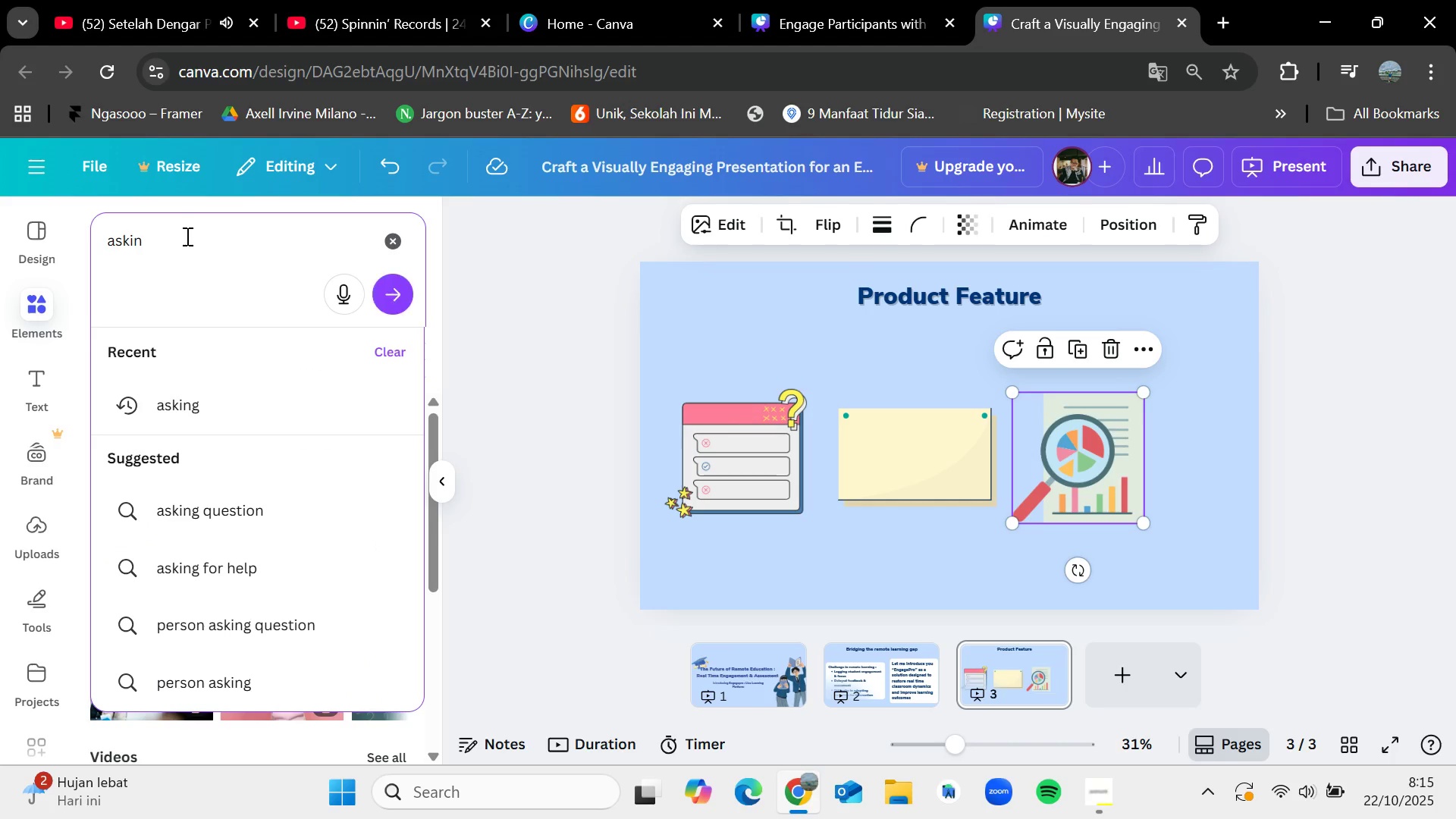 
key(Backspace)
 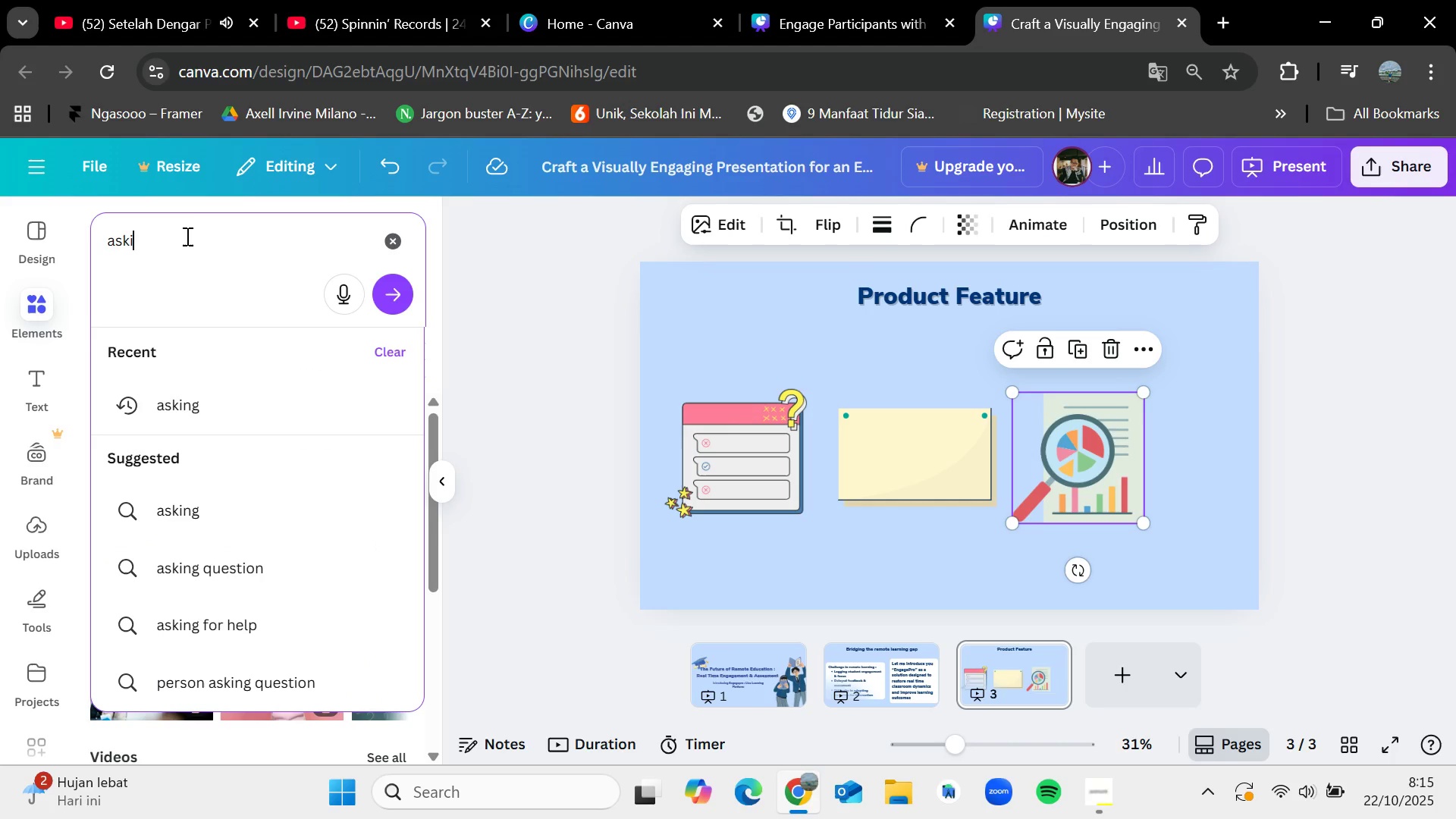 
key(Backspace)
 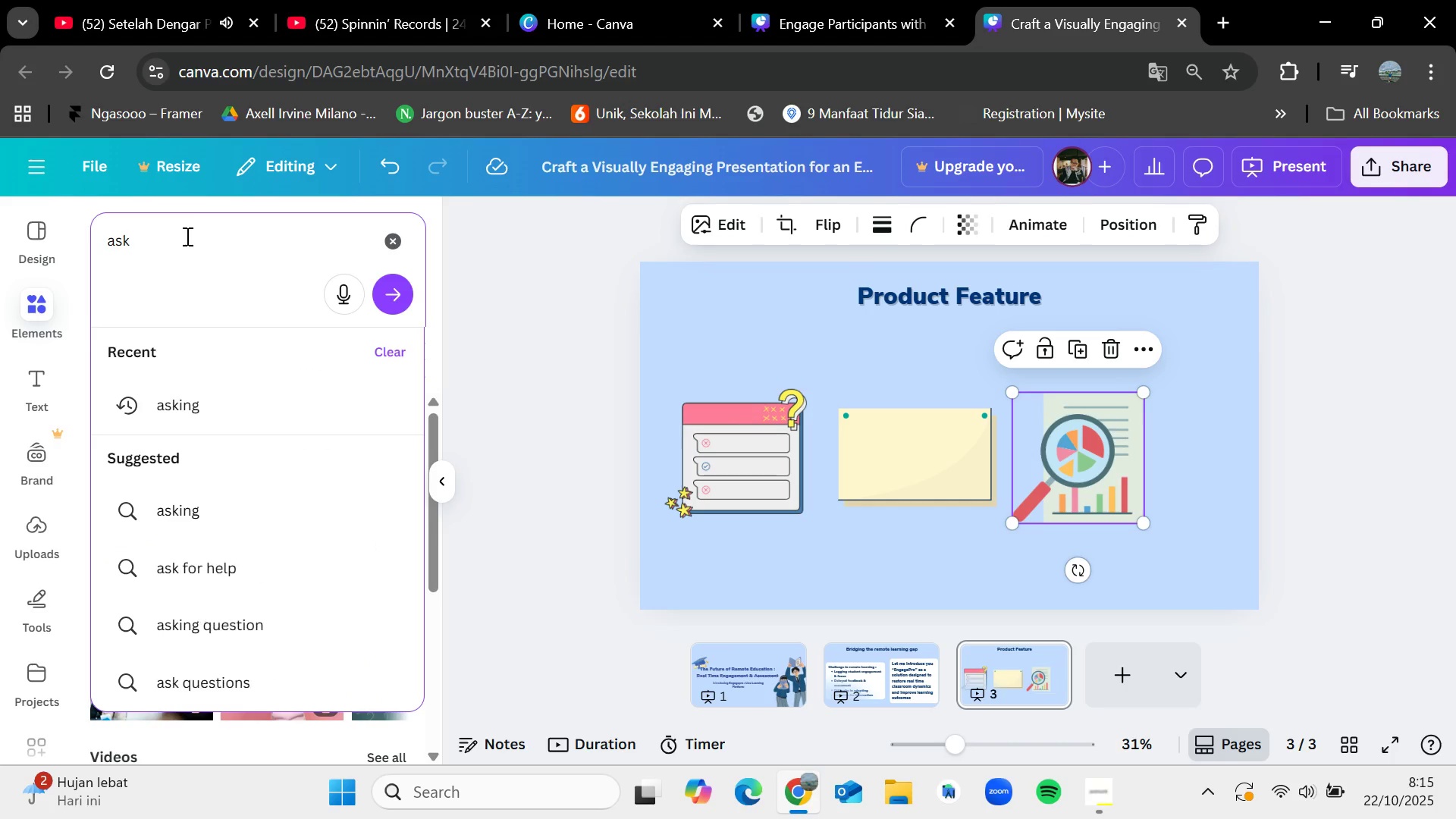 
key(Enter)
 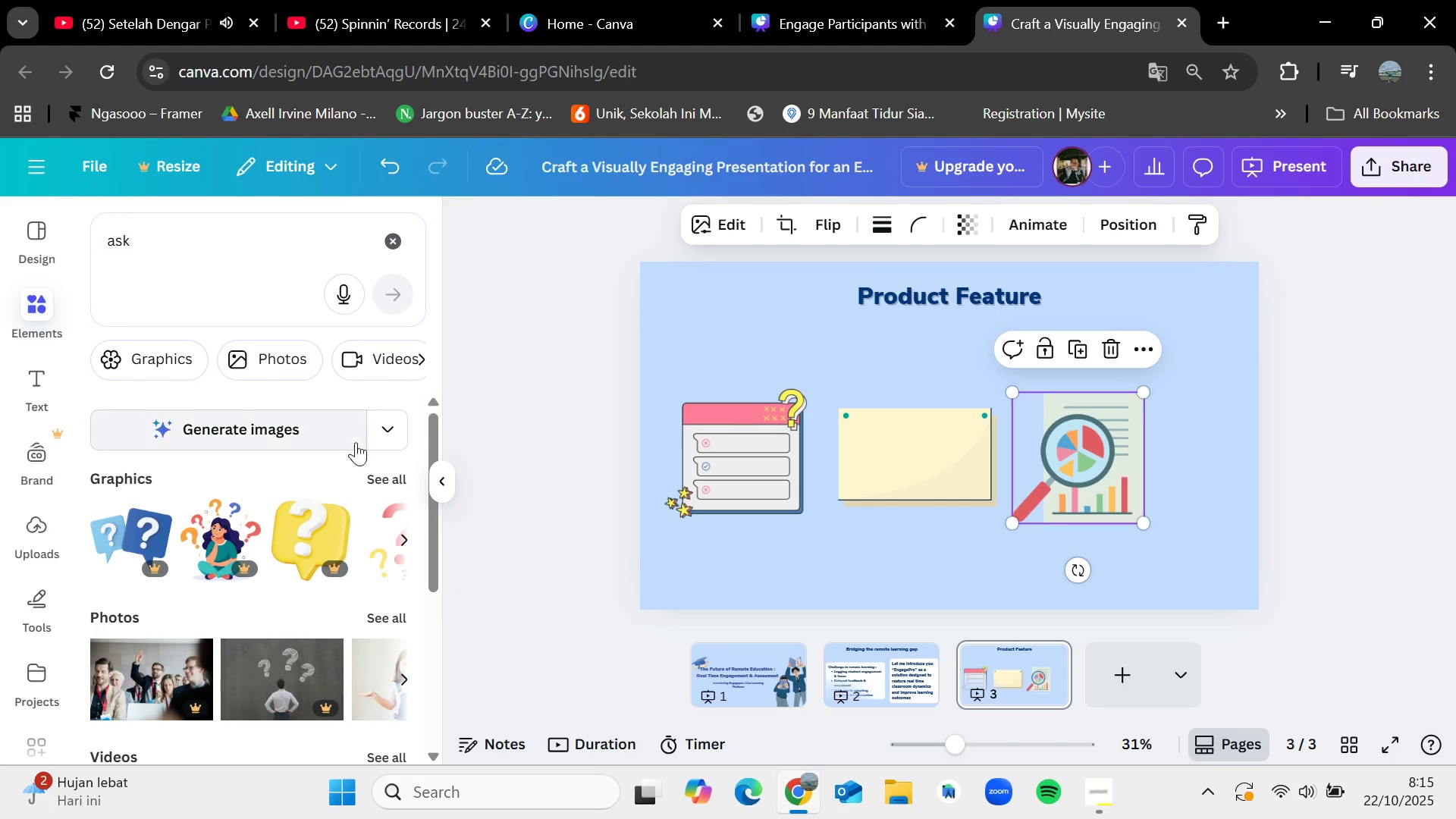 
mouse_move([404, 478])
 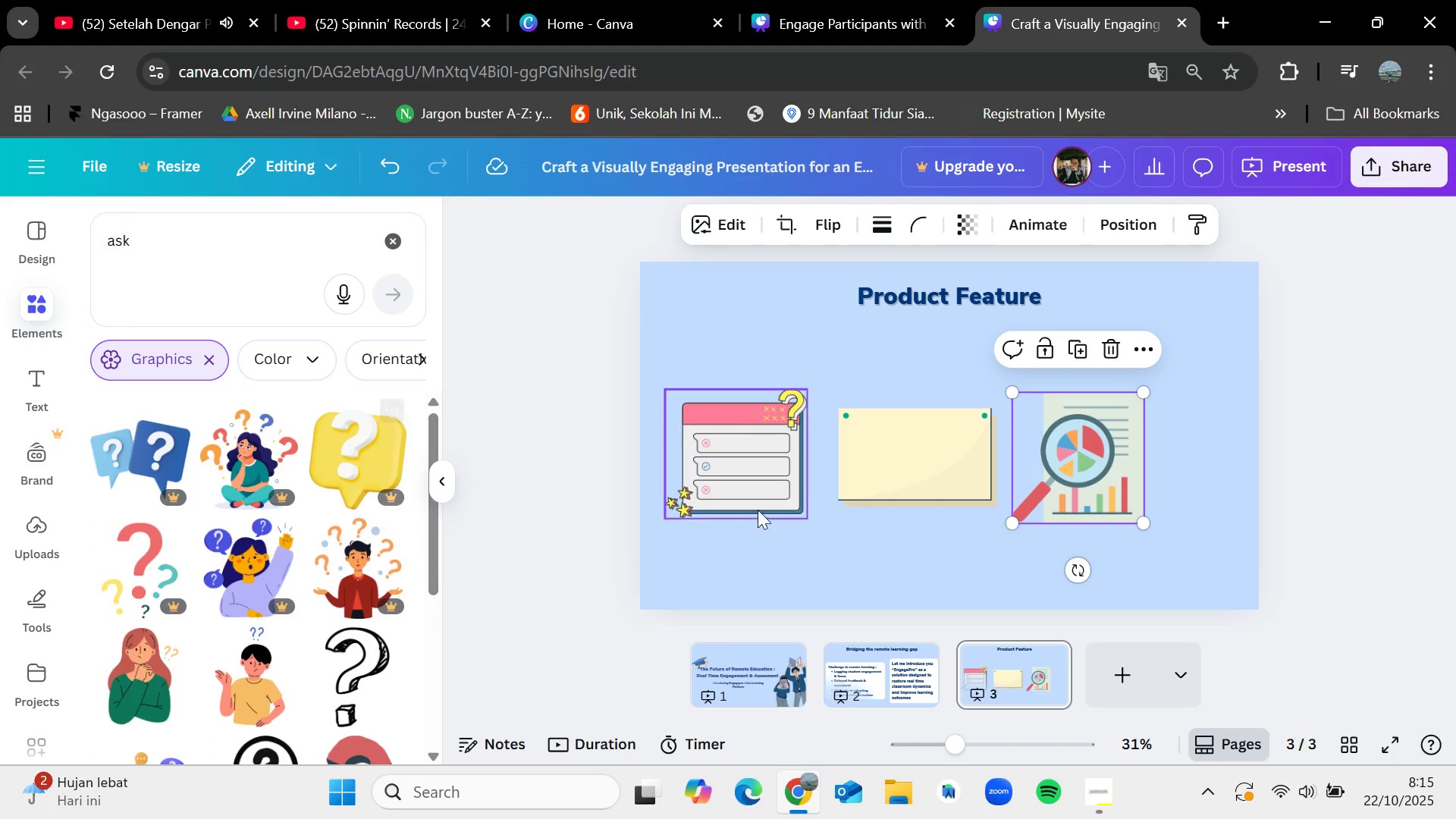 
left_click([870, 495])
 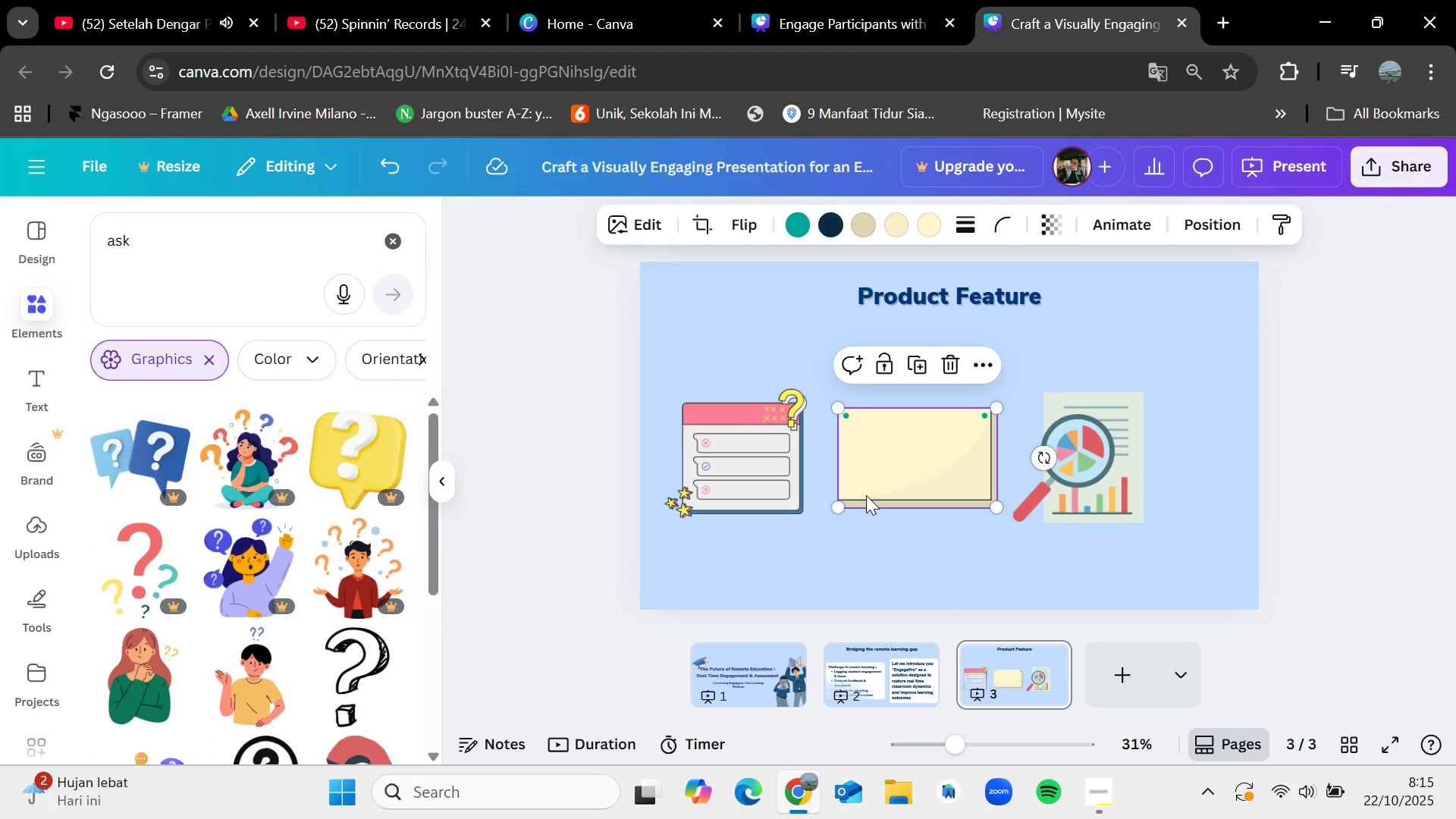 
key(Delete)
 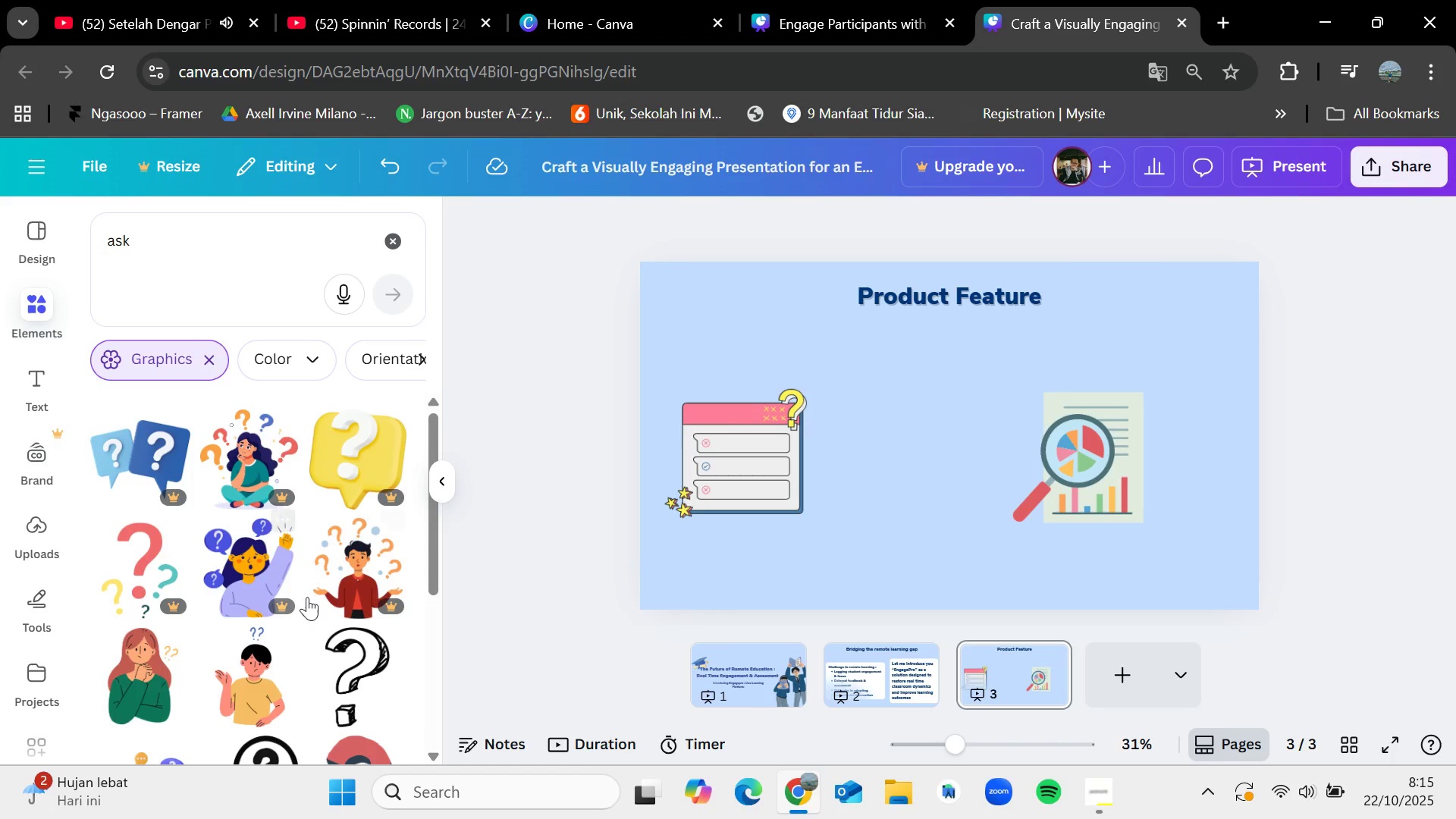 
scroll: coordinate [314, 609], scroll_direction: down, amount: 1.0
 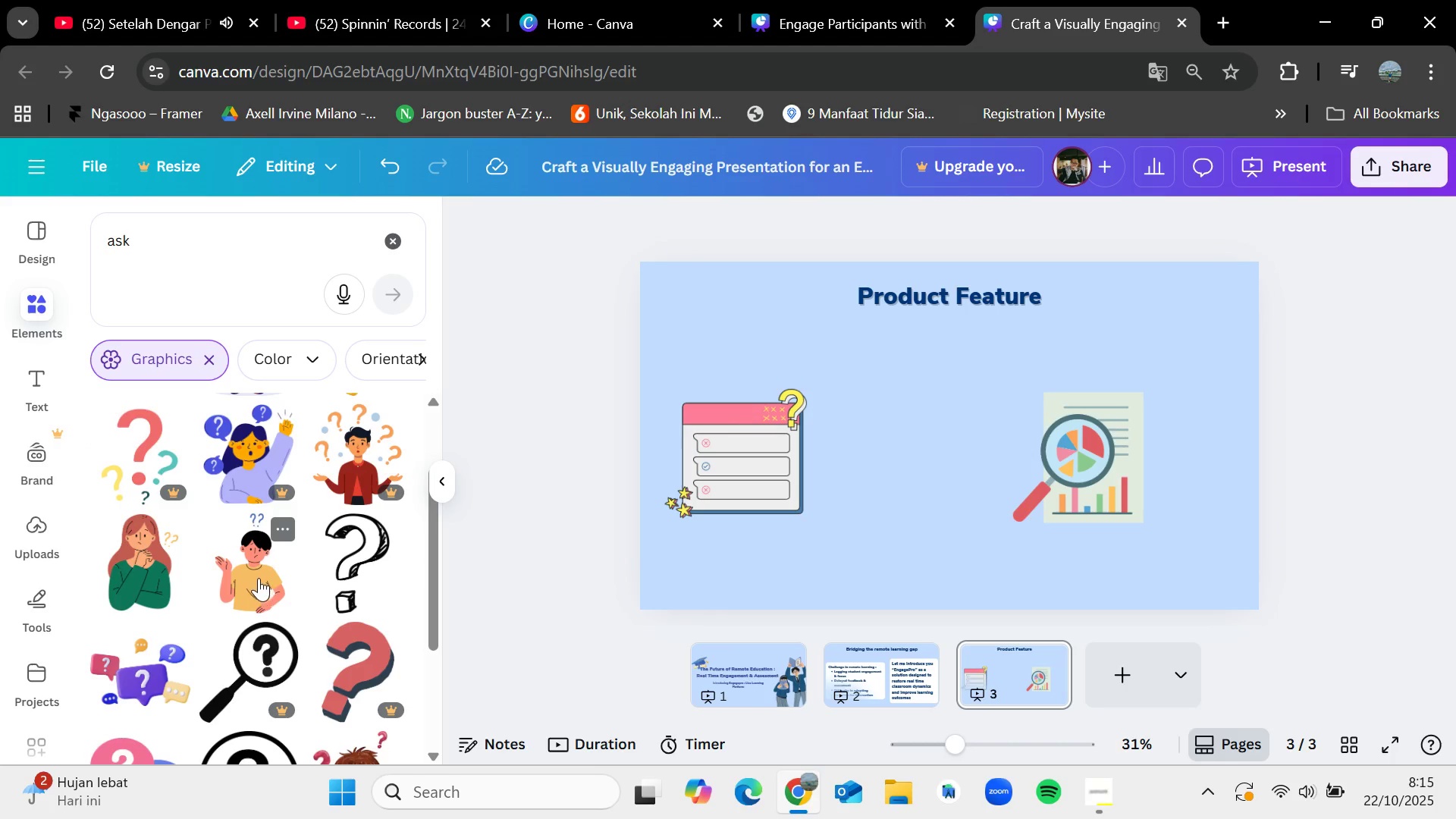 
left_click_drag(start_coordinate=[257, 578], to_coordinate=[918, 447])
 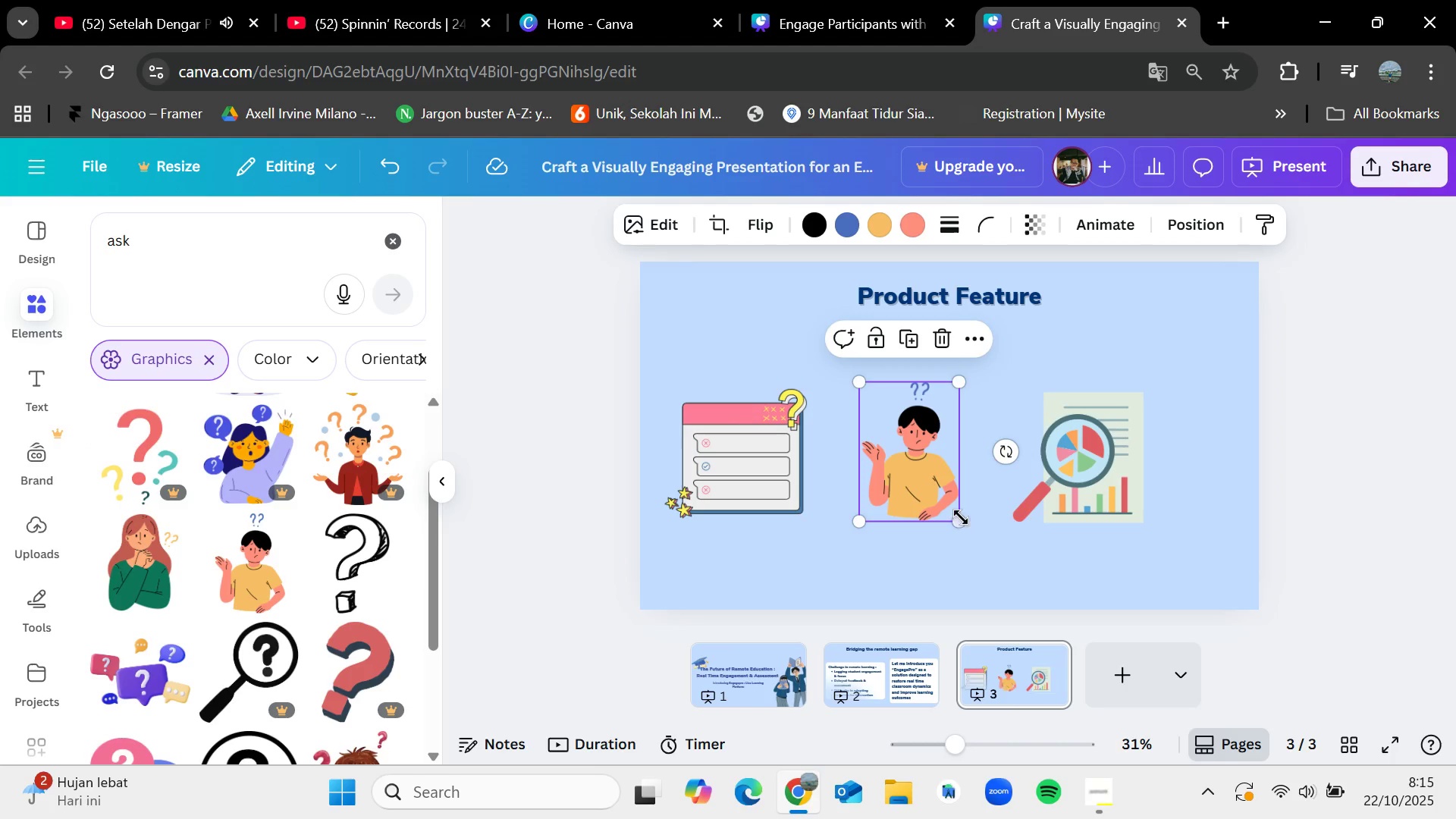 
left_click_drag(start_coordinate=[961, 518], to_coordinate=[967, 522])
 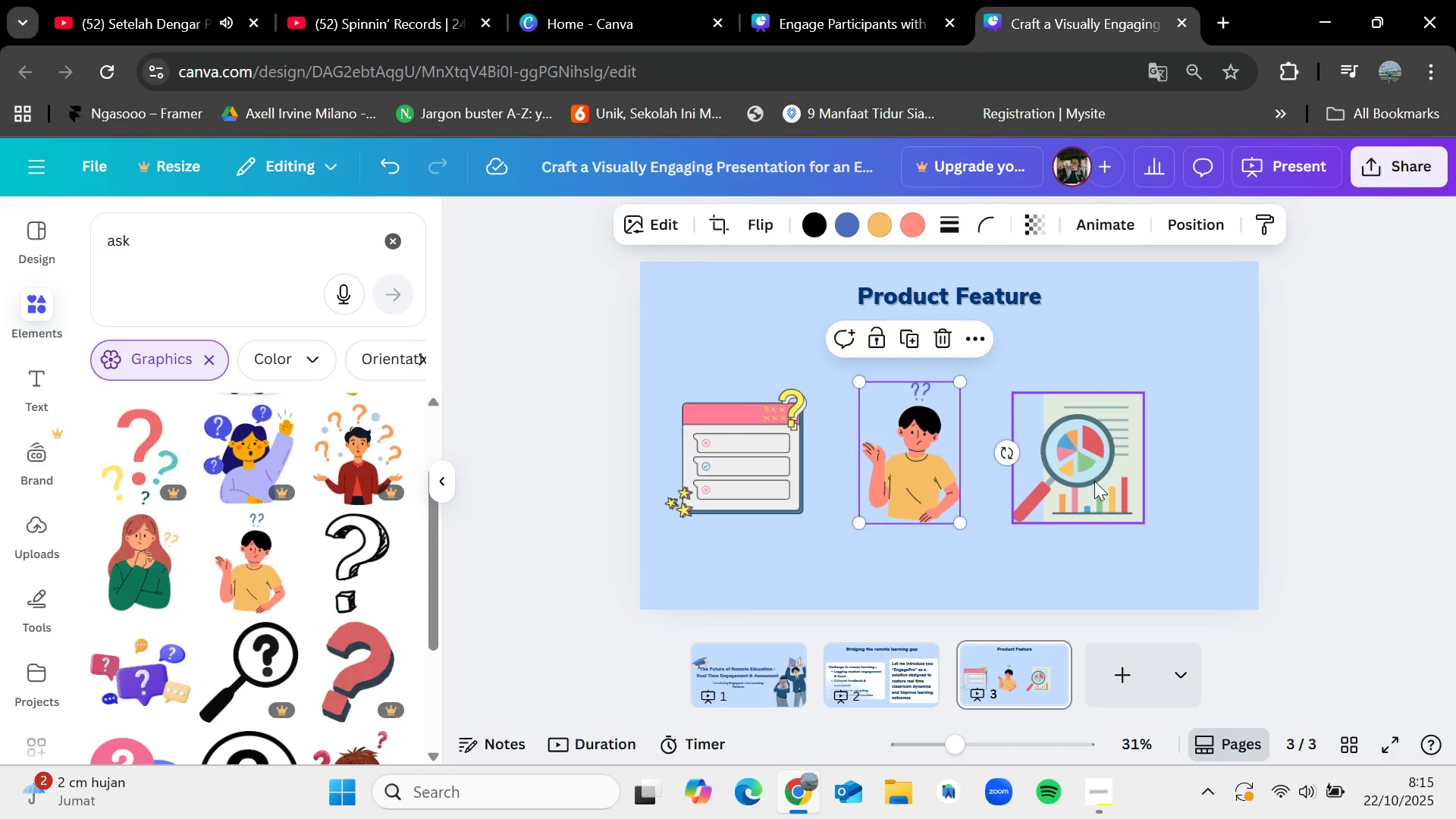 
left_click_drag(start_coordinate=[1094, 481], to_coordinate=[1070, 482])
 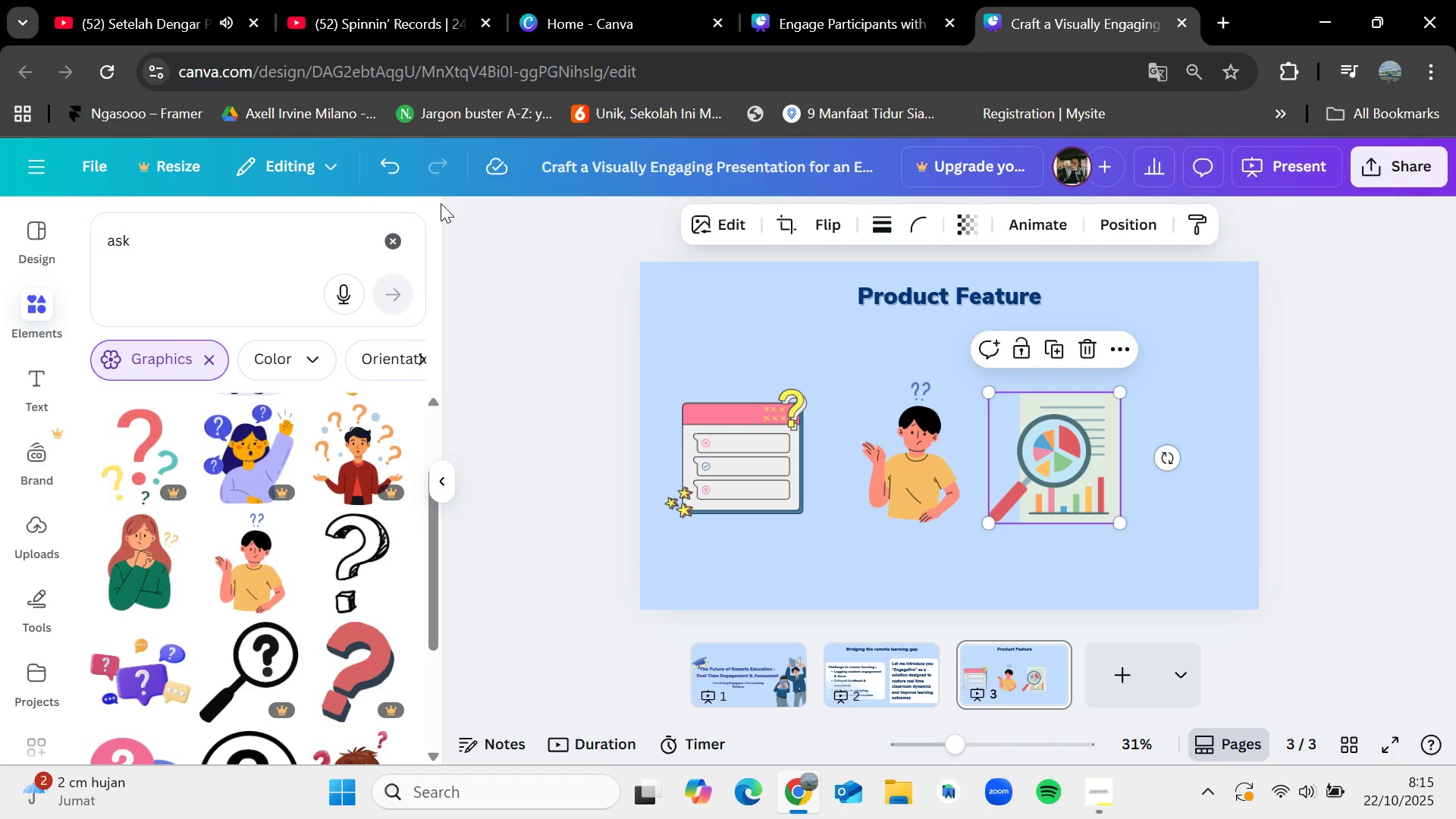 
left_click([252, 254])
 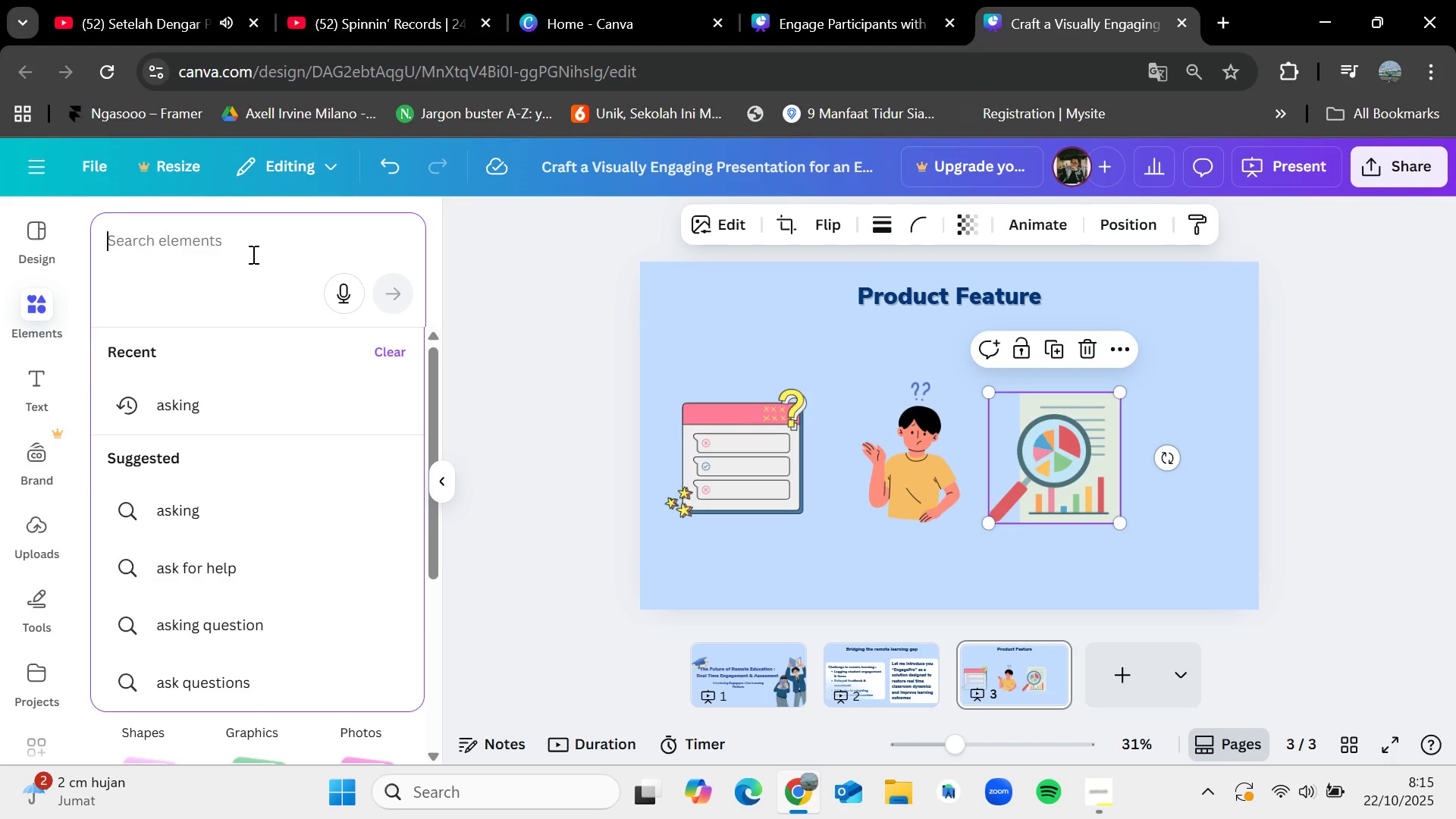 
type(star)
 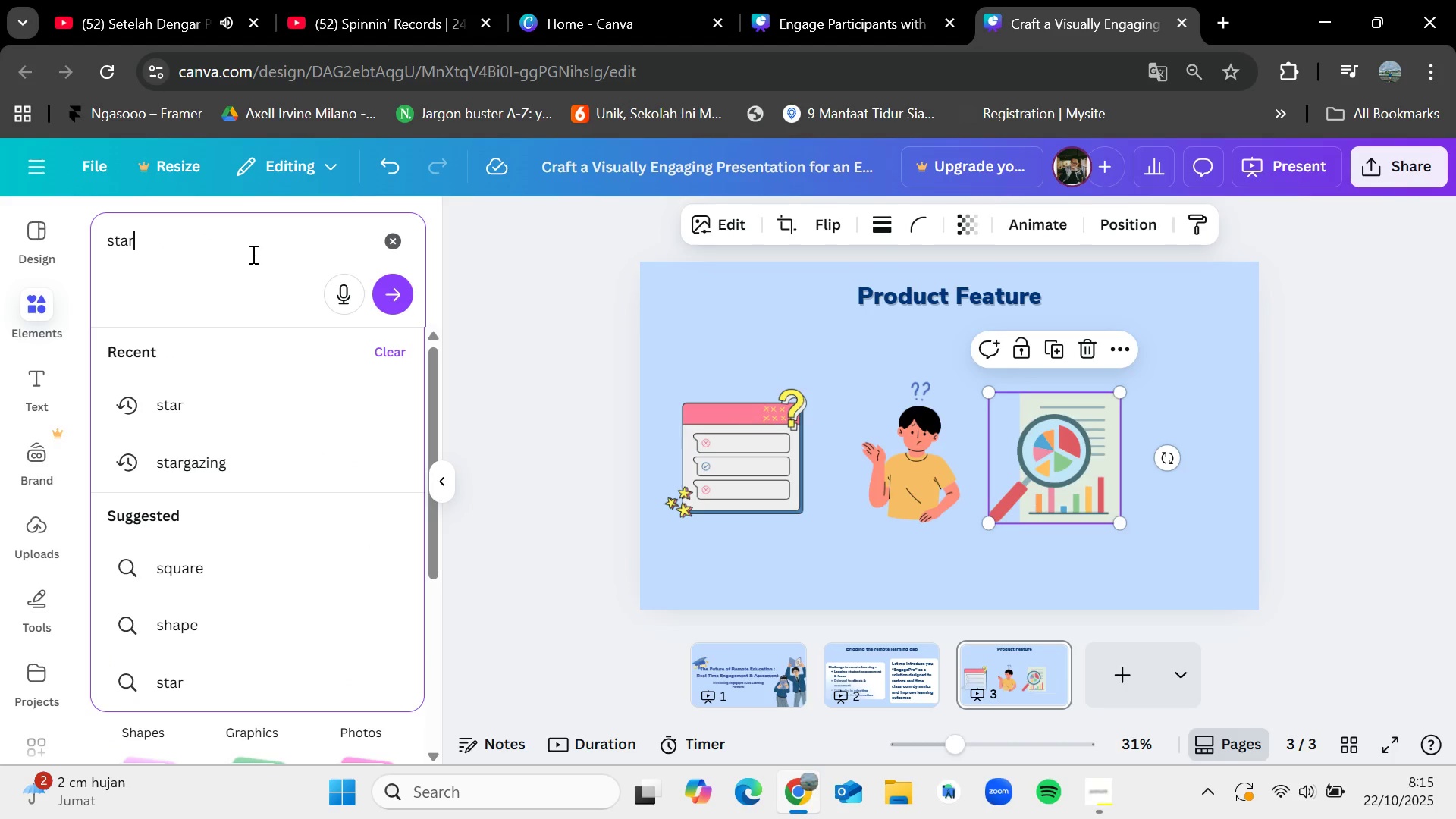 
key(Enter)
 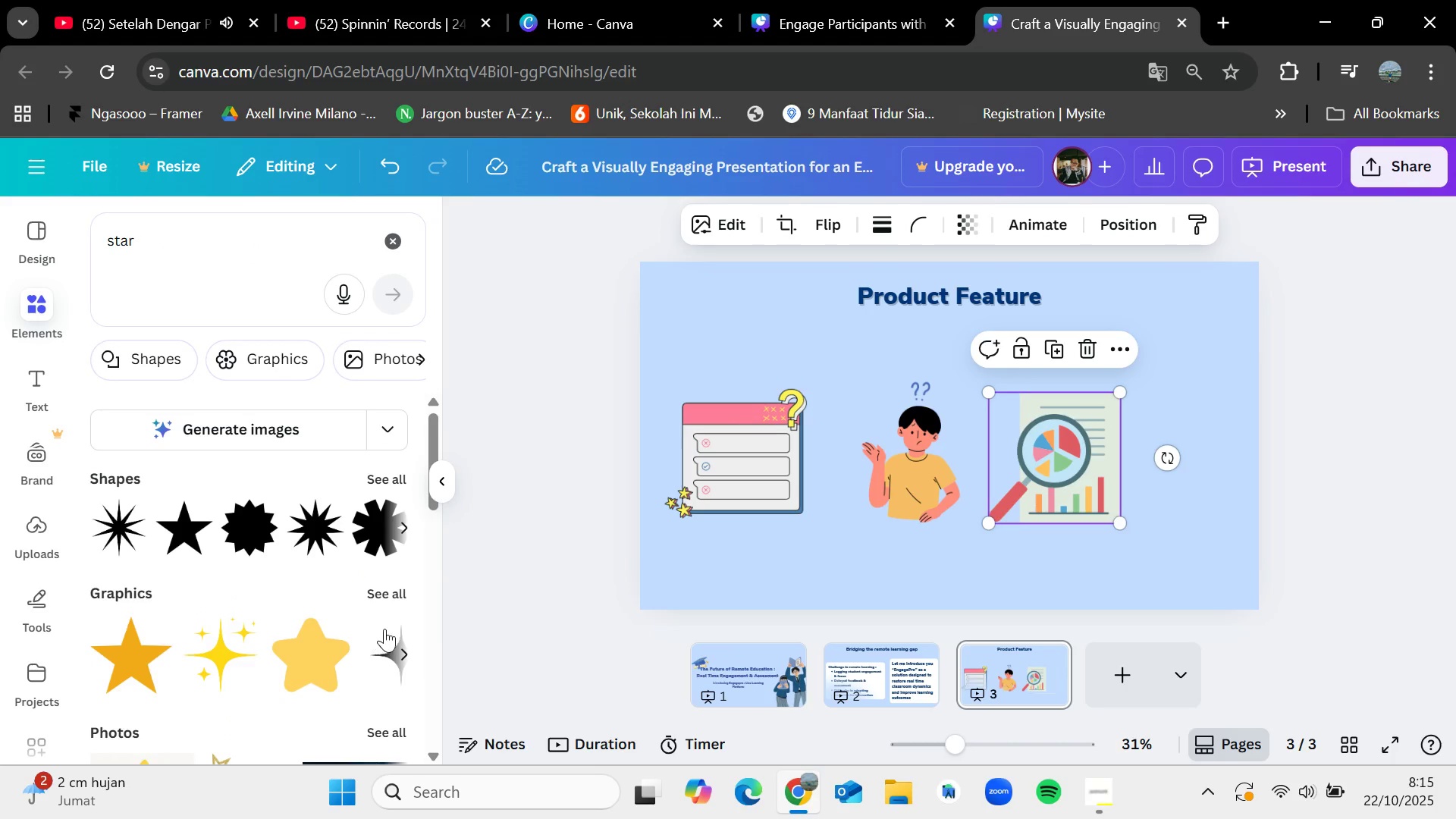 
left_click([390, 599])
 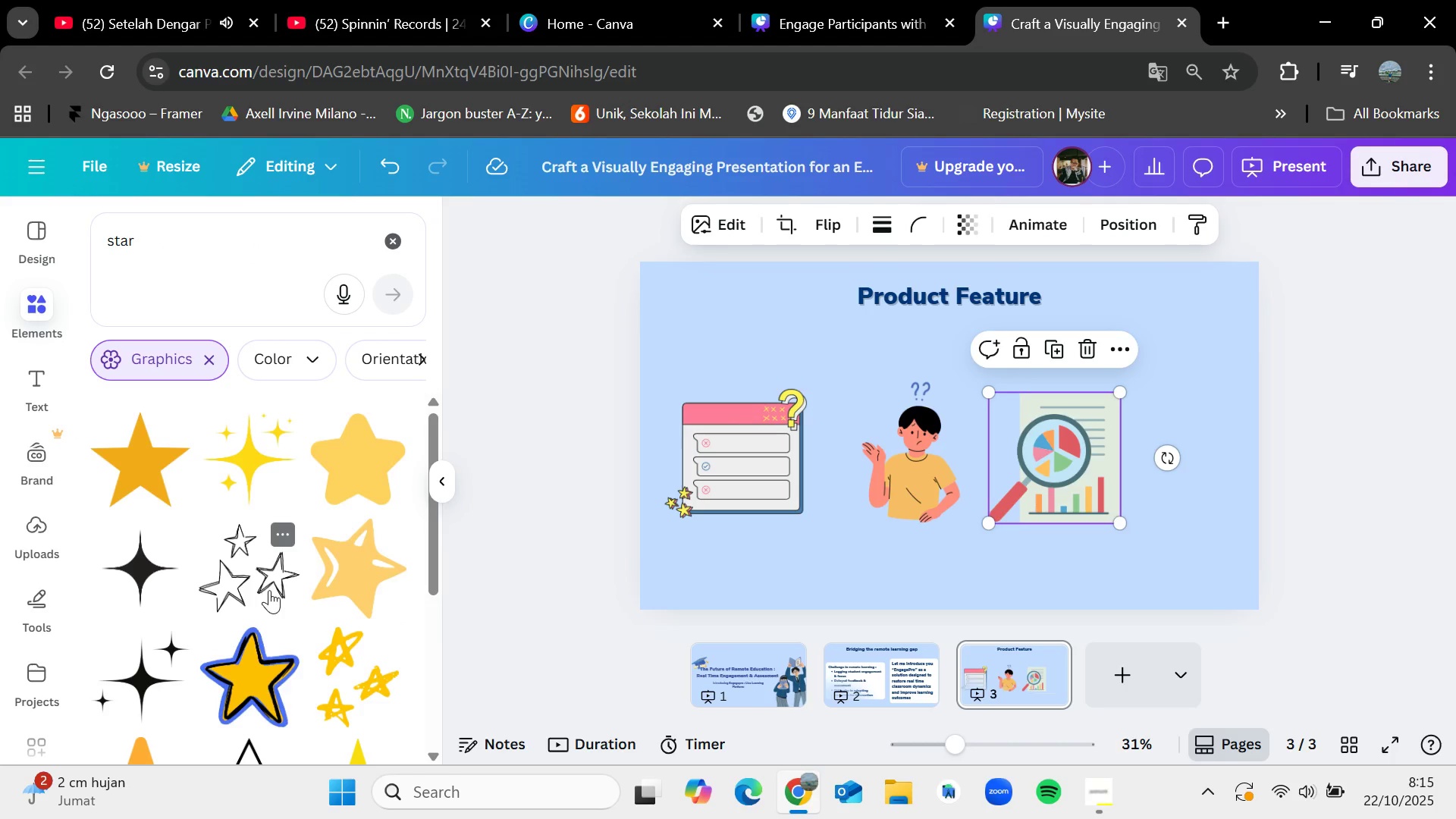 
left_click_drag(start_coordinate=[334, 575], to_coordinate=[1134, 456])
 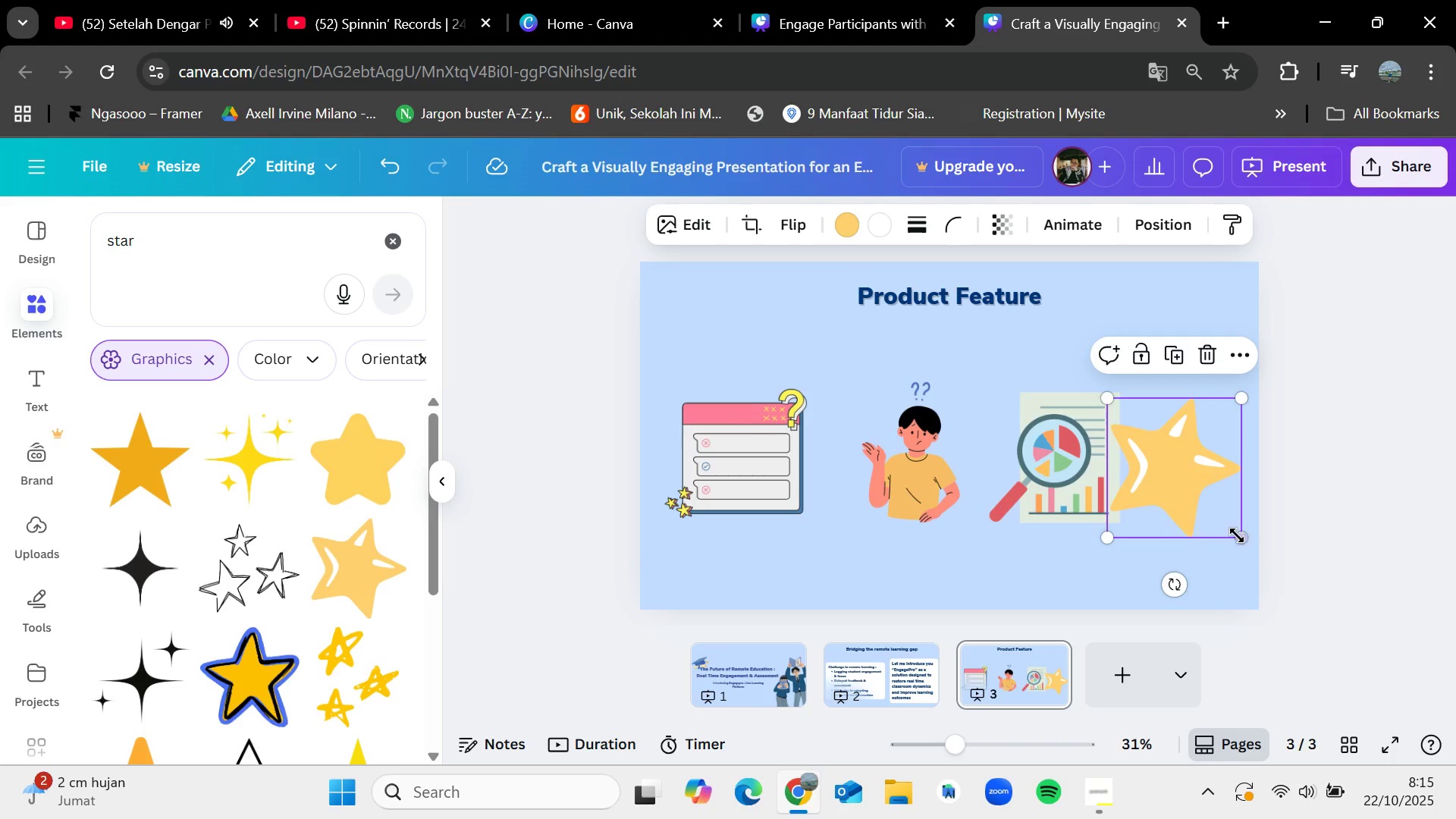 
left_click_drag(start_coordinate=[1238, 536], to_coordinate=[1204, 507])
 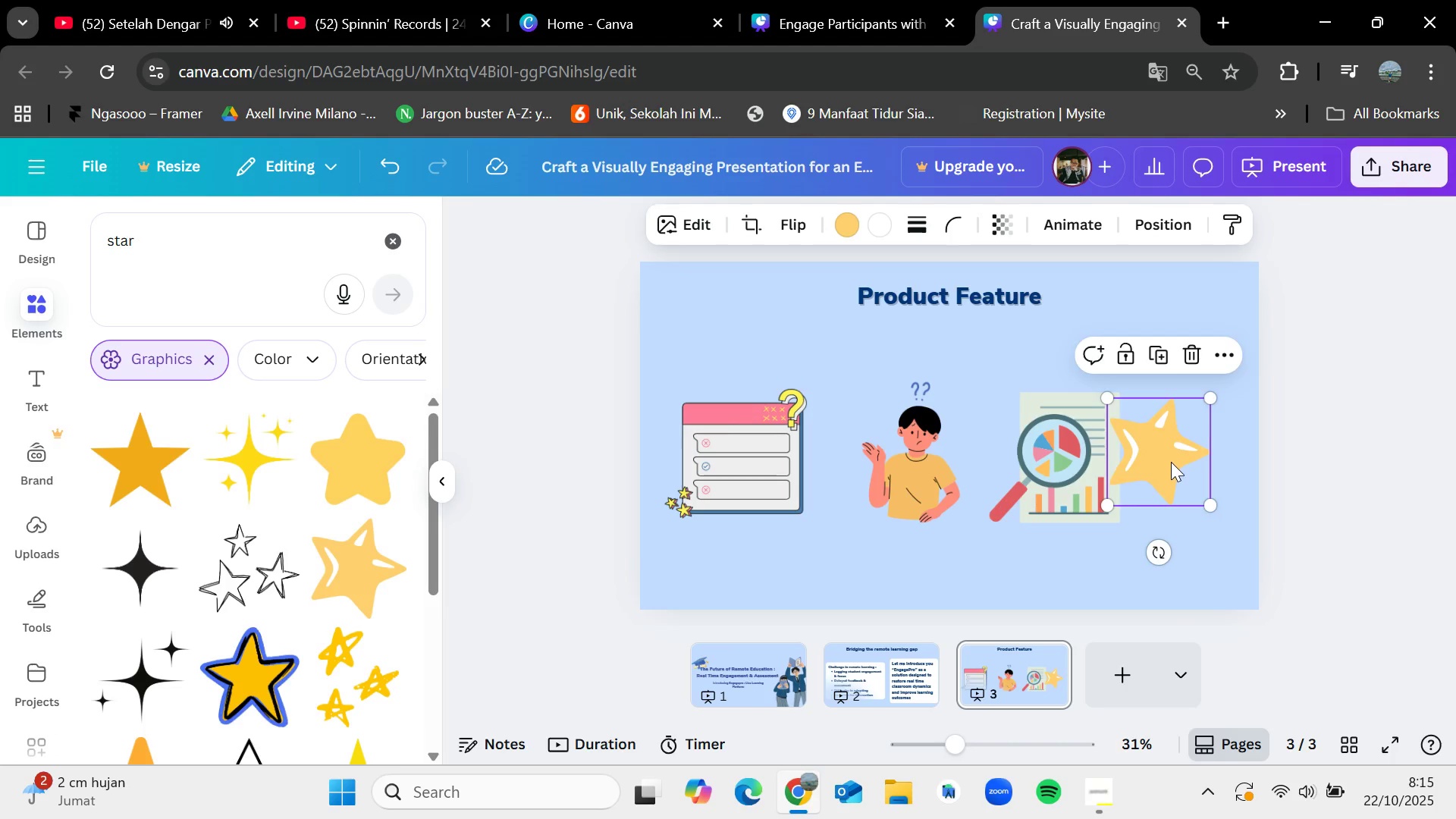 
left_click_drag(start_coordinate=[1171, 462], to_coordinate=[1202, 470])
 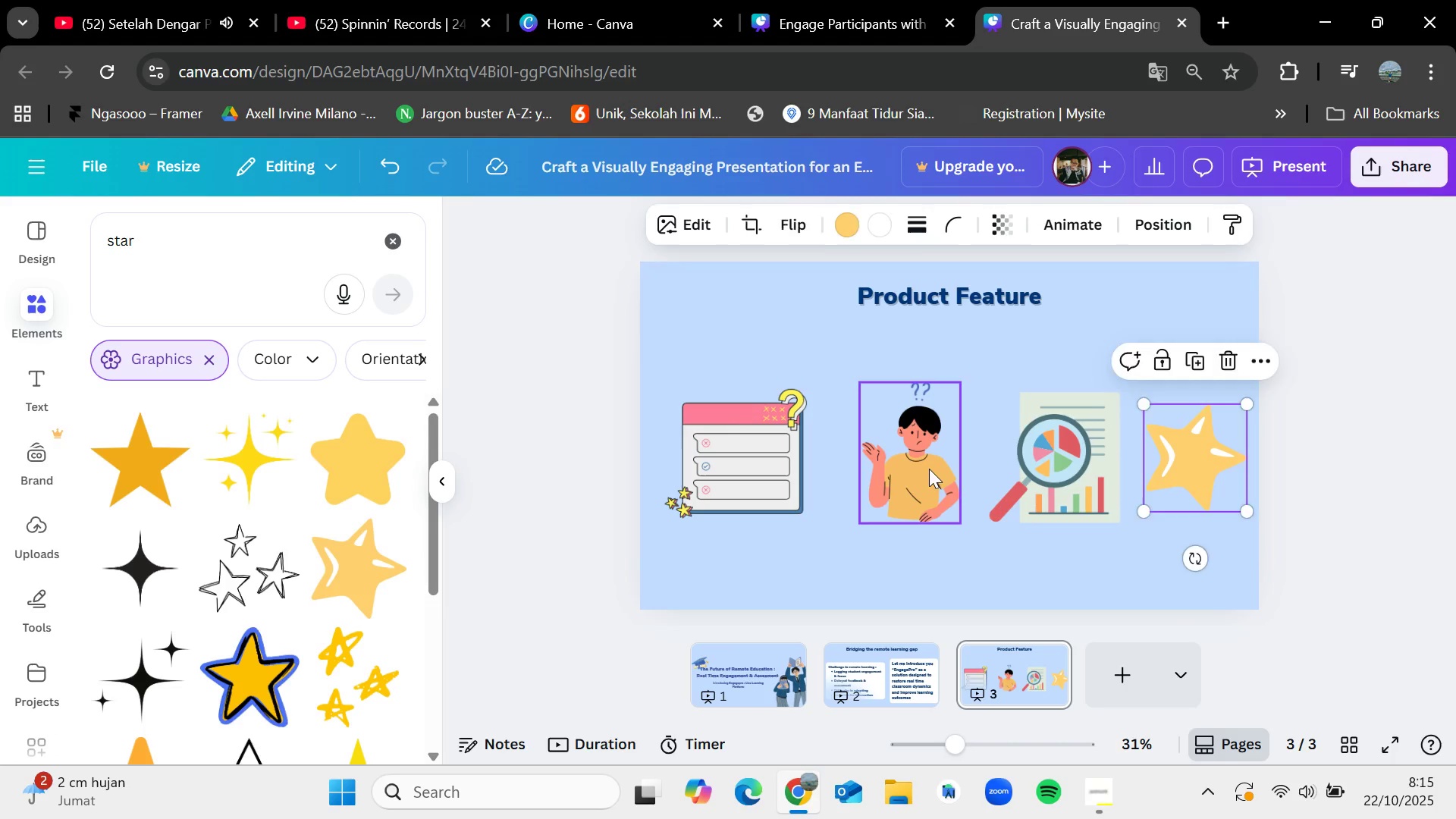 
left_click_drag(start_coordinate=[929, 469], to_coordinate=[916, 467])
 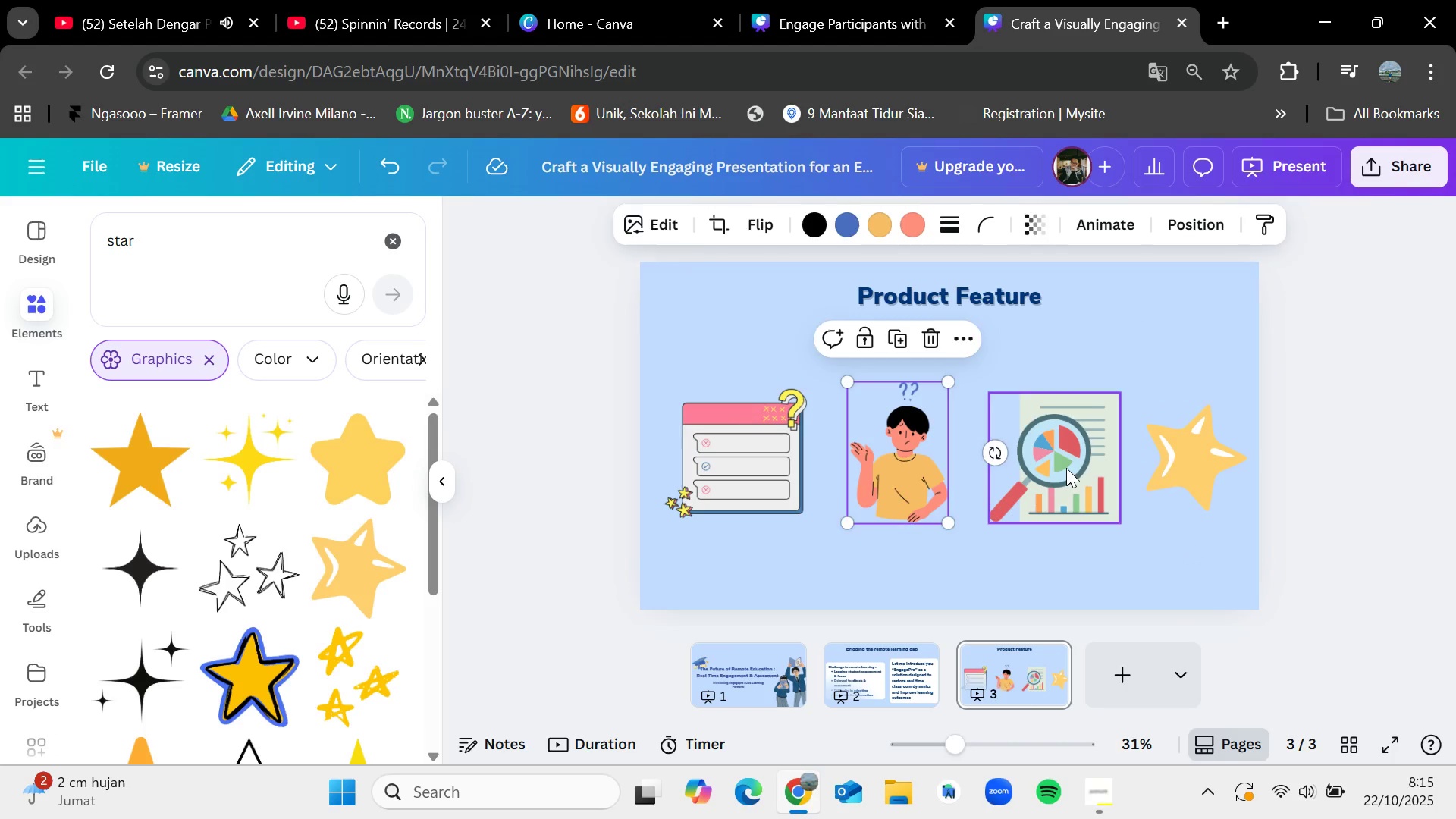 
left_click_drag(start_coordinate=[1066, 468], to_coordinate=[1059, 468])
 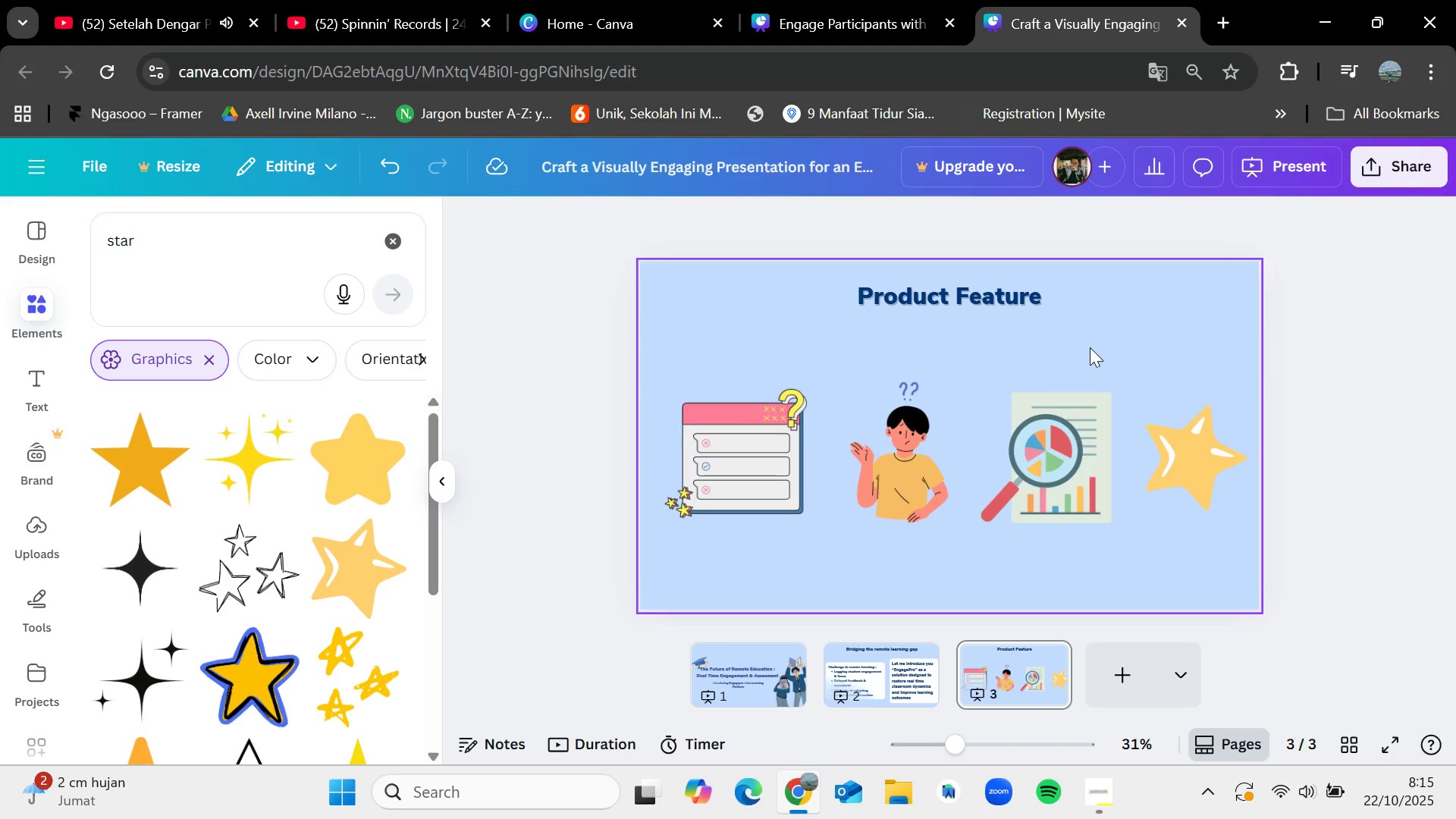 
double_click([1036, 303])
 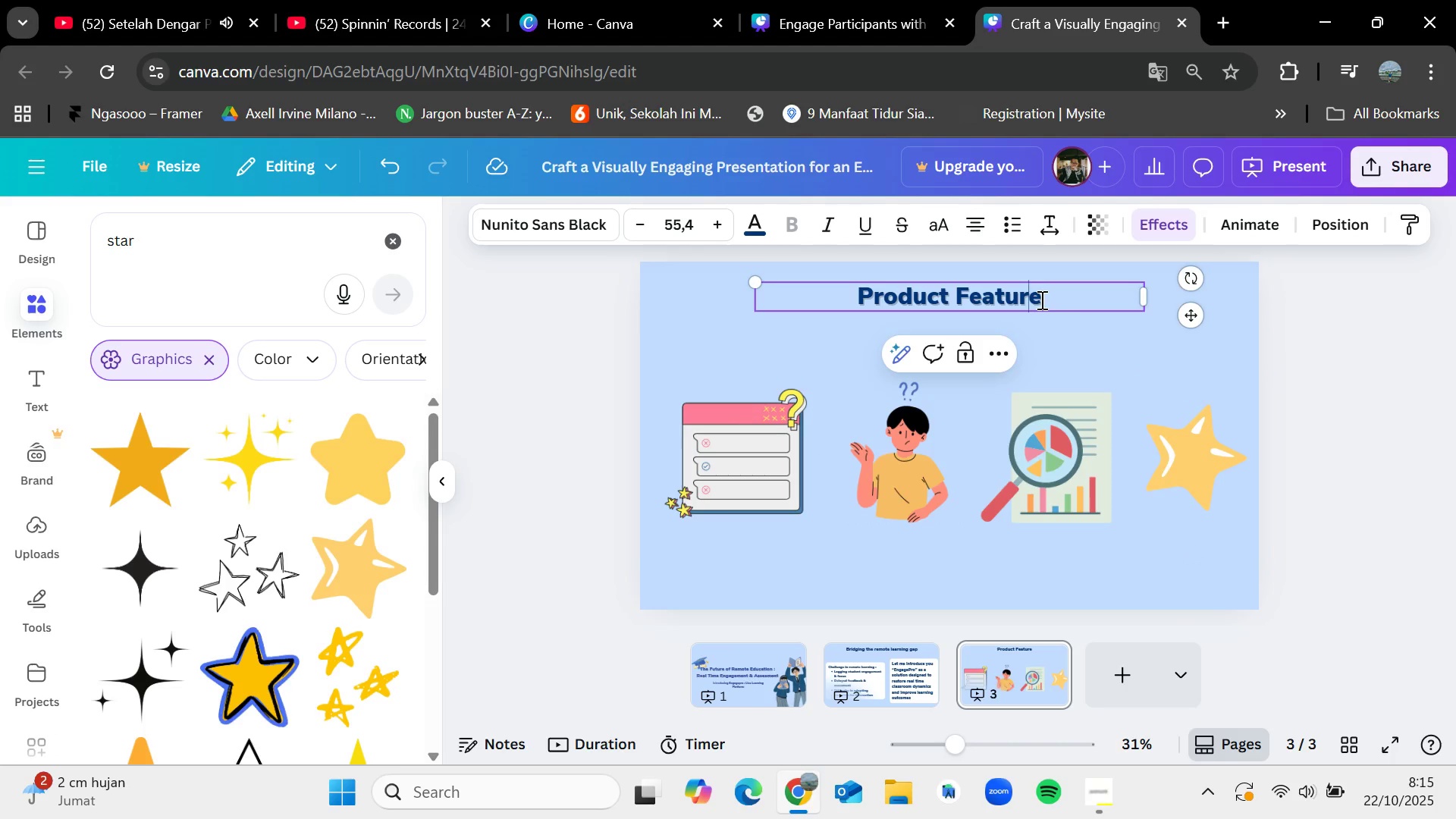 
left_click([1040, 300])
 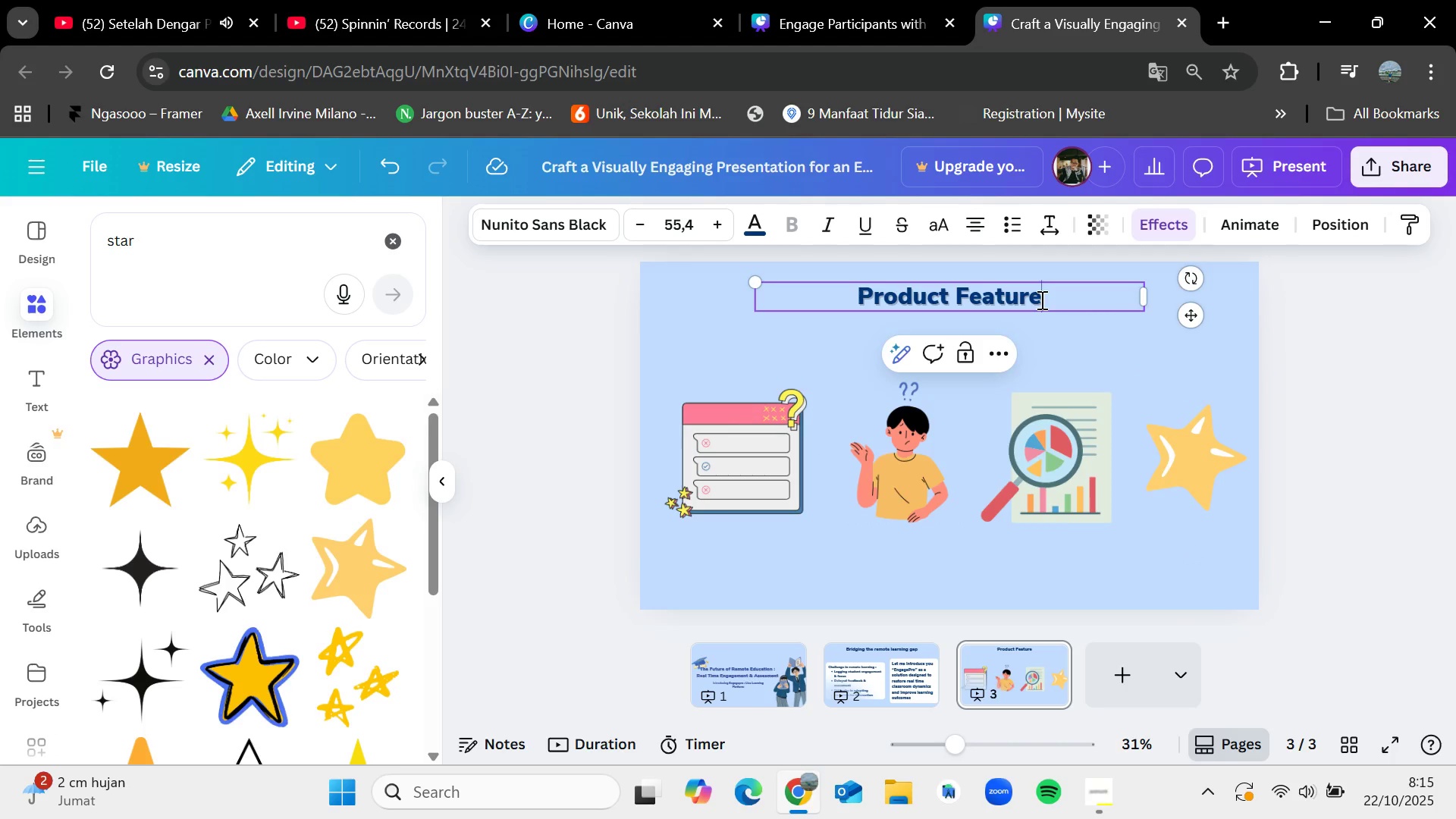 
key(S)
 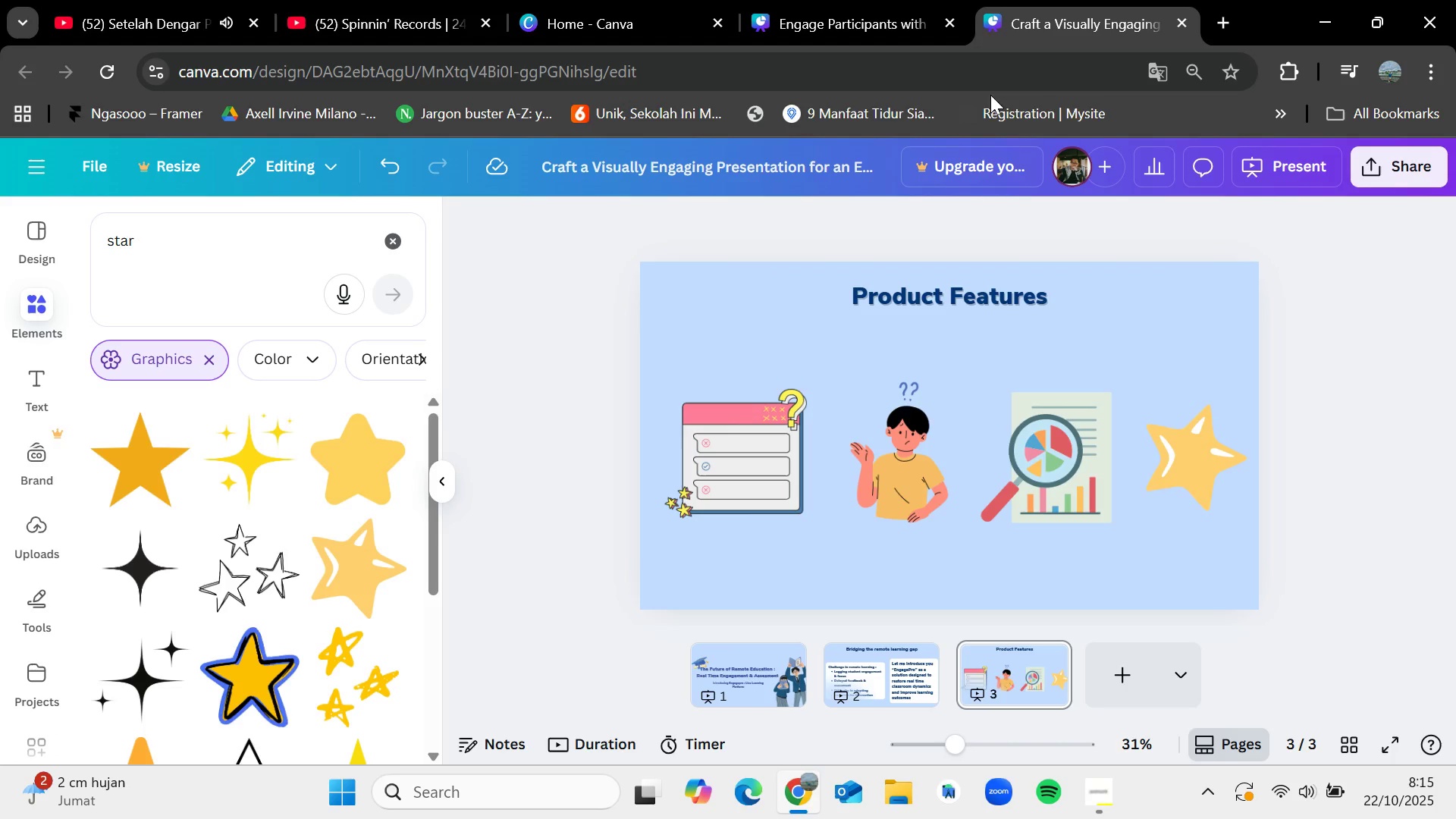 
left_click([890, 0])
 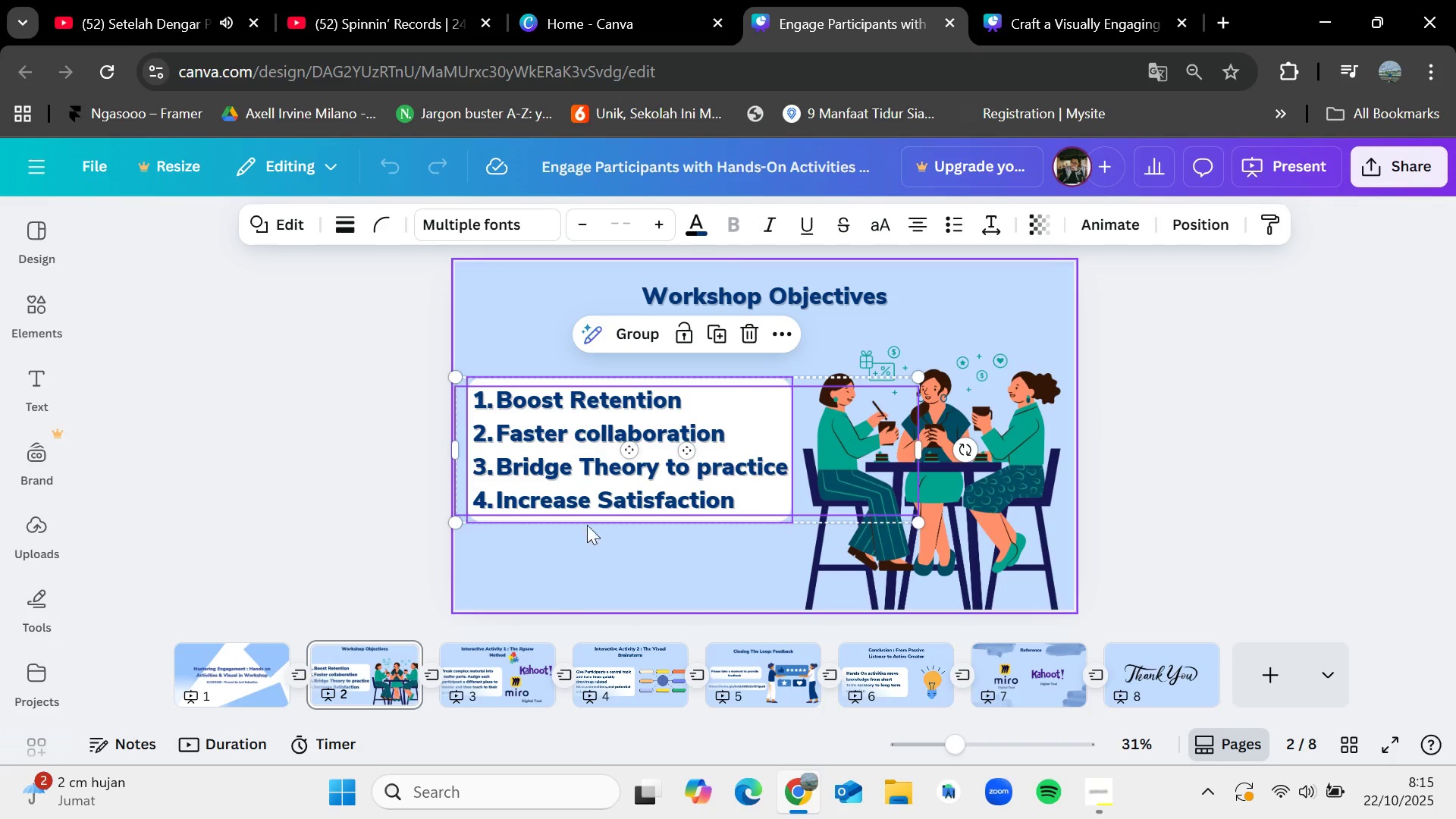 
left_click([584, 0])
 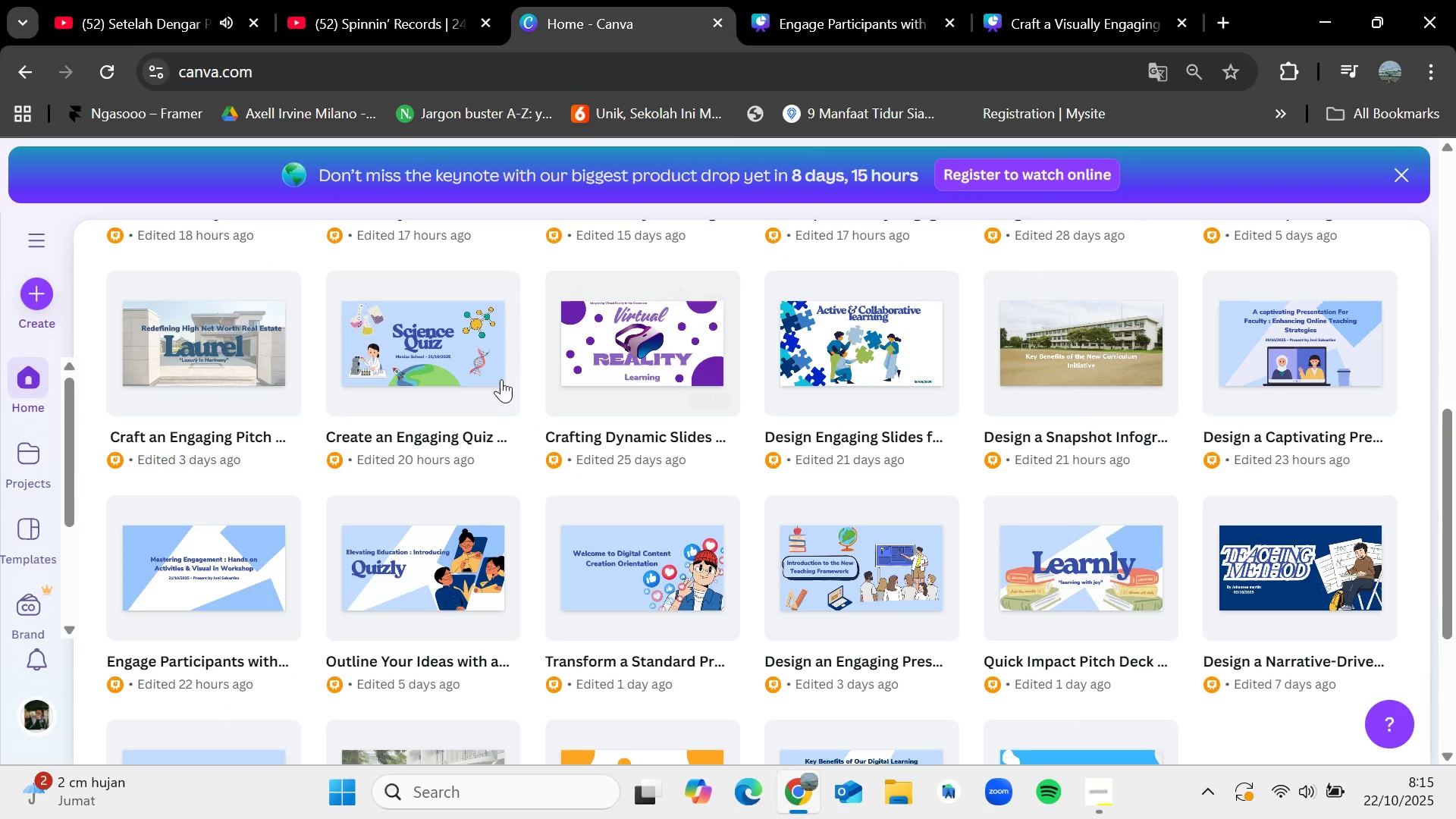 
left_click([421, 346])
 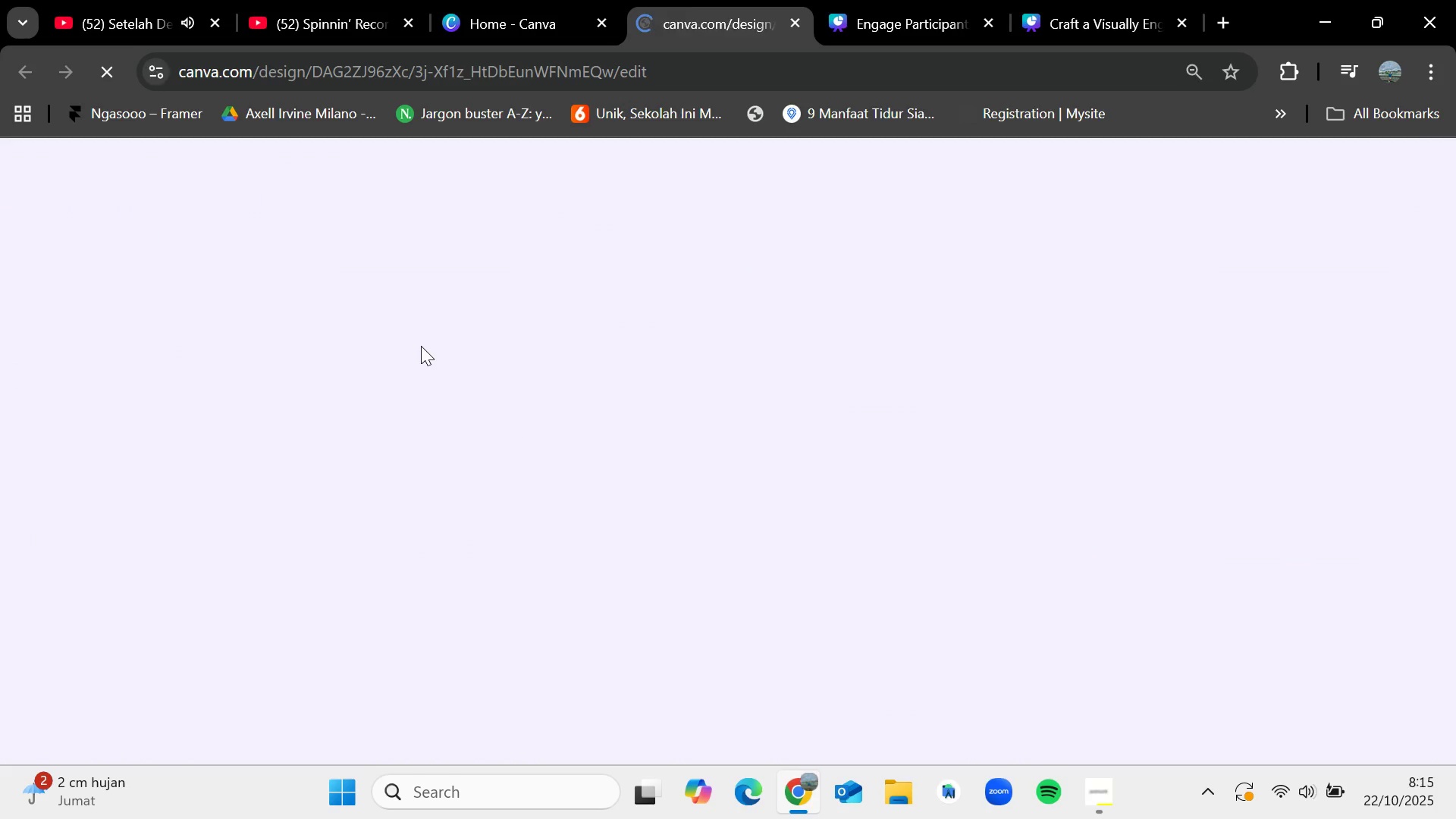 
mouse_move([532, 155])
 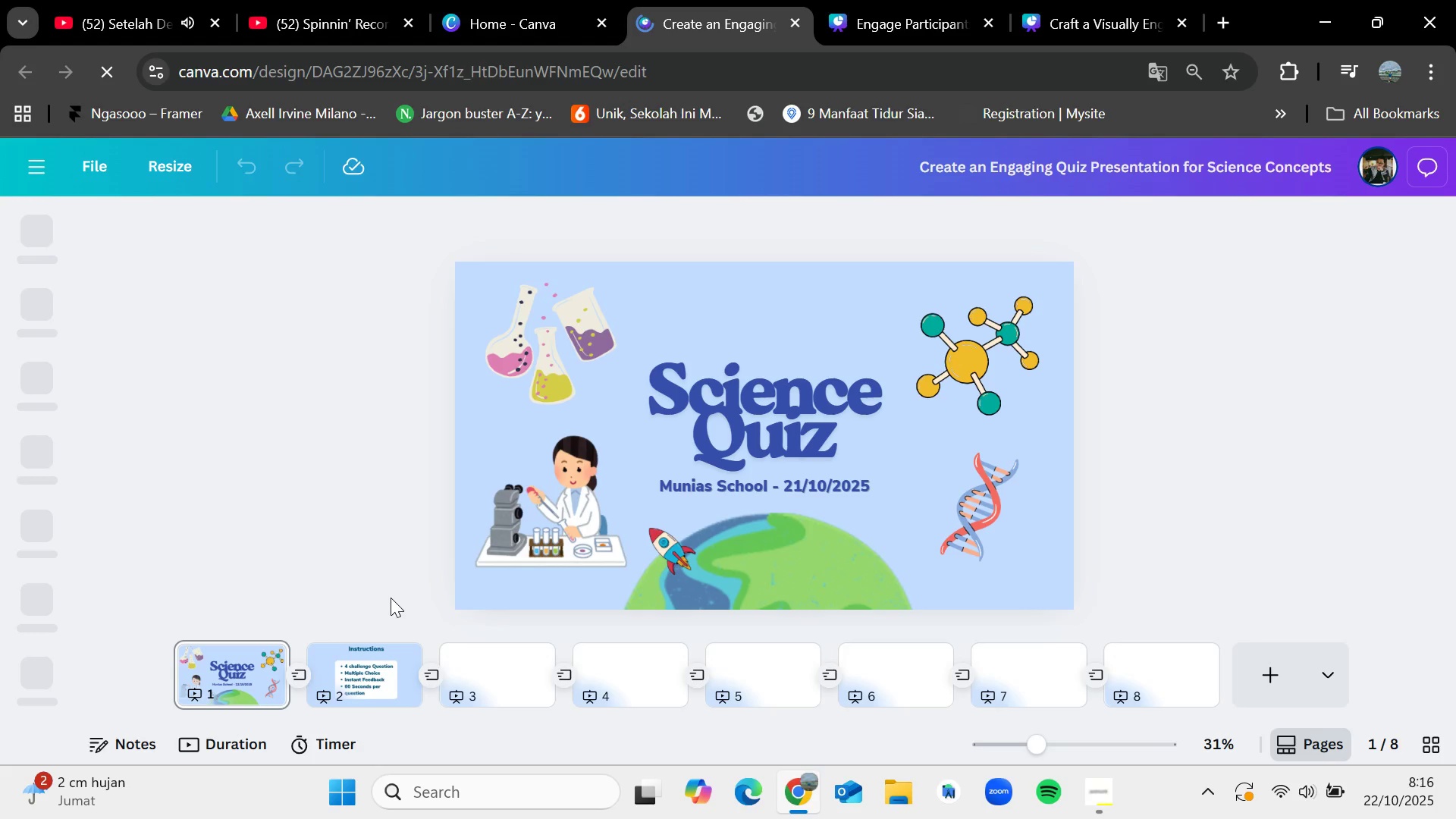 
mouse_move([397, 597])
 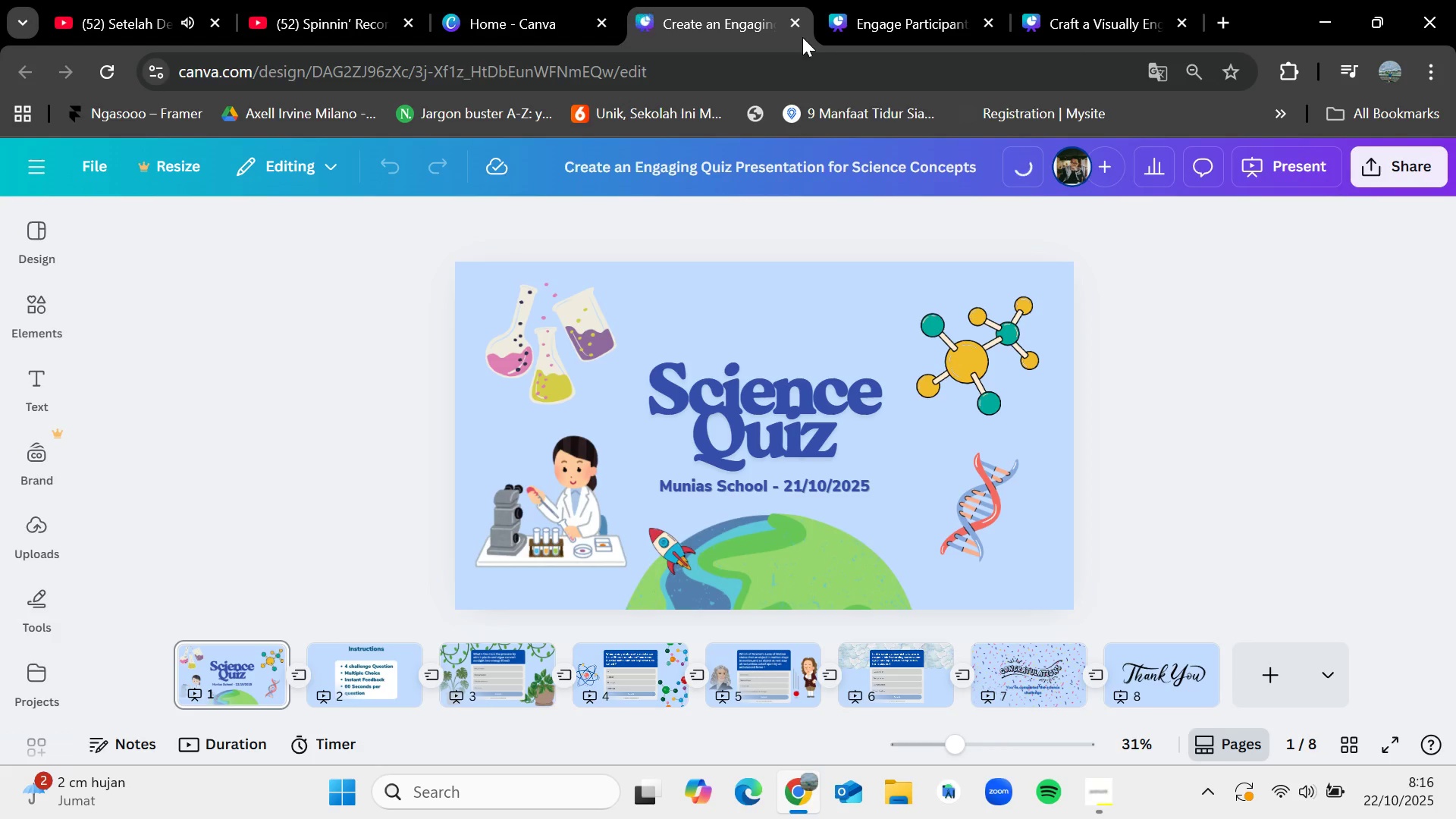 
left_click([795, 20])
 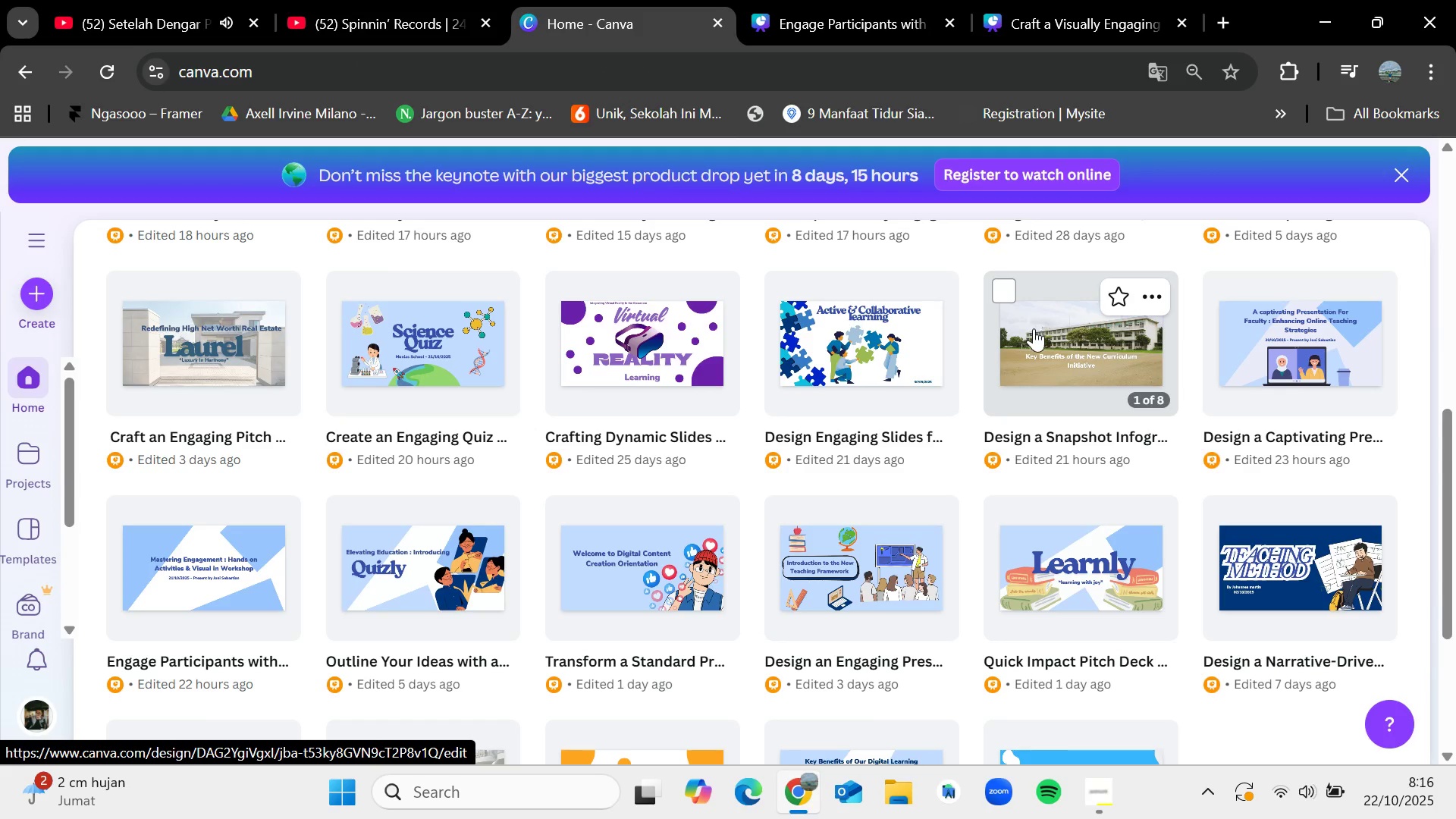 
left_click([1262, 339])
 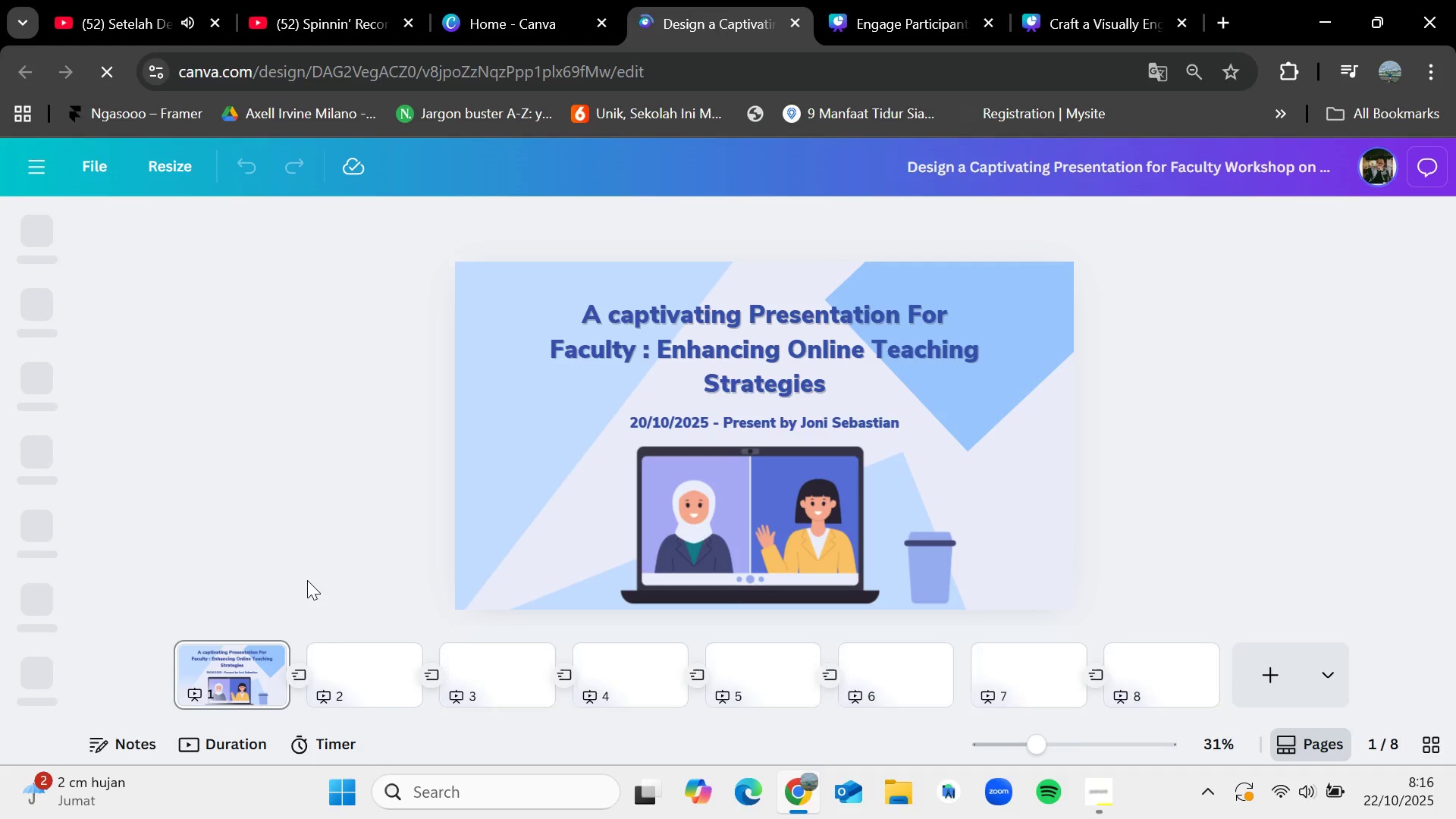 
wait(5.89)
 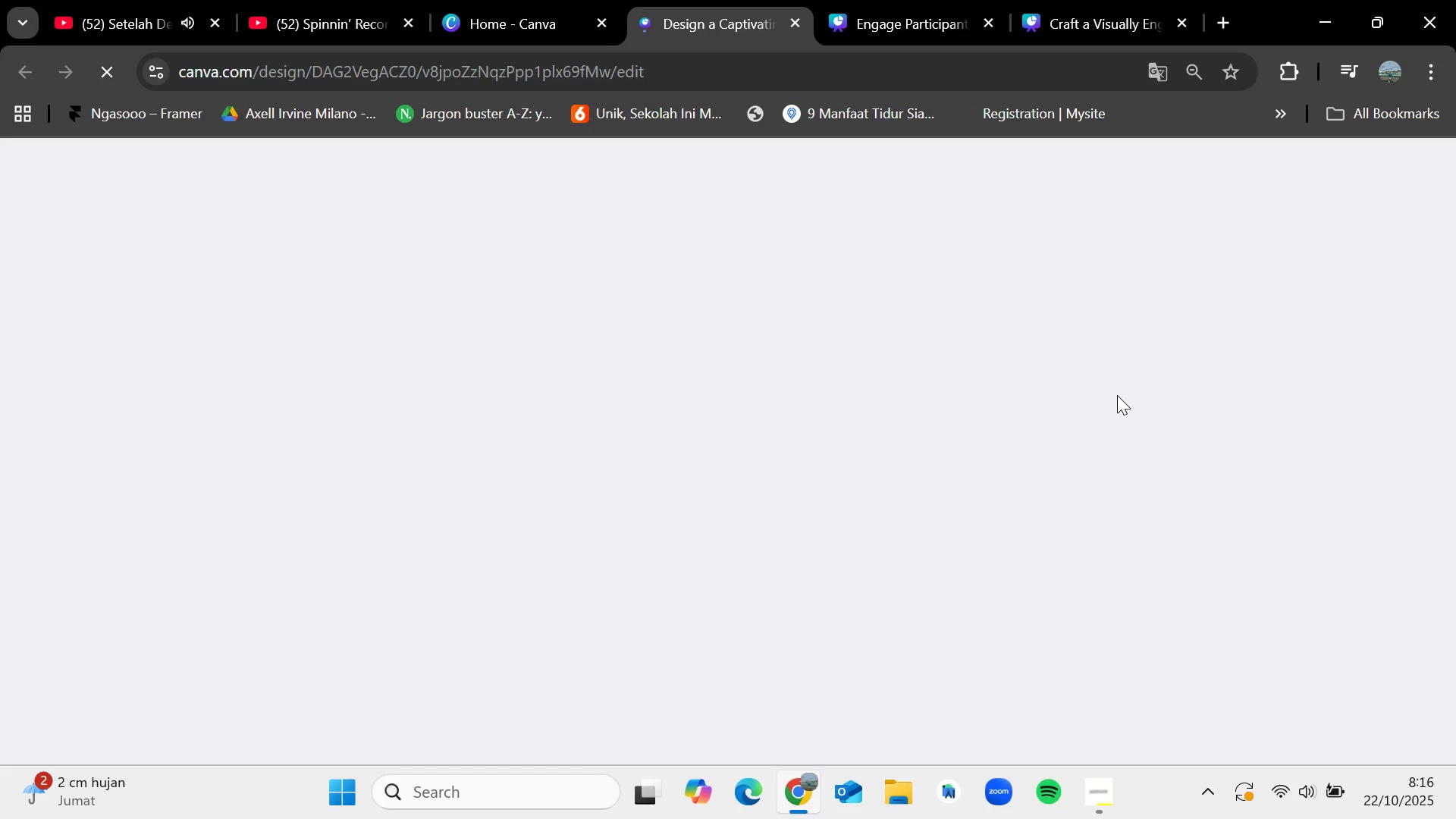 
left_click([500, 672])
 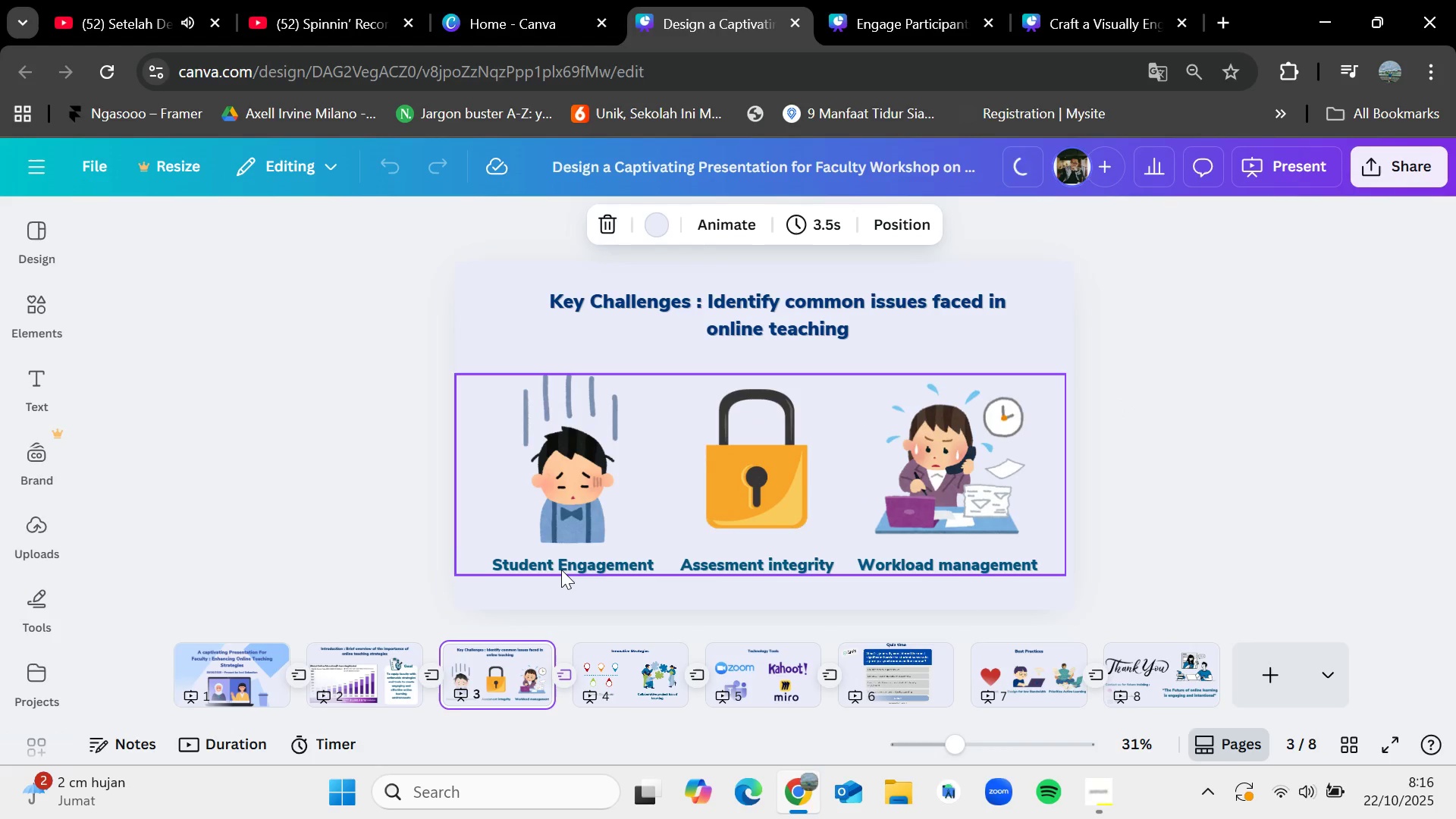 
left_click([561, 570])
 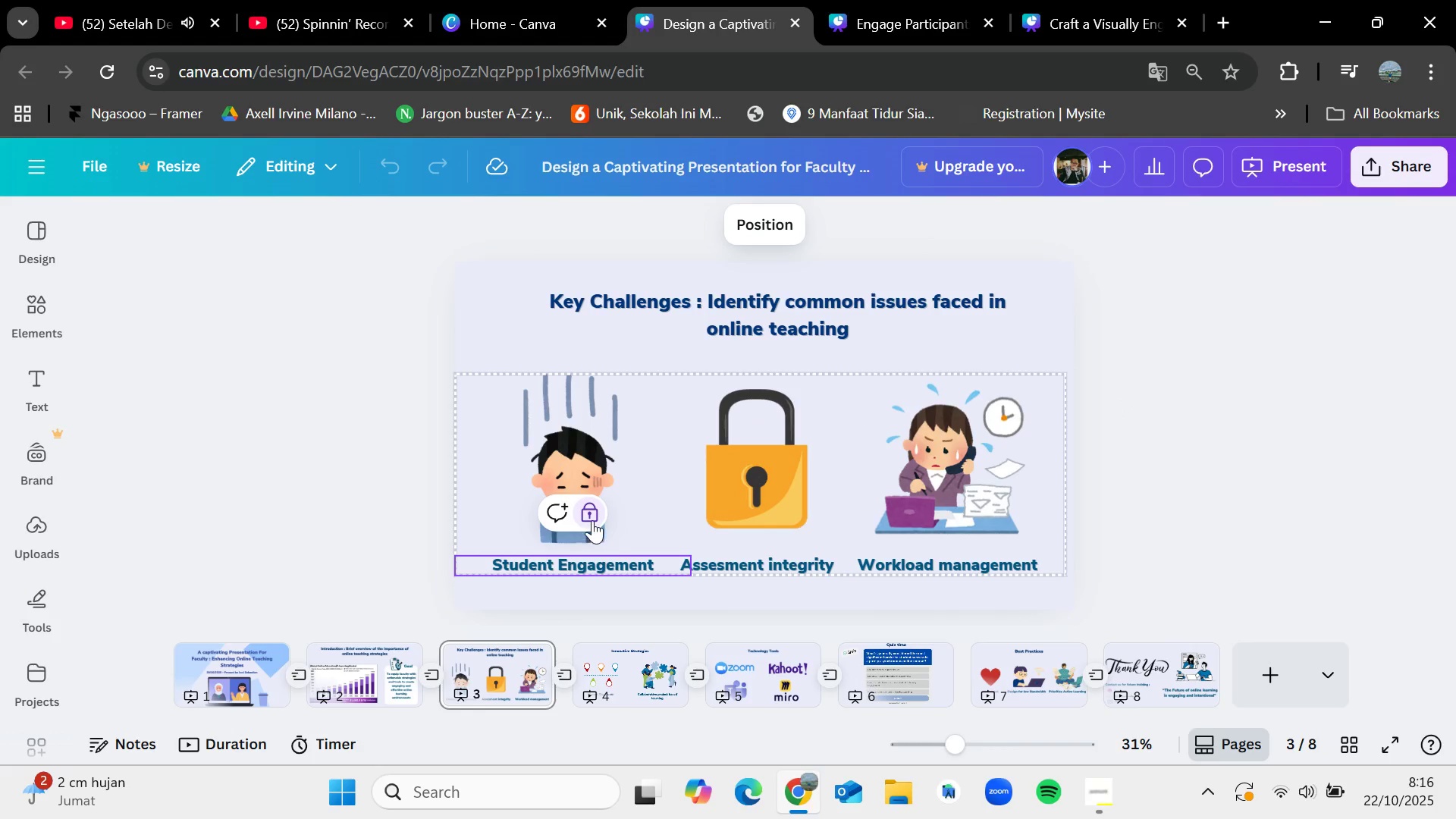 
left_click([592, 520])
 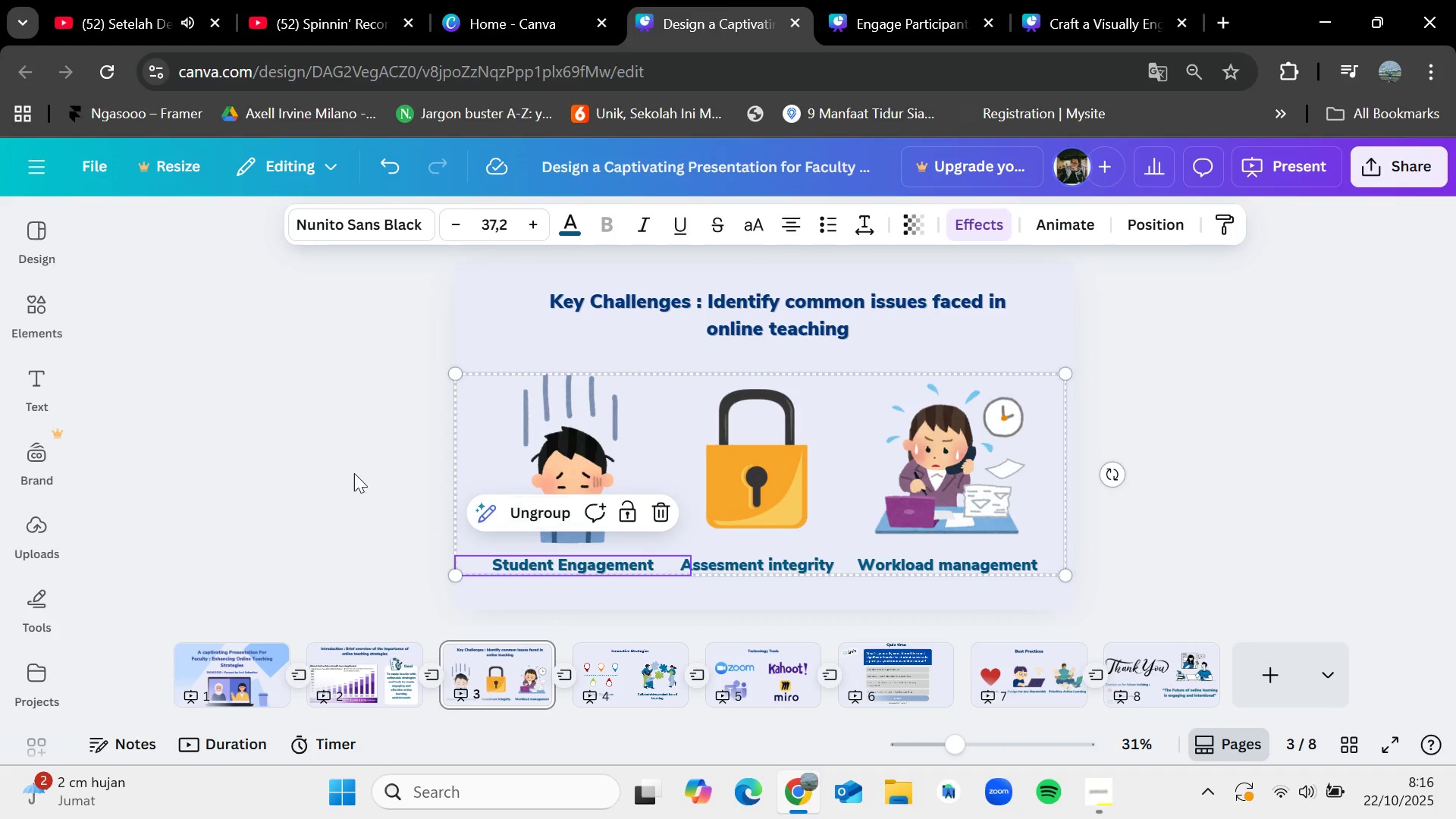 
left_click([347, 472])
 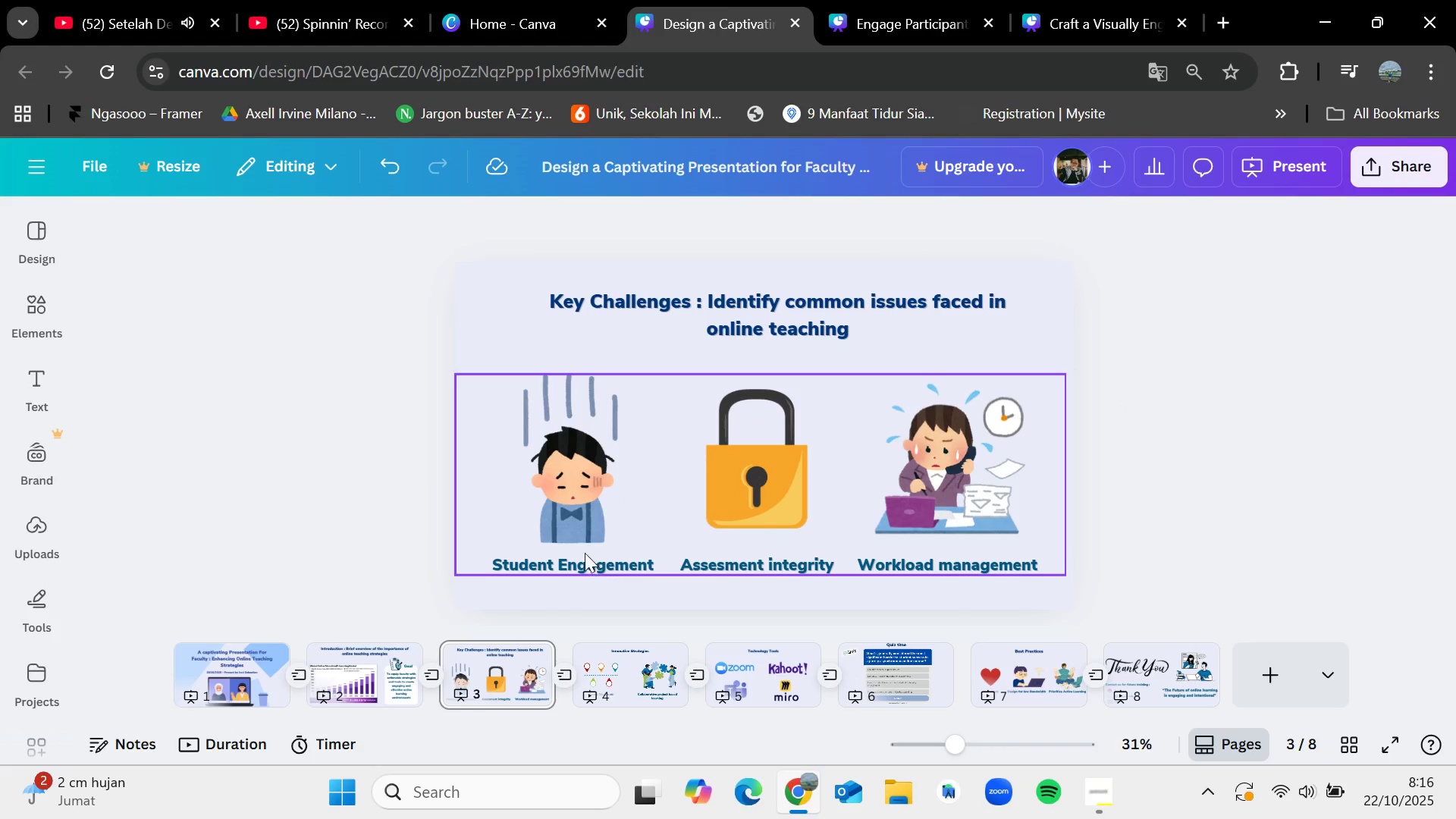 
left_click([585, 565])
 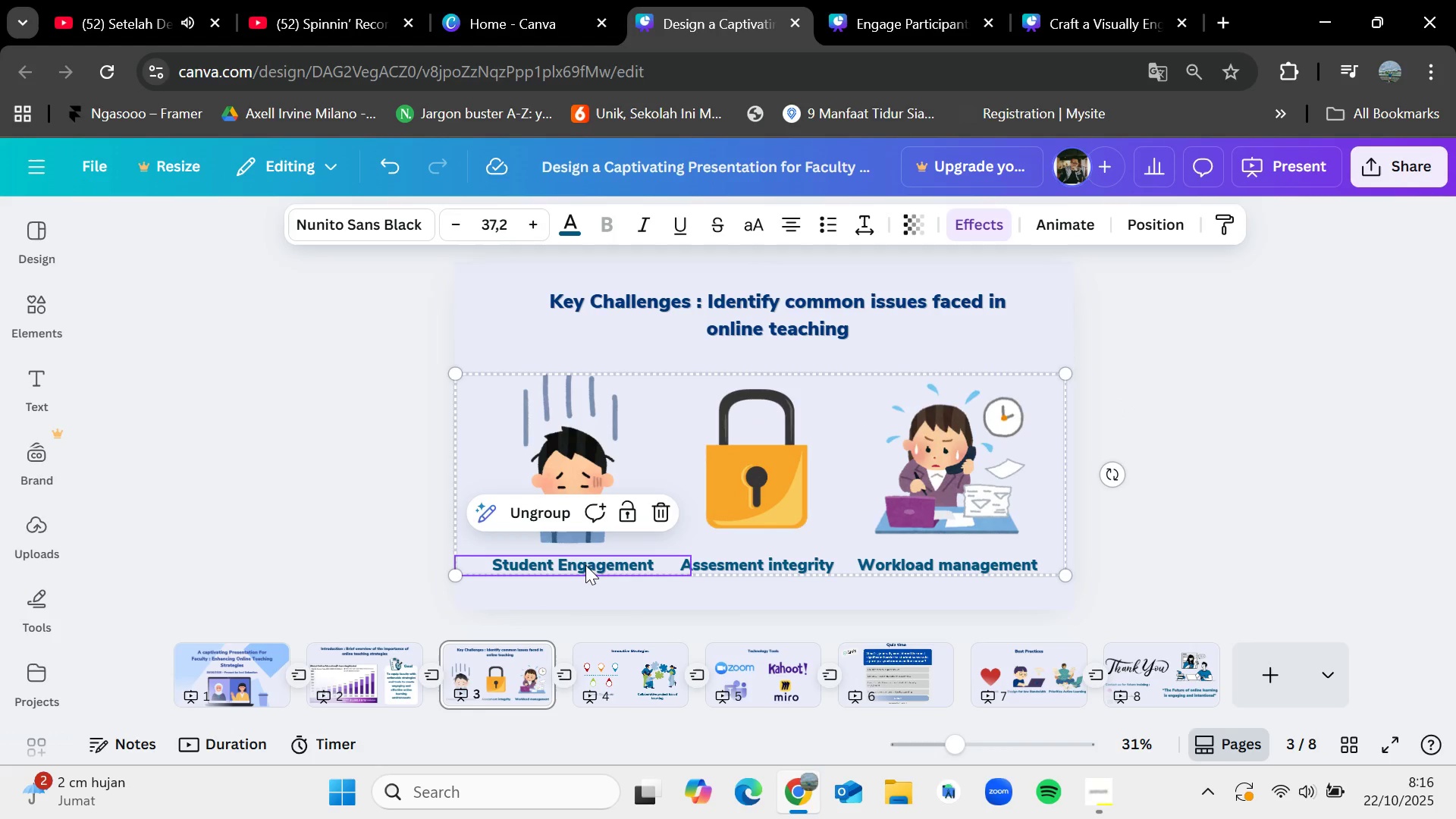 
key(Control+C)
 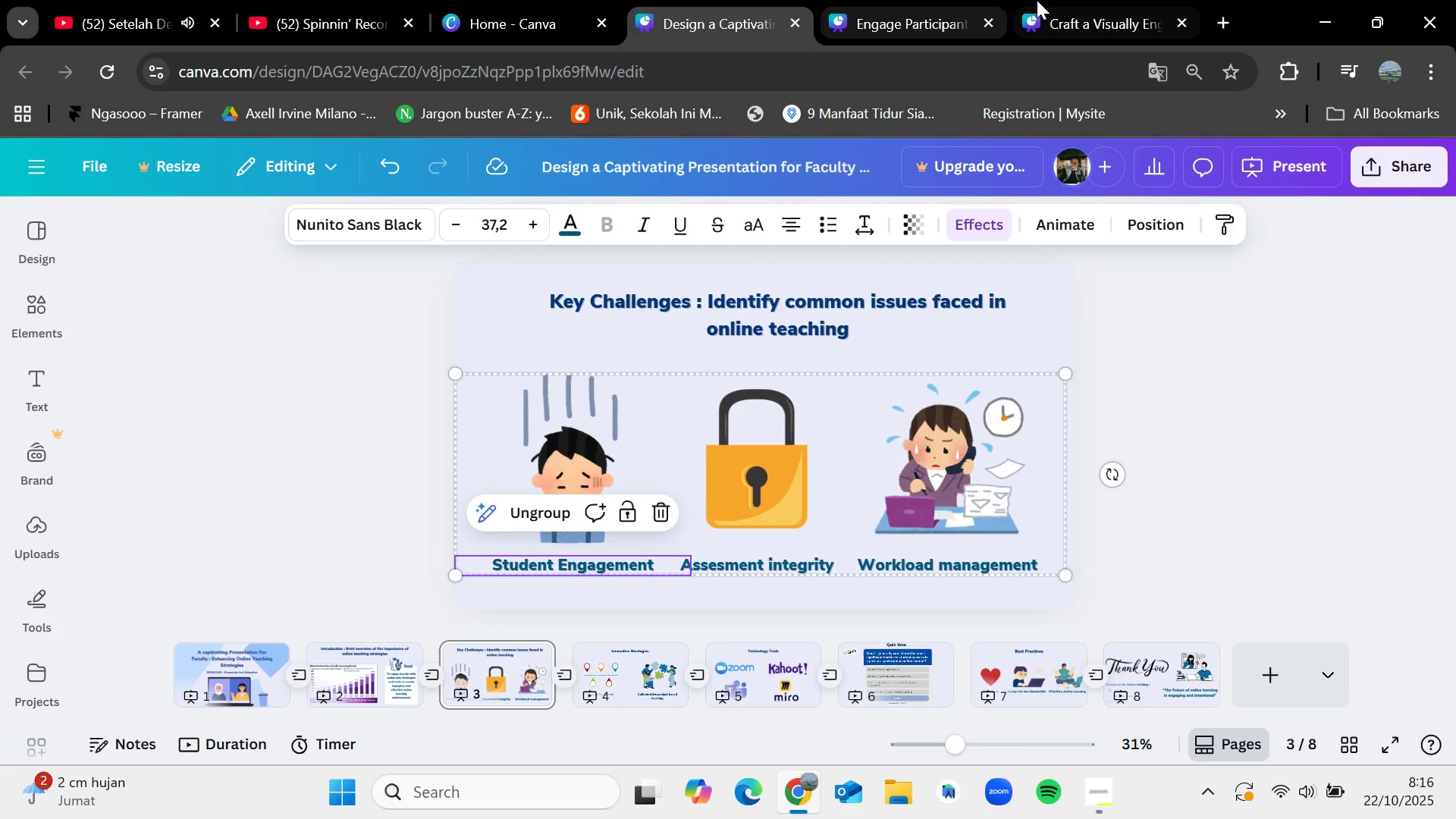 
left_click([1080, 0])
 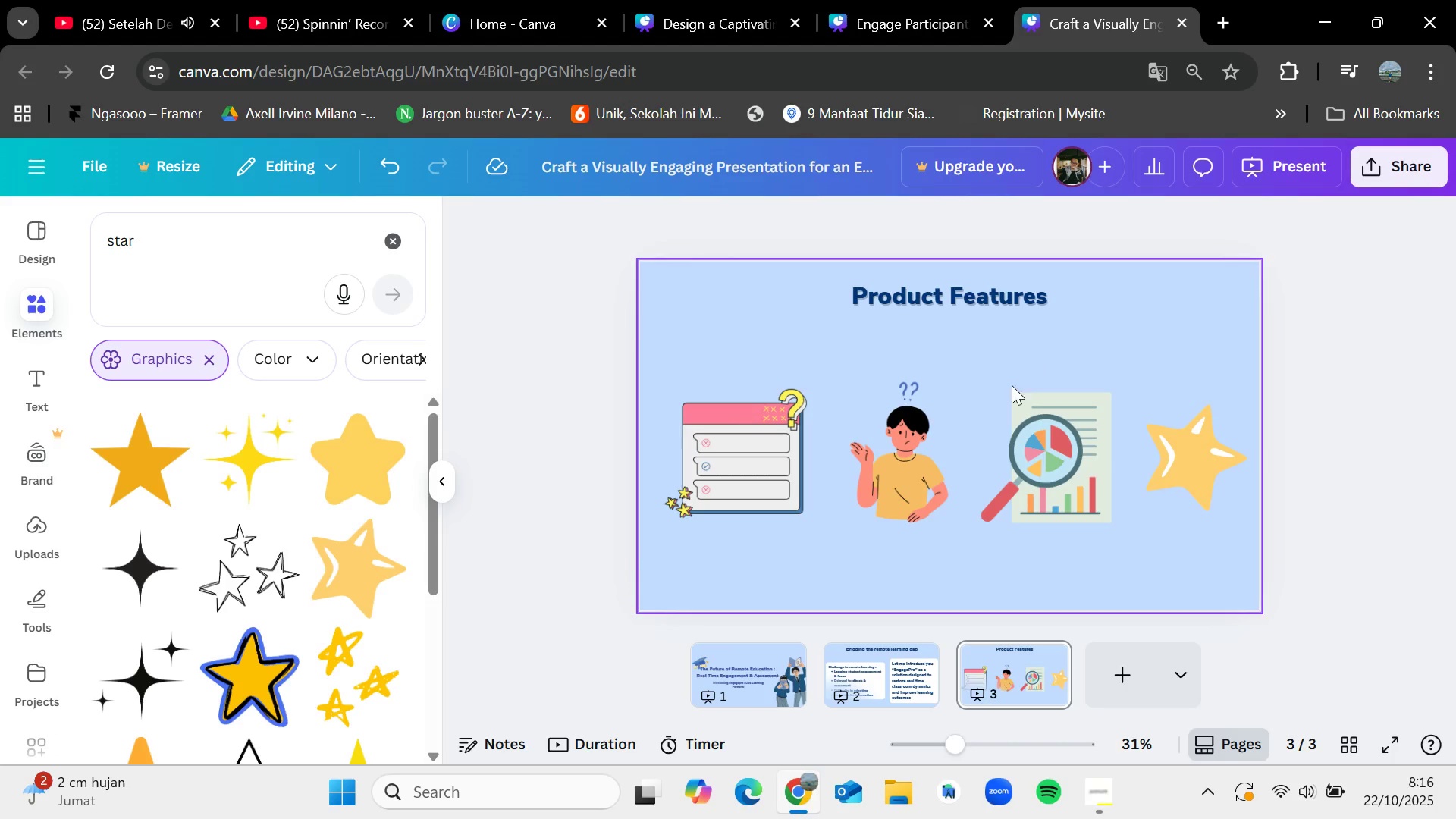 
key(Control+V)
 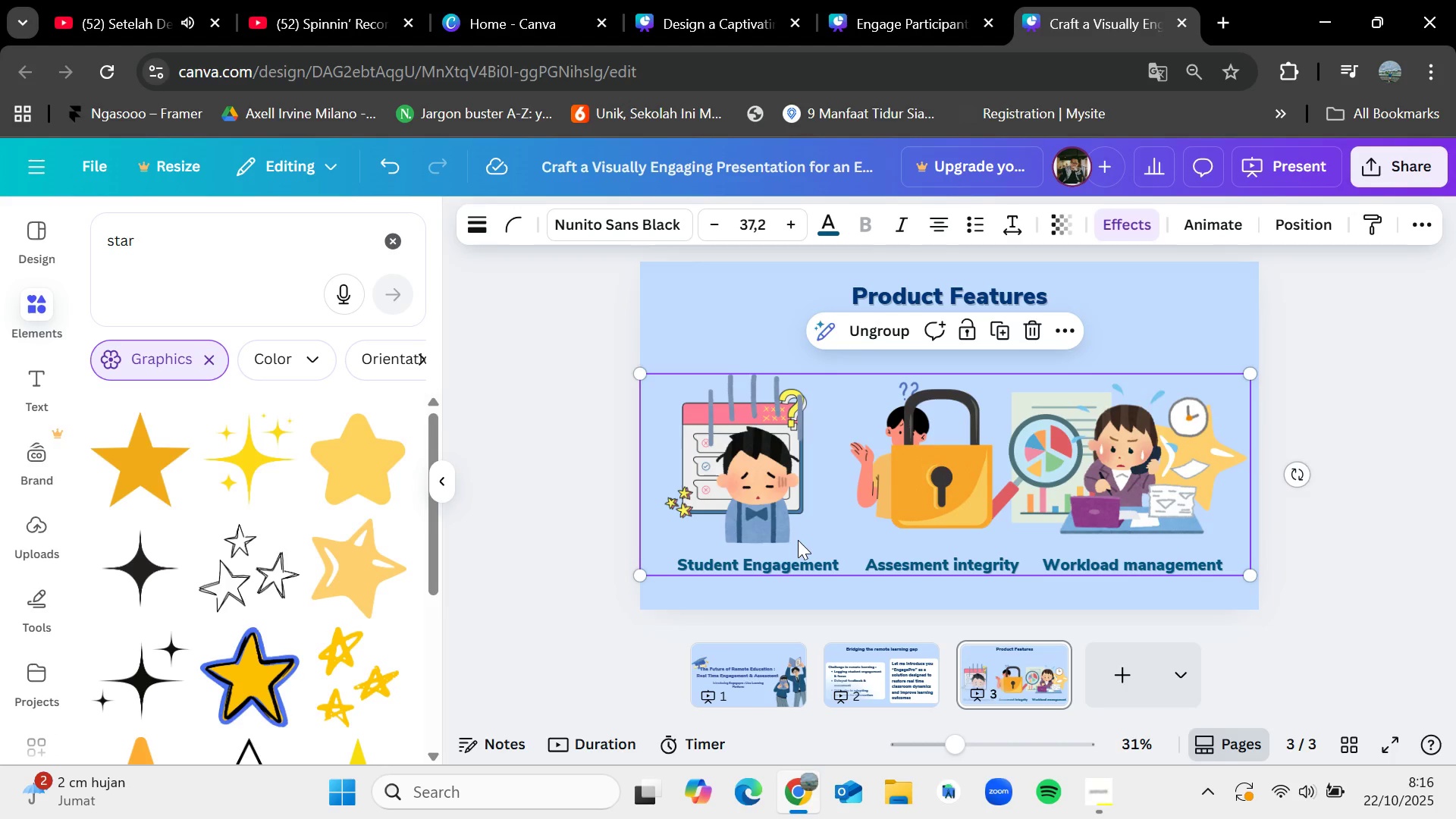 
key(Control+Z)
 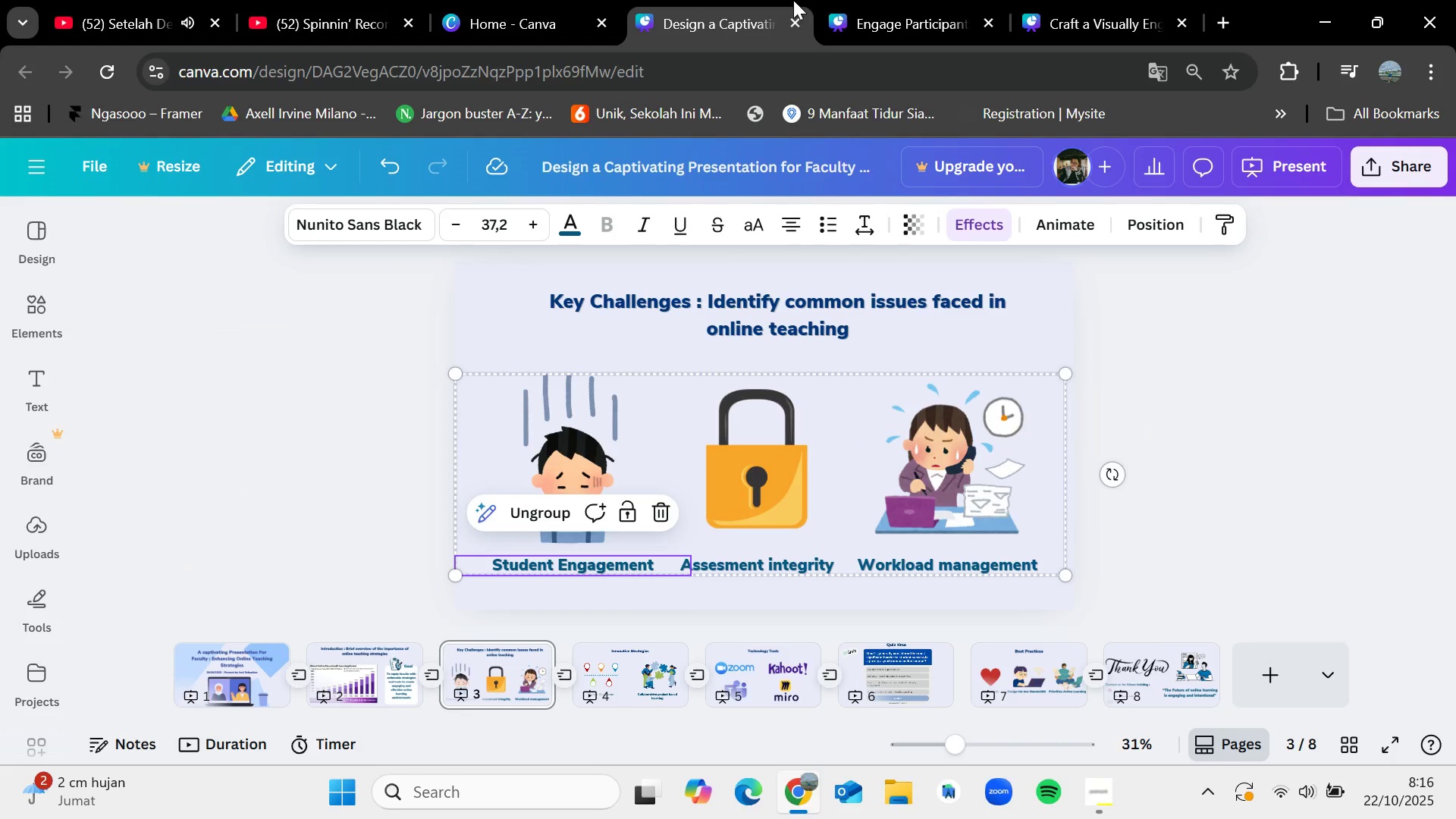 
double_click([893, 0])
 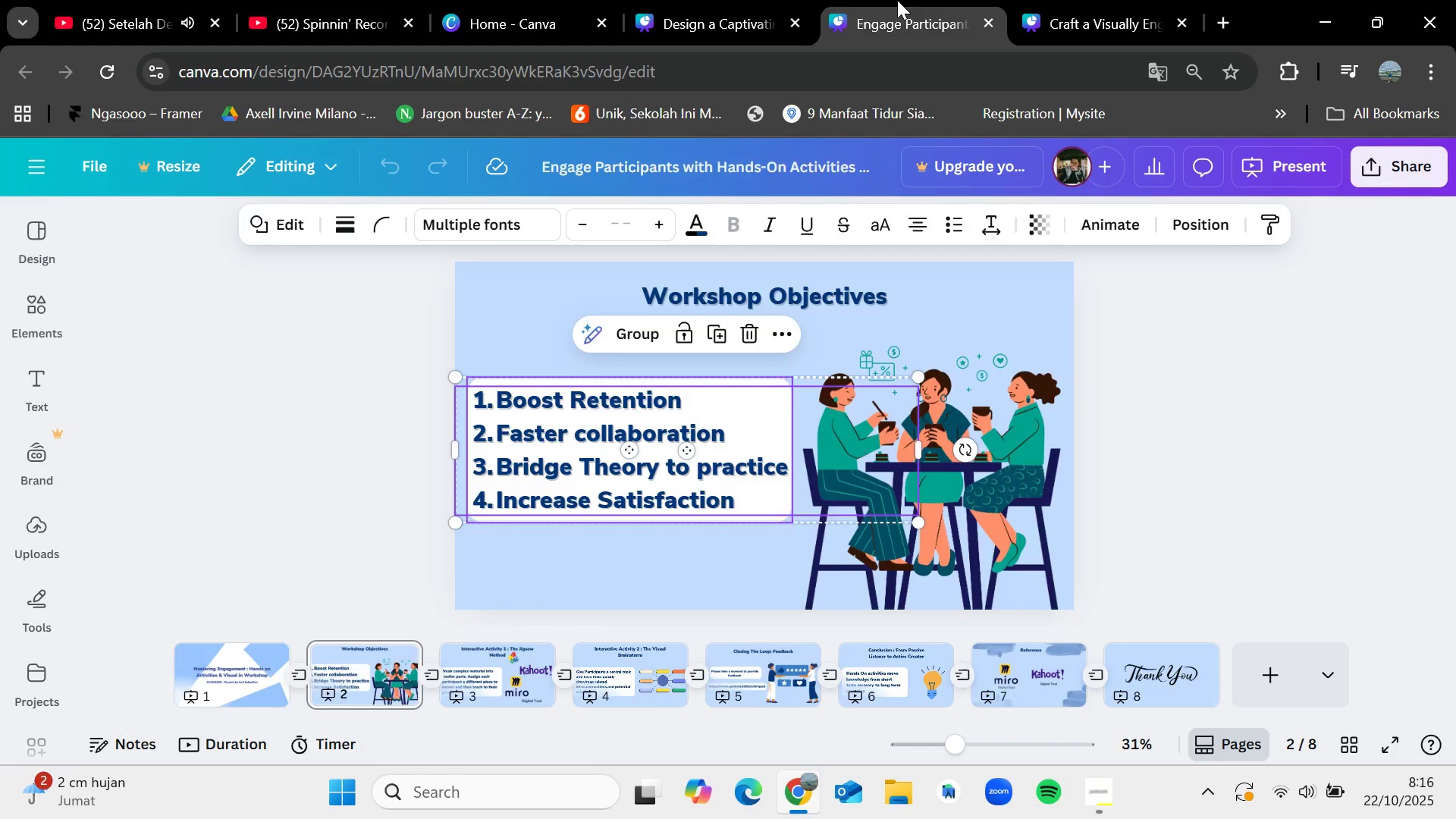 
left_click([742, 0])
 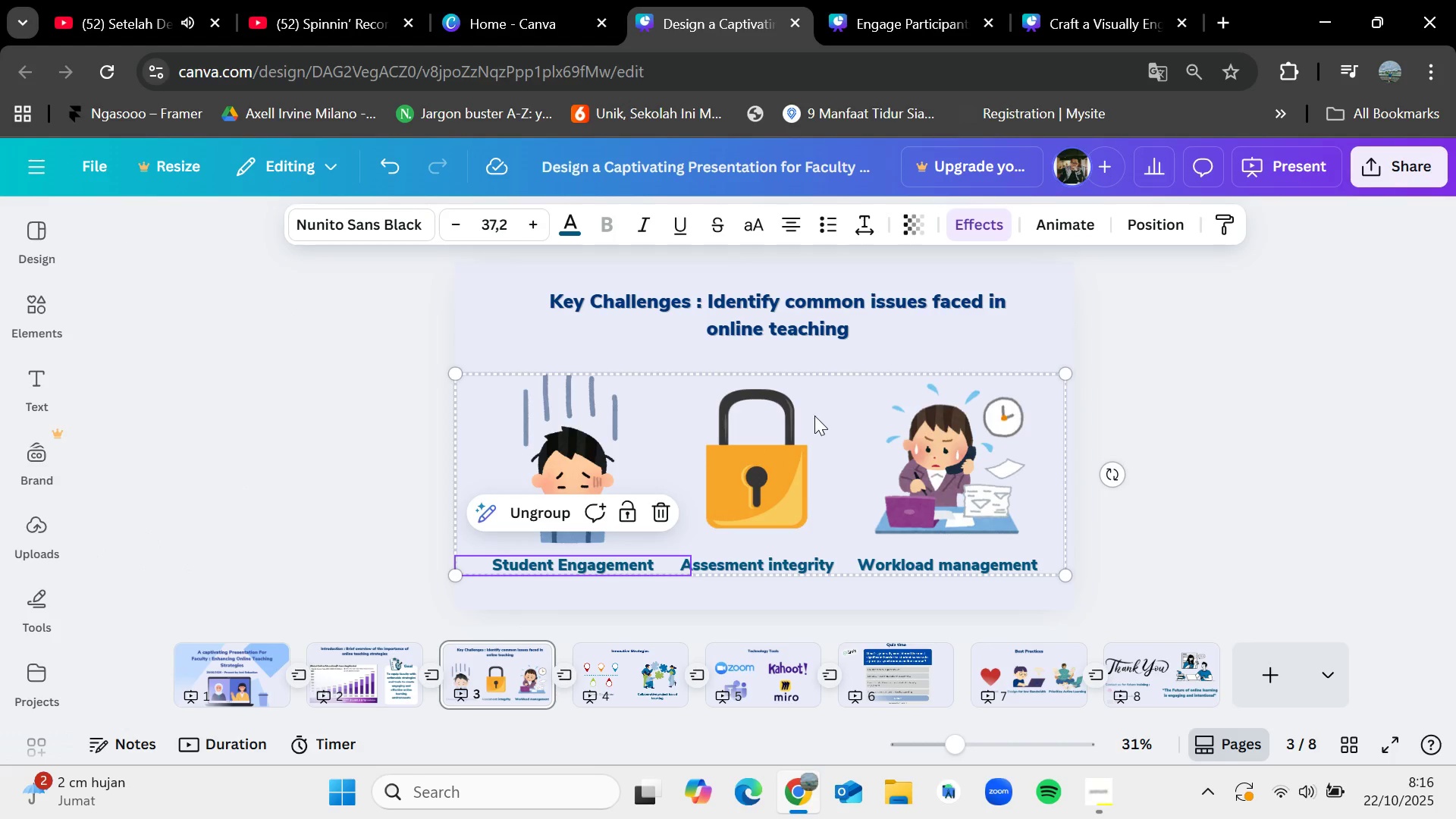 
left_click([814, 418])
 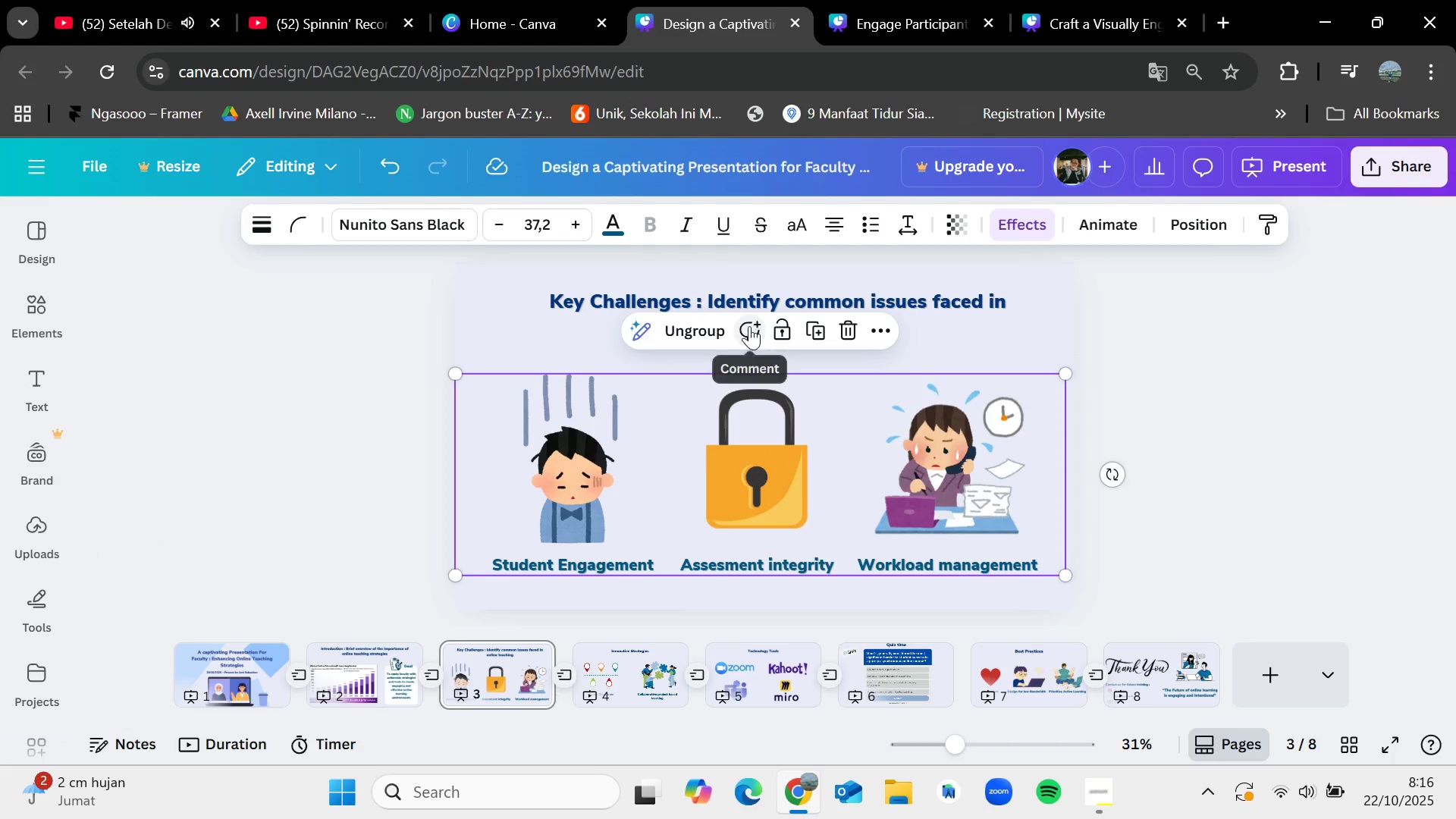 
left_click([711, 328])
 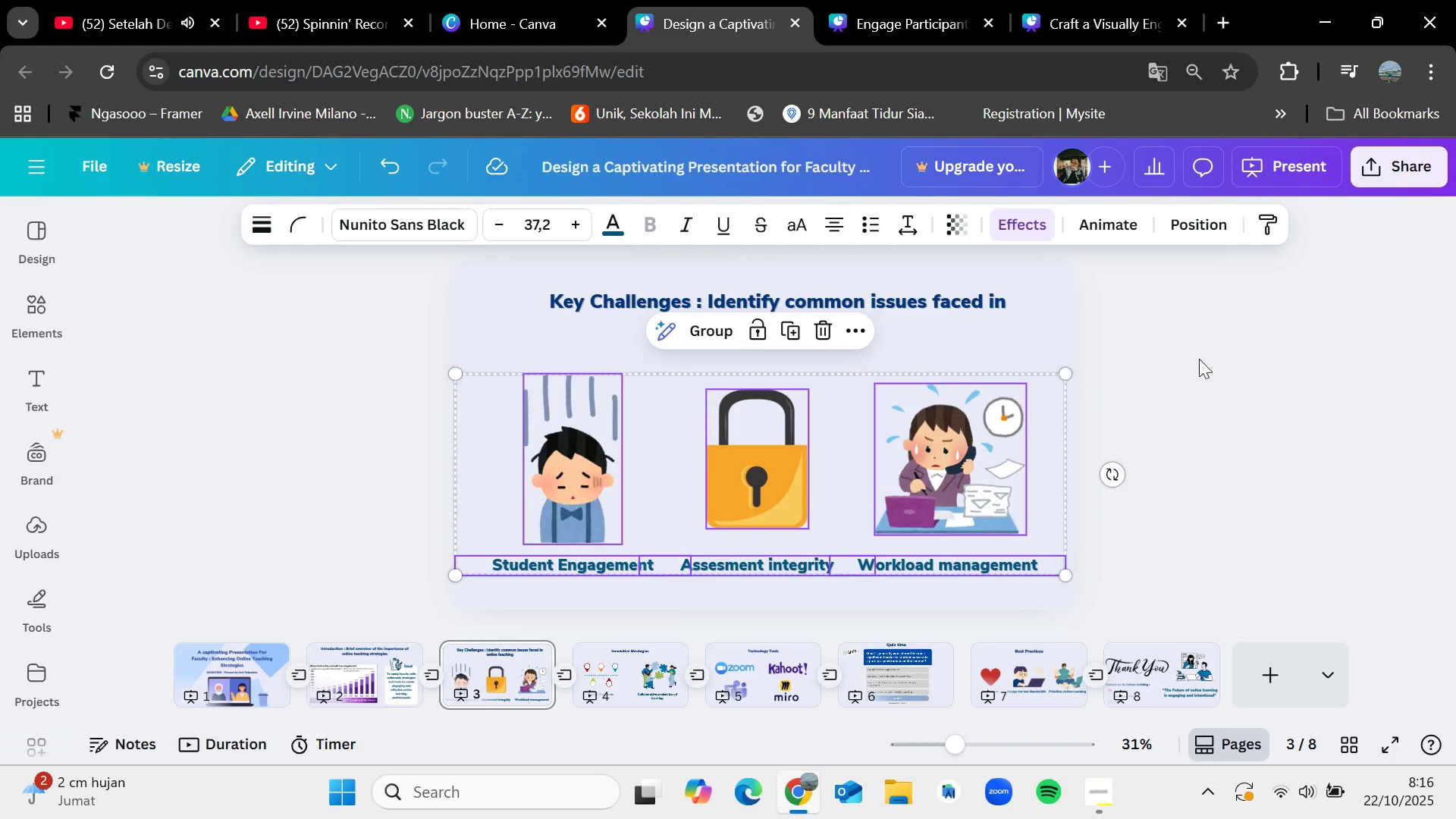 
left_click([1235, 365])
 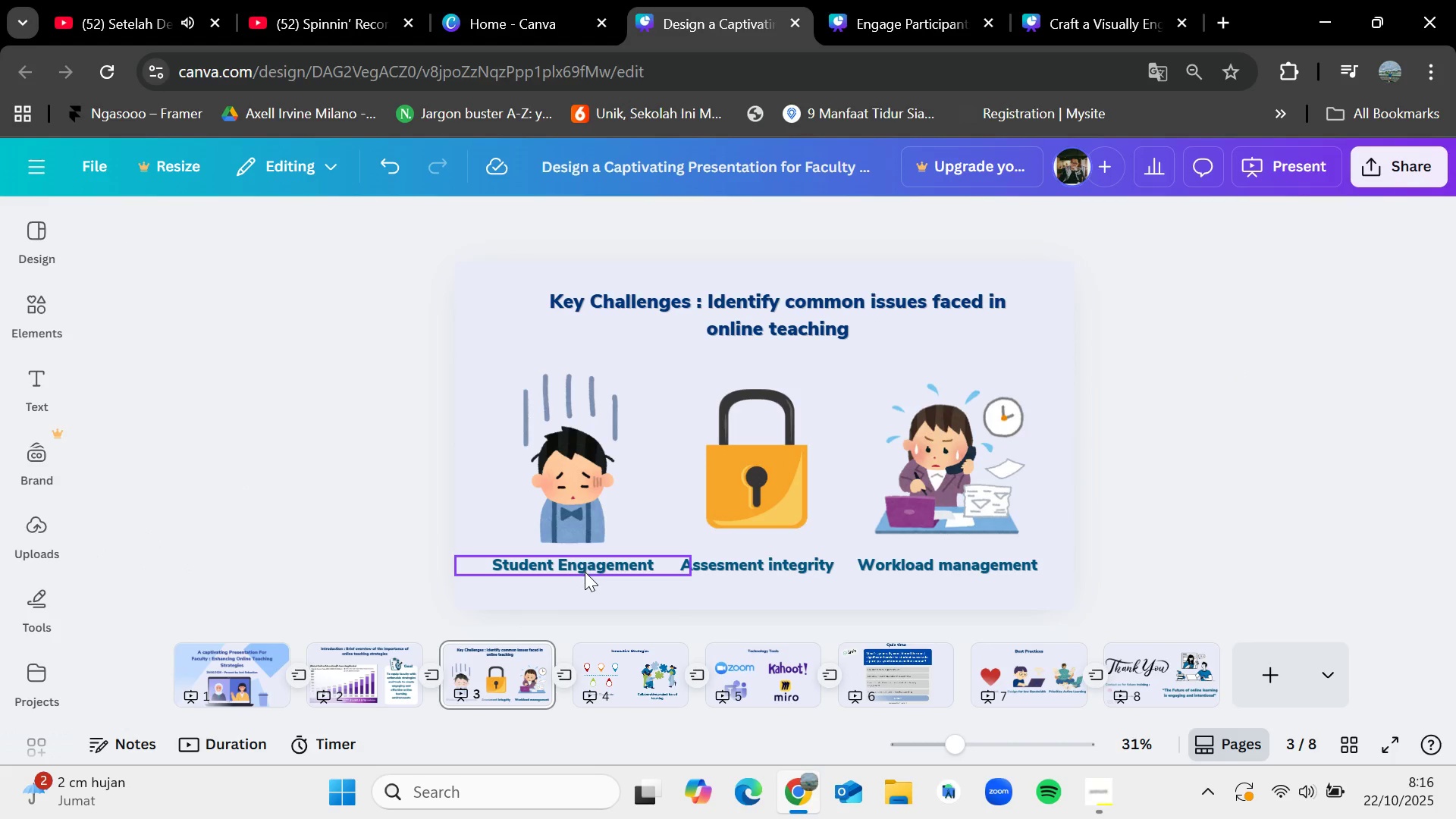 
left_click([582, 567])
 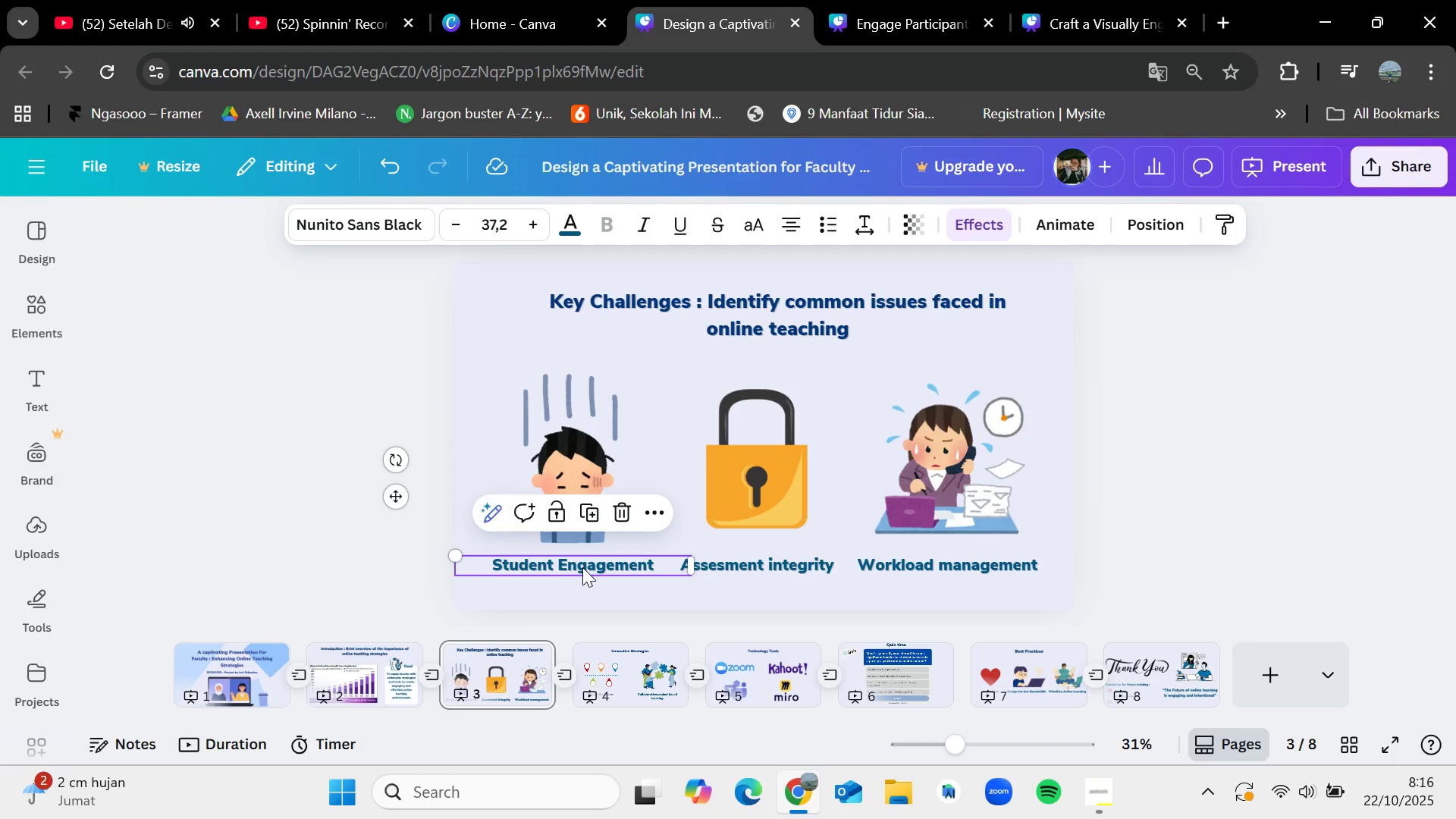 
key(Control+C)
 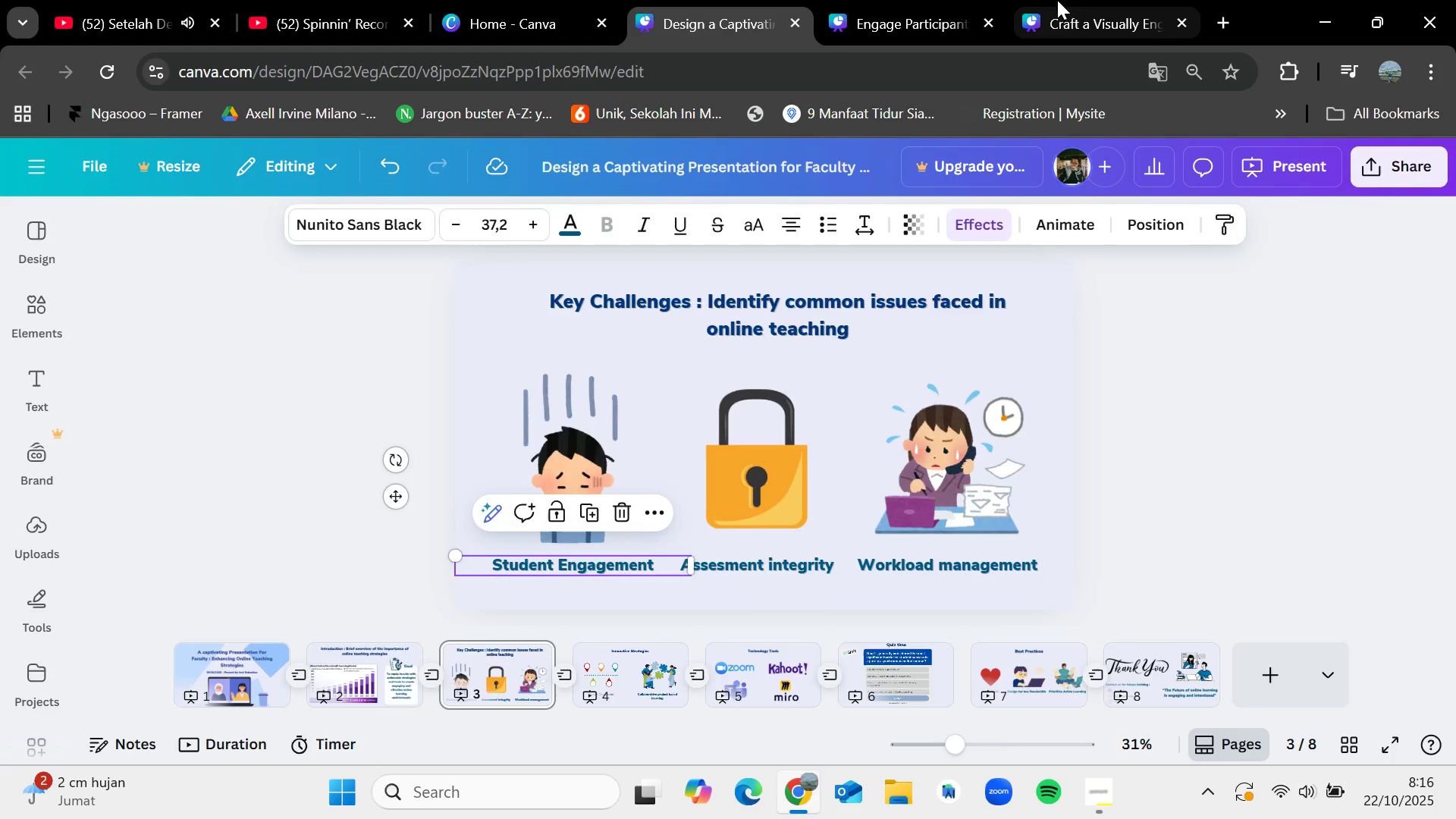 
left_click([1063, 0])
 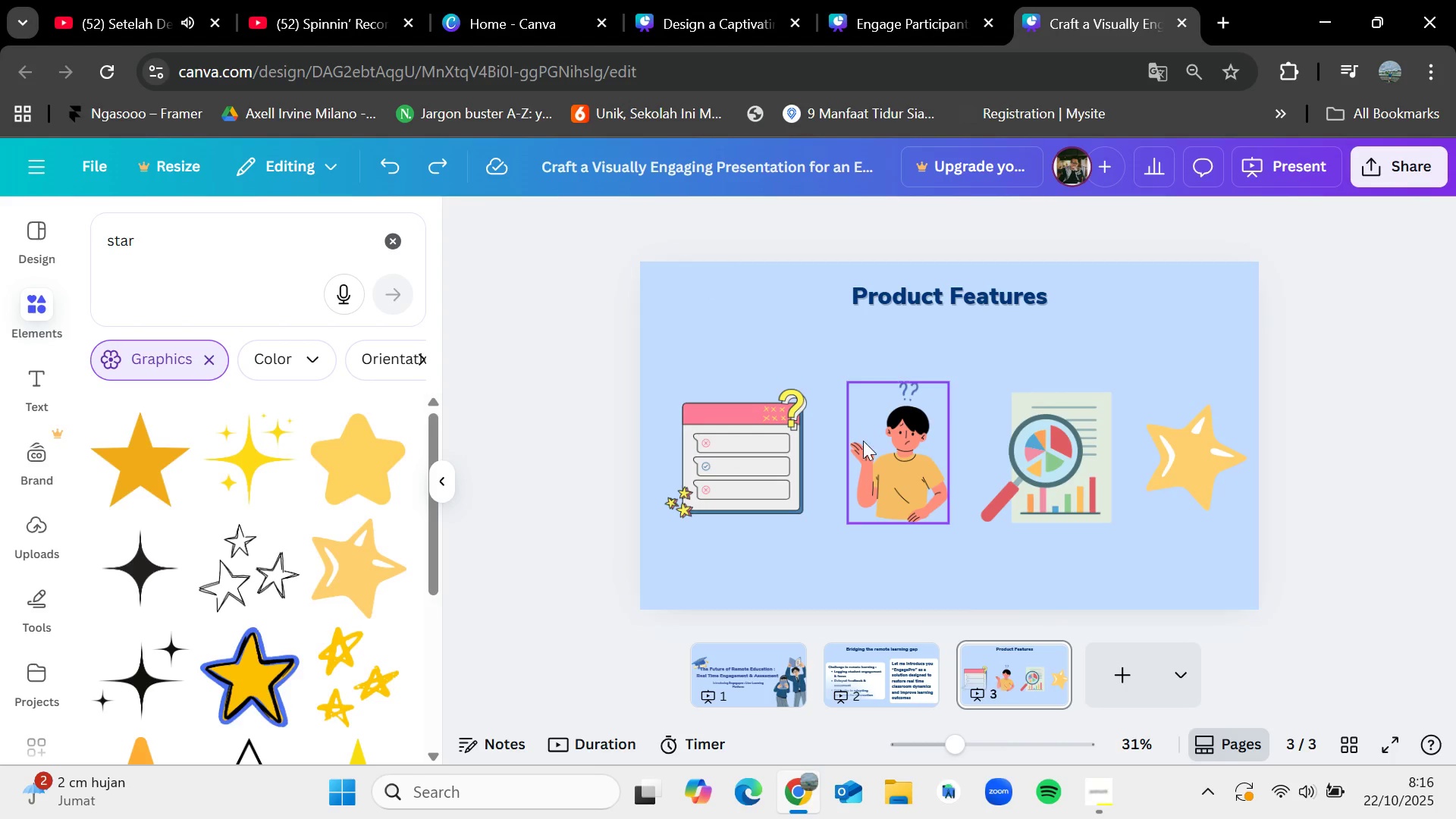 
key(Control+V)
 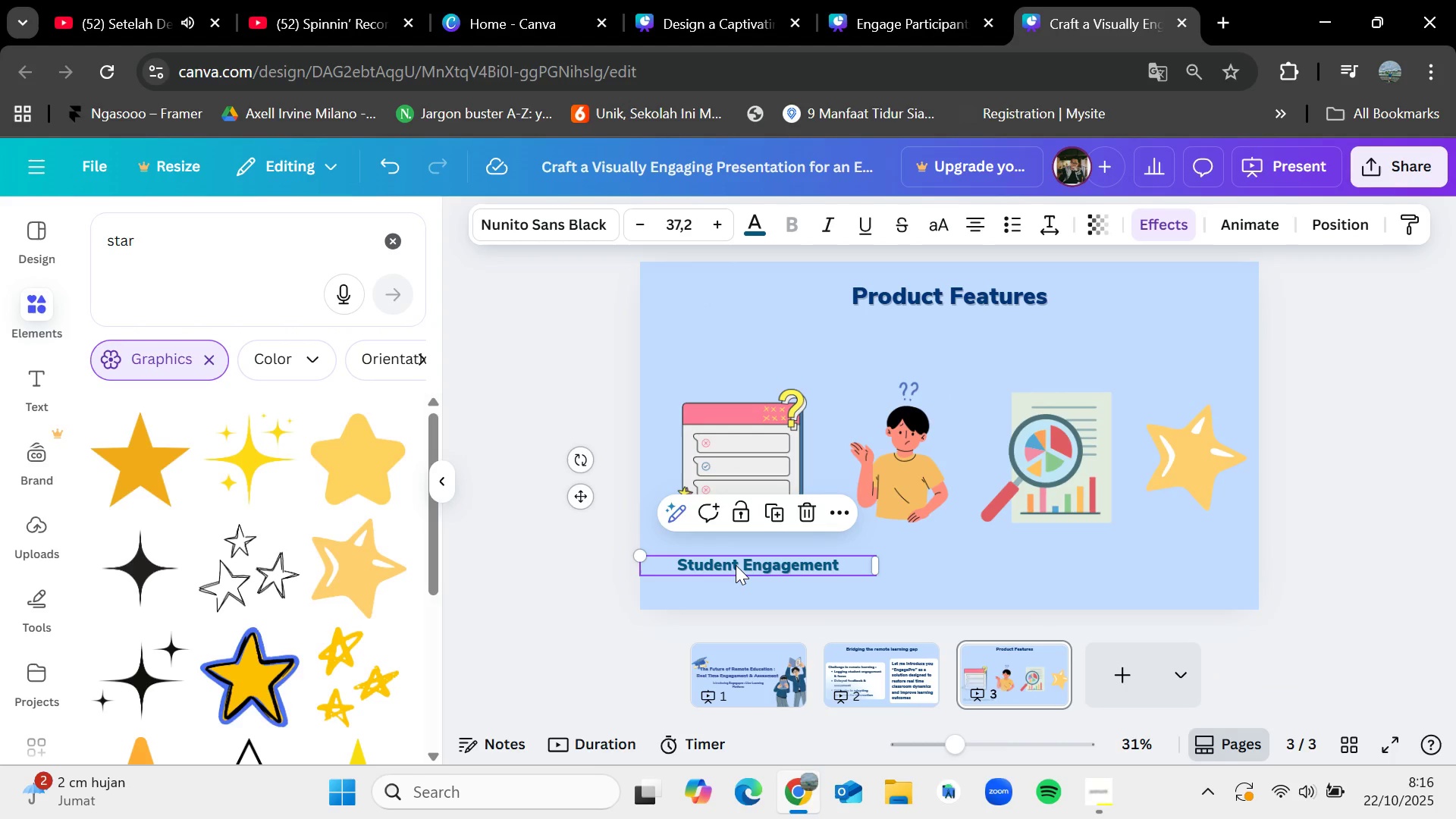 
left_click_drag(start_coordinate=[736, 565], to_coordinate=[722, 552])
 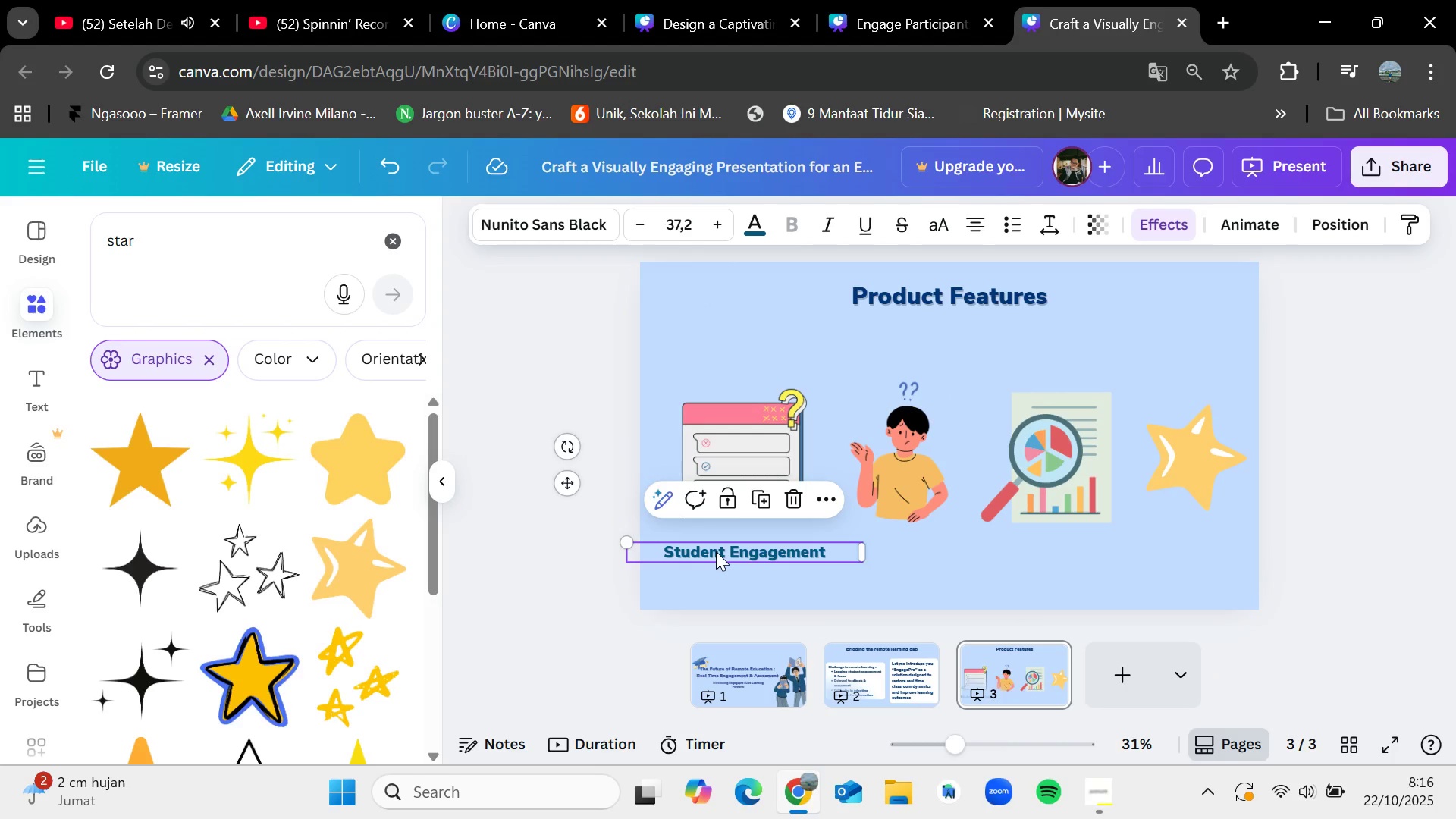 
wait(5.7)
 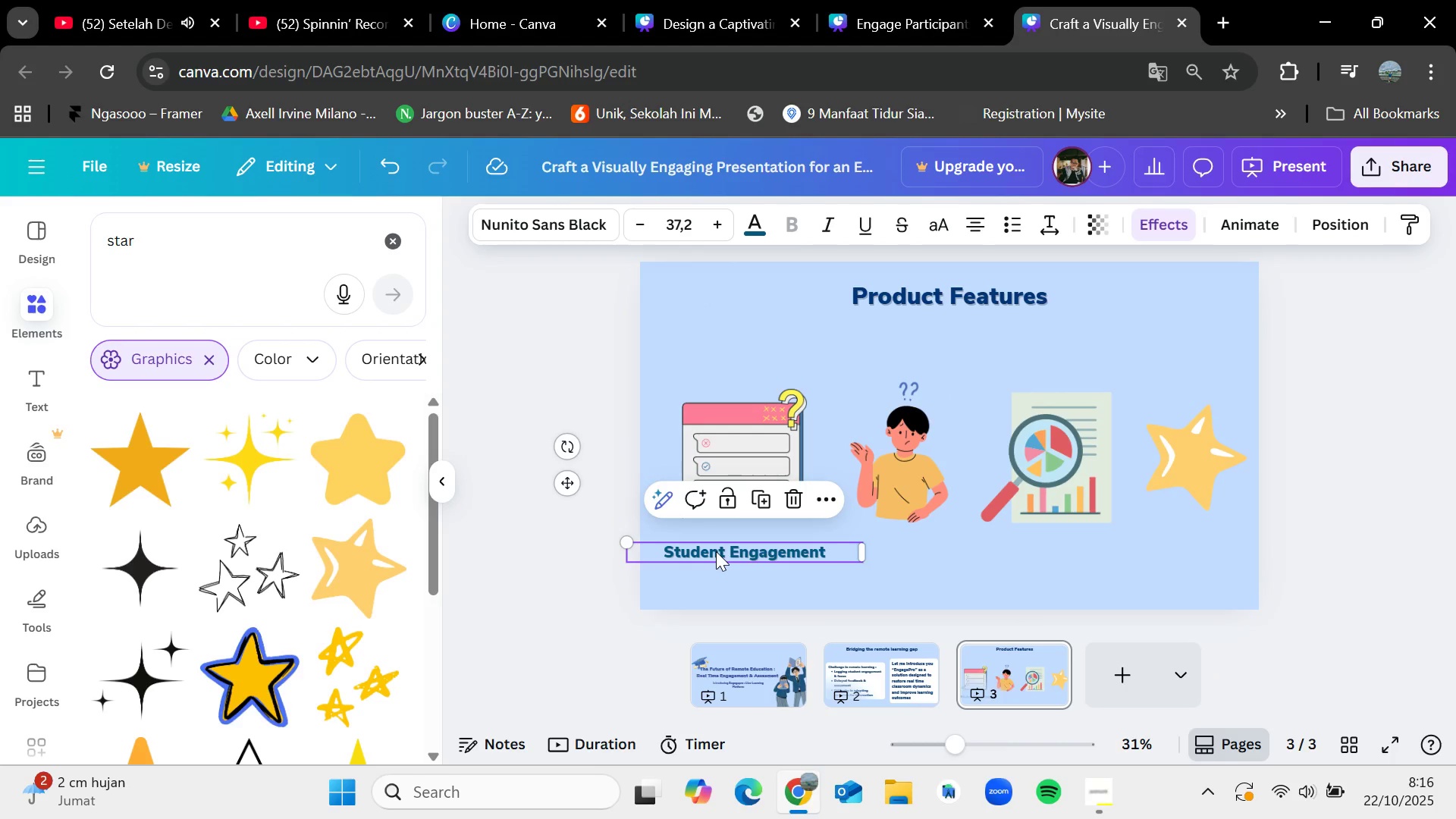 
double_click([726, 552])
 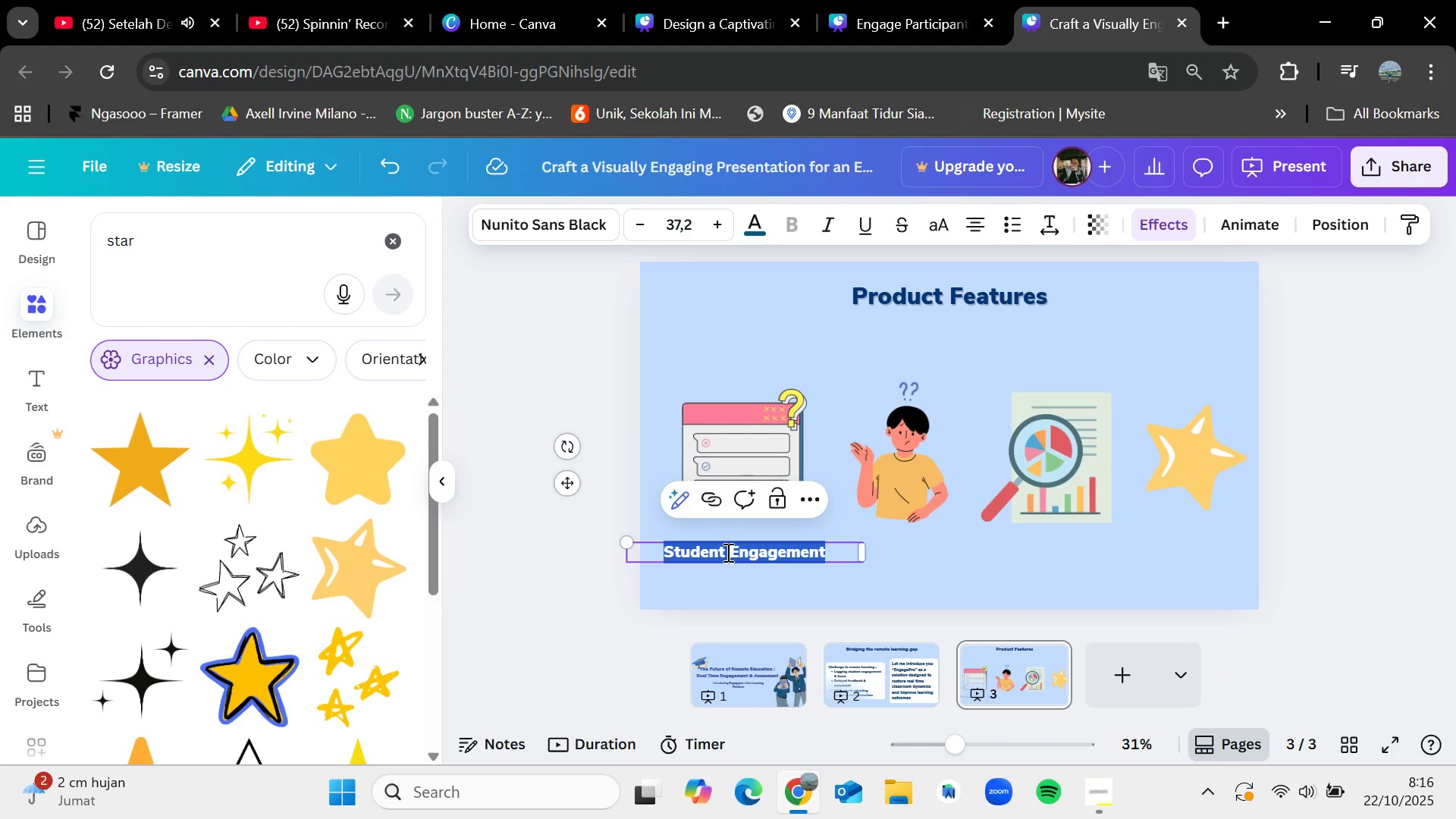 
key(Backspace)
type(Instant poo)
key(Backspace)
type(lls $)
key(Backspace)
type(& uiz)
key(Backspace)
key(Backspace)
key(Backspace)
type(quizzes)
 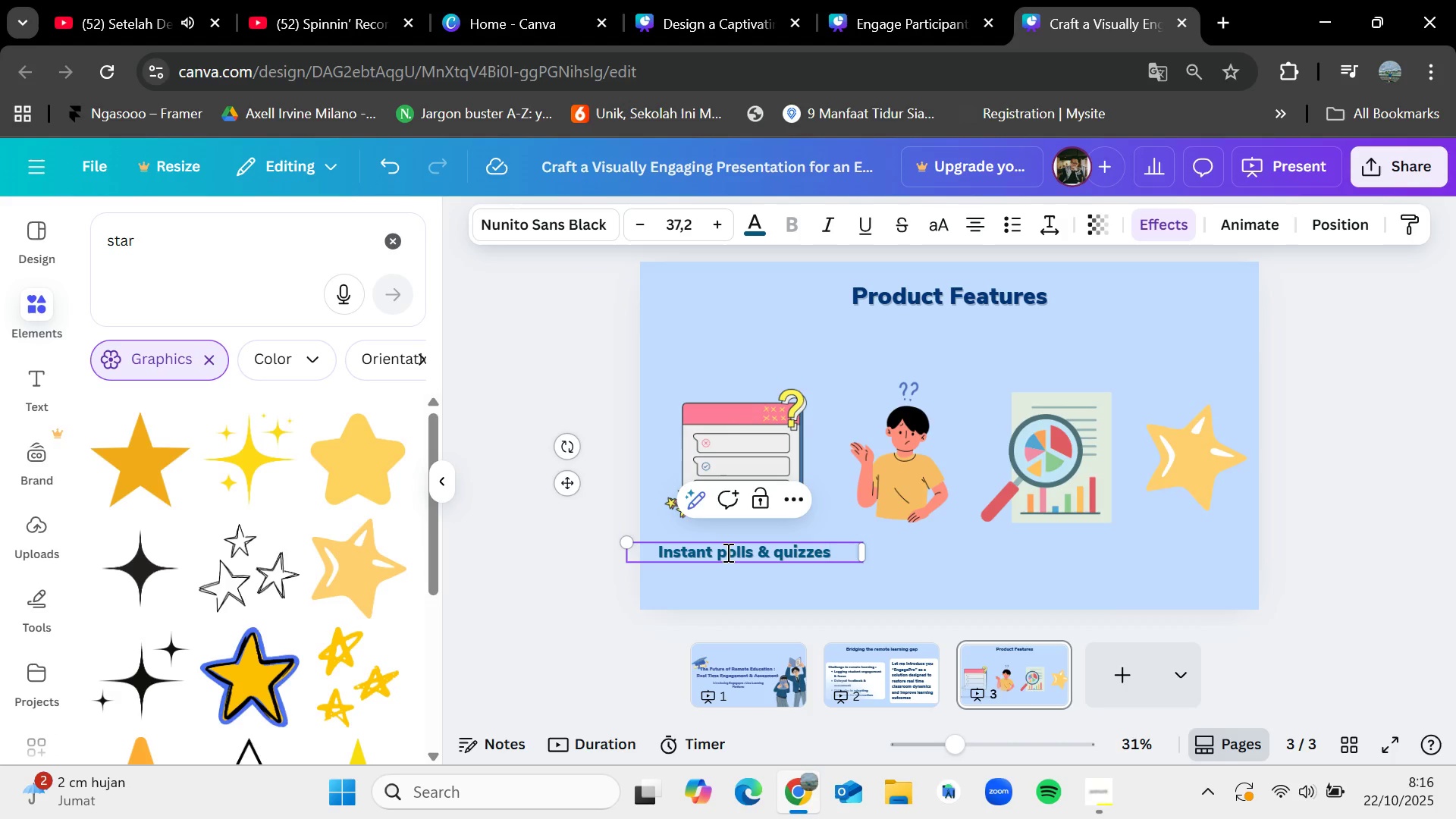 
left_click([1010, 574])
 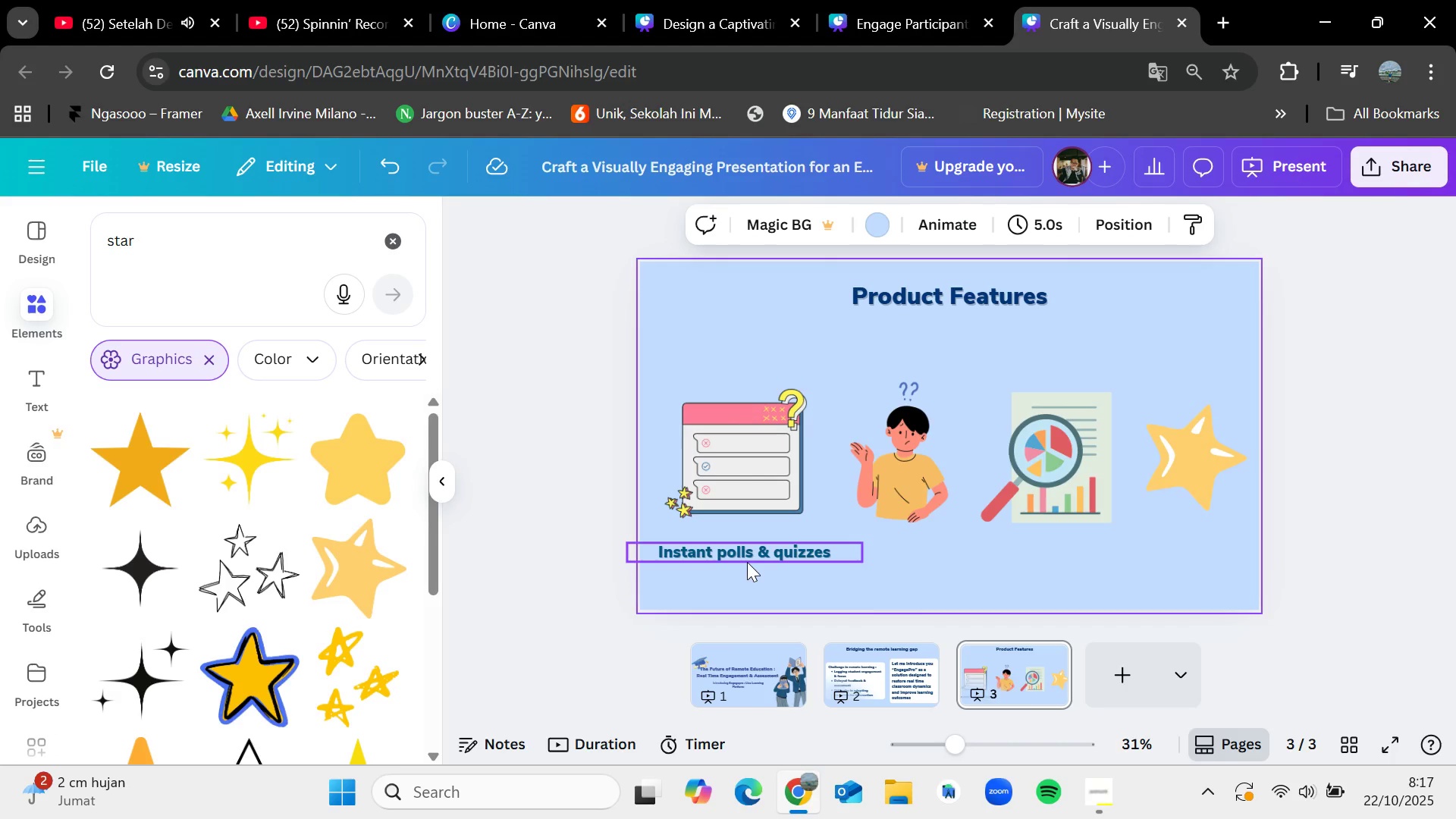 
left_click_drag(start_coordinate=[745, 551], to_coordinate=[742, 550])
 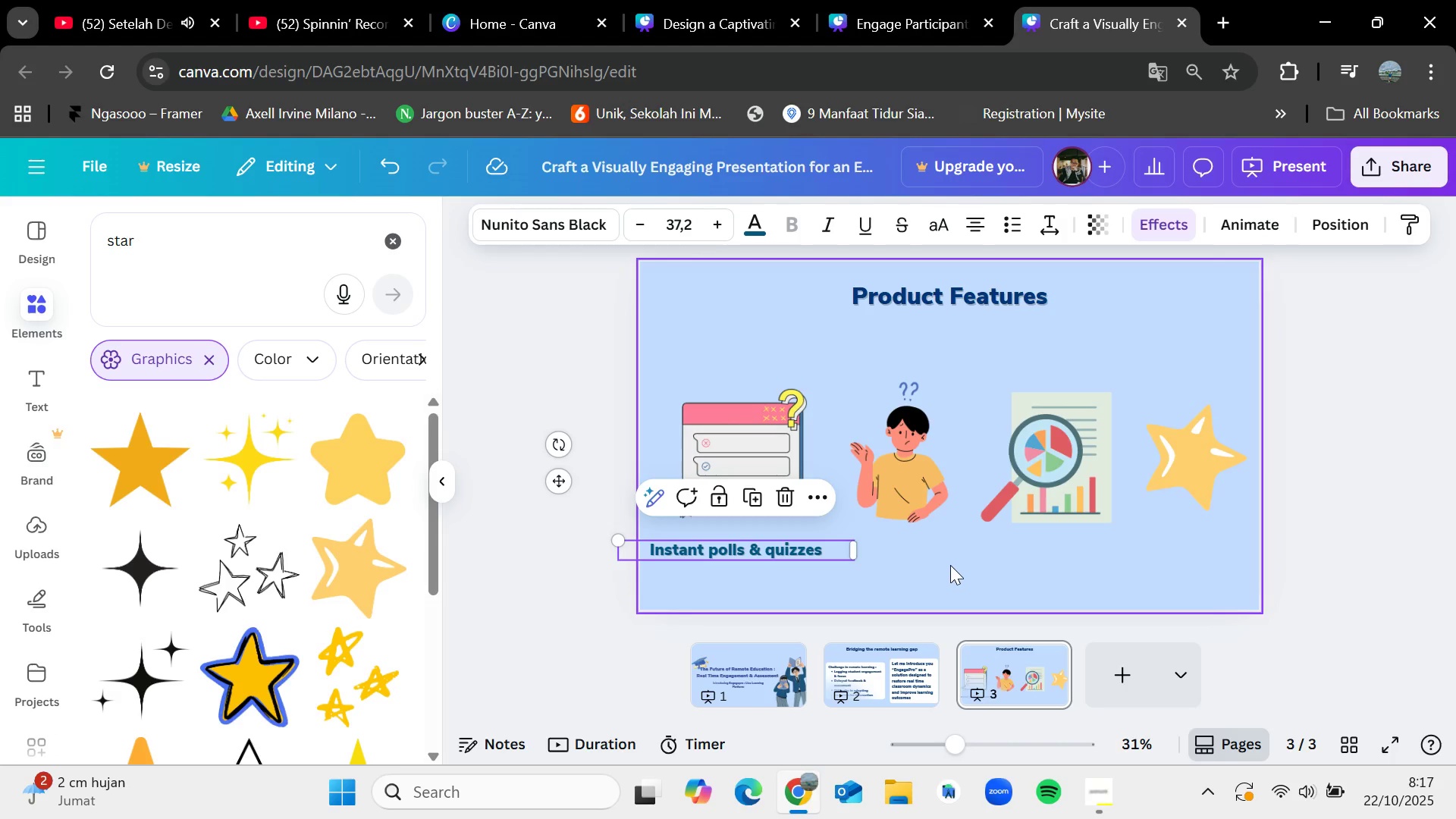 
left_click([952, 565])
 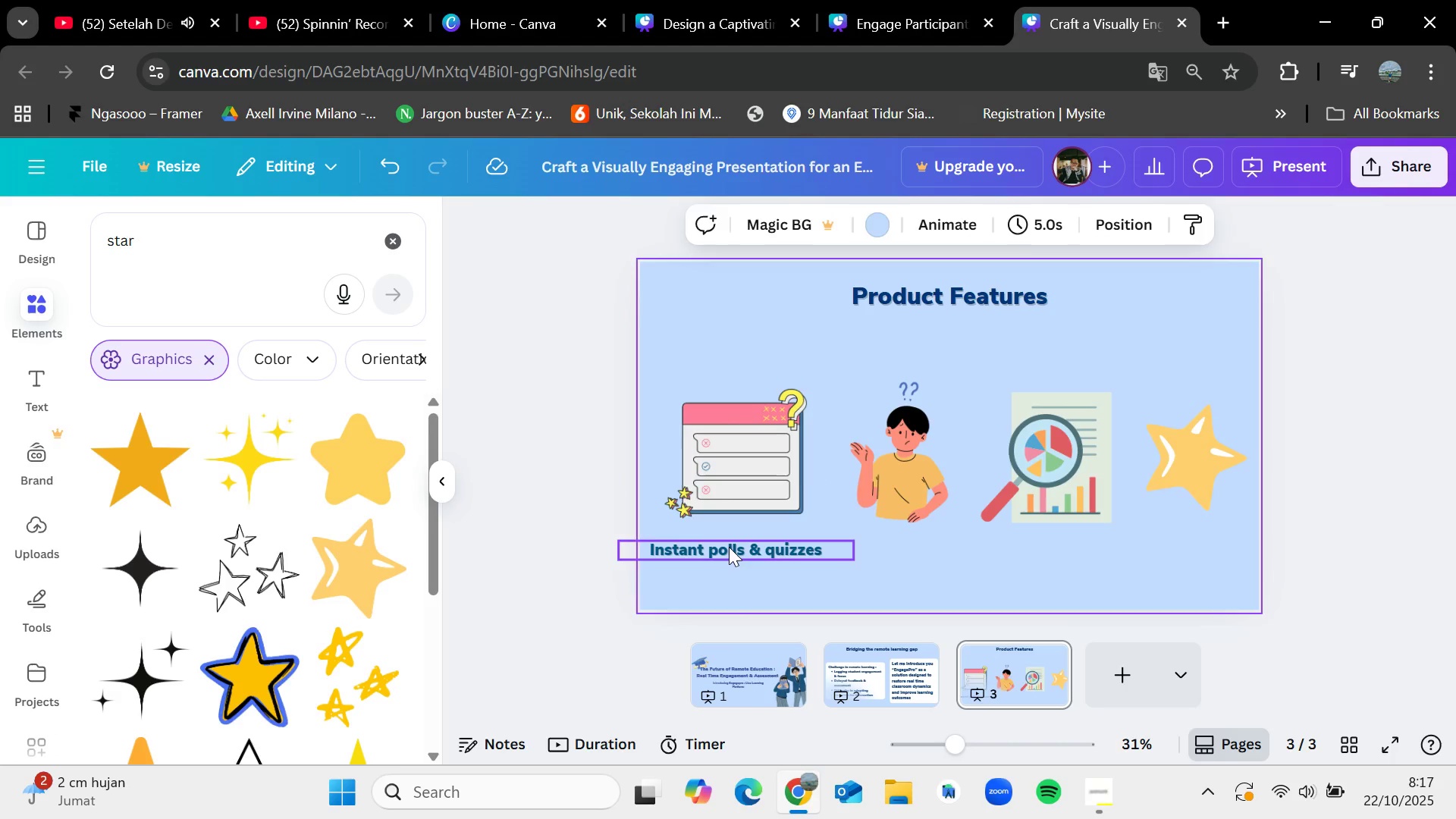 
left_click([729, 547])
 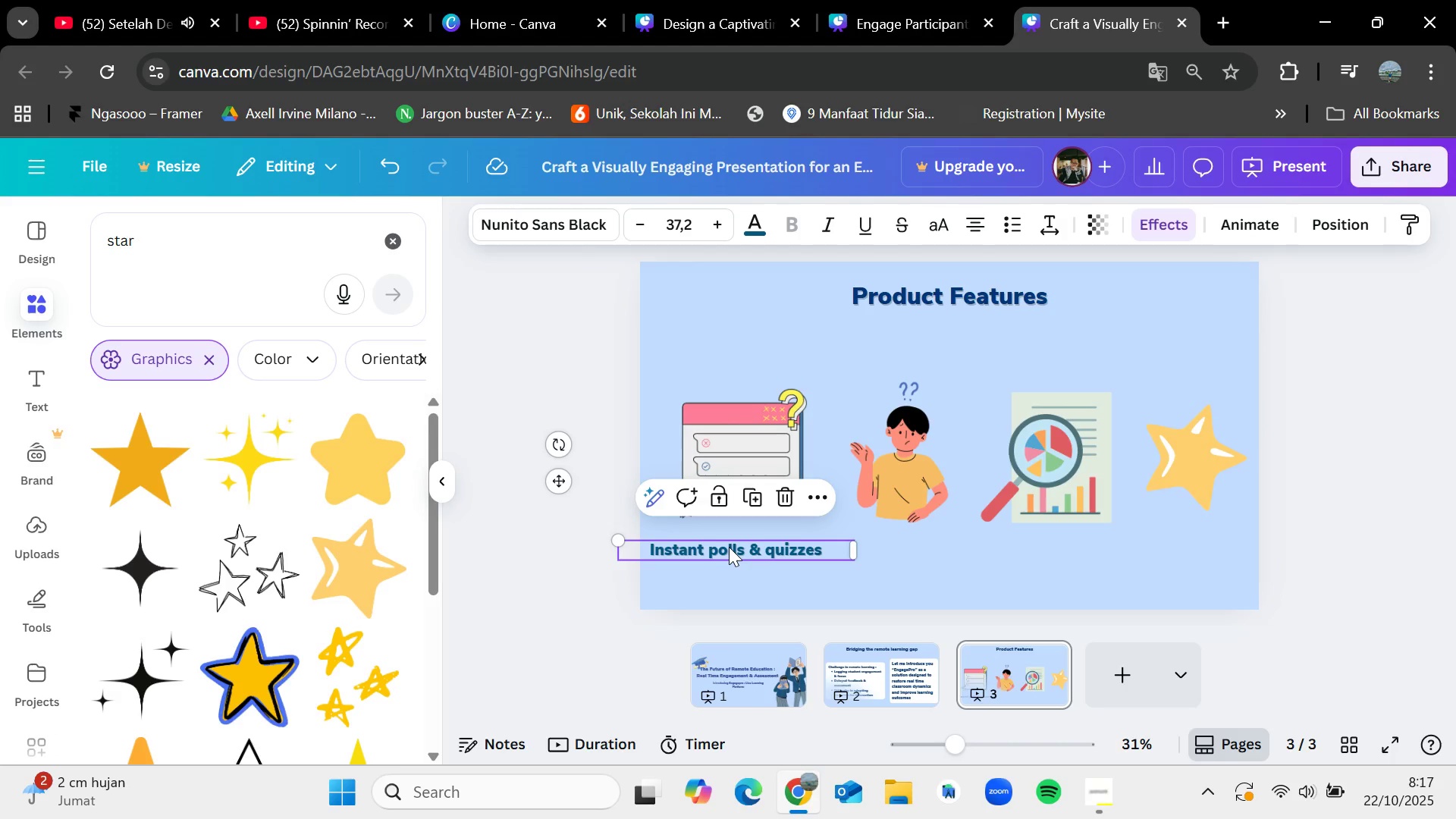 
key(Control+C)
 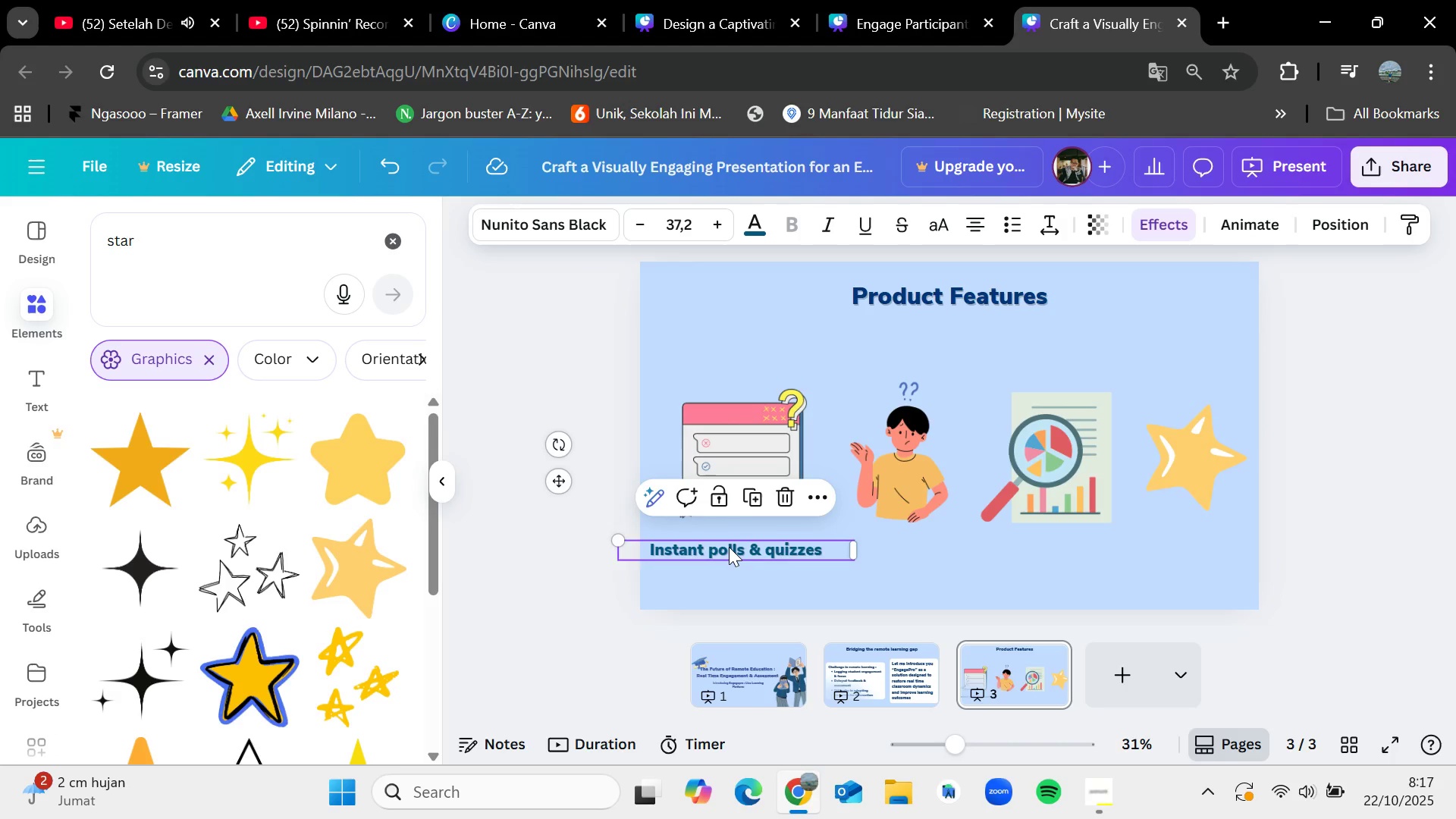 
key(Control+V)
 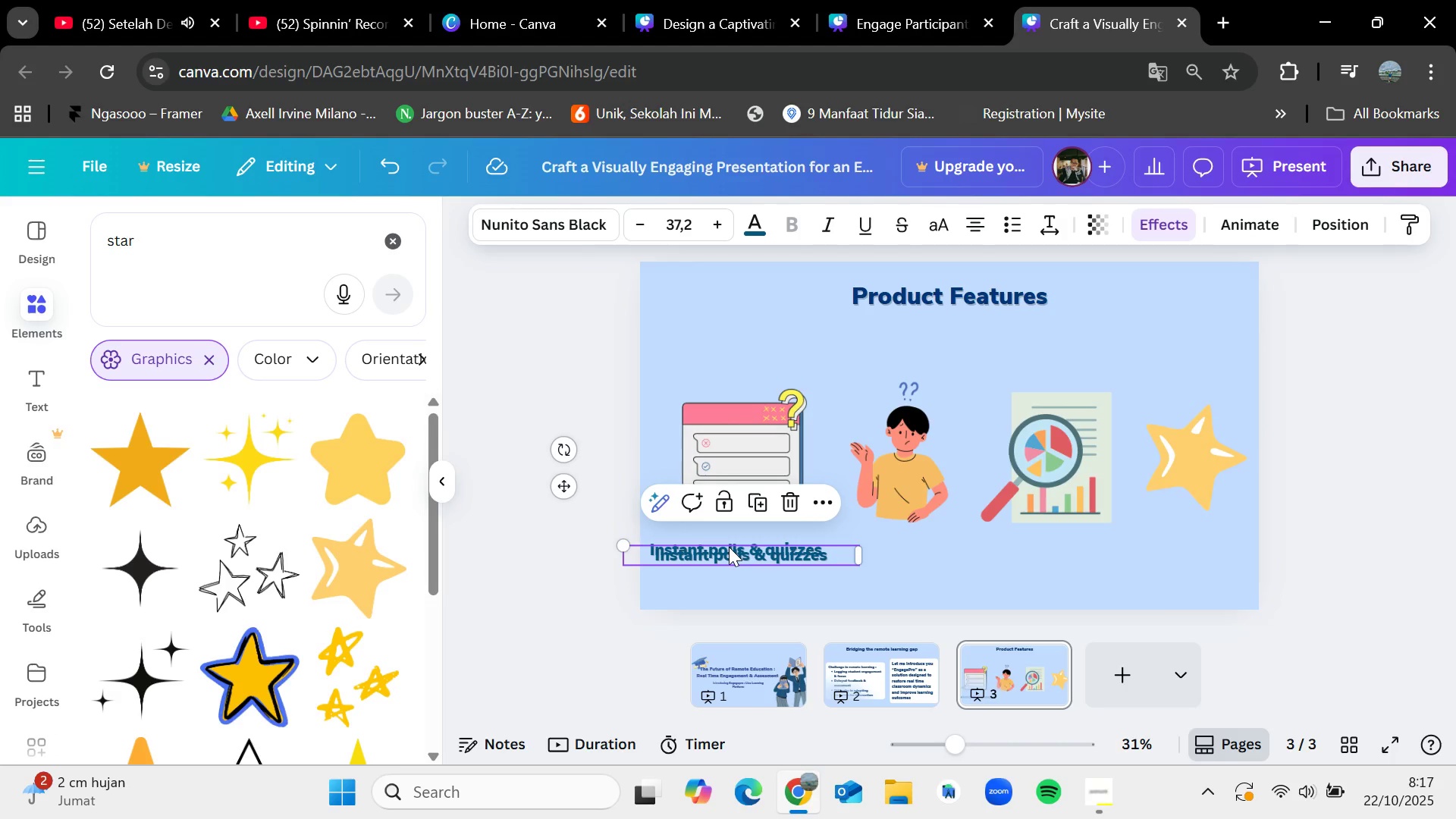 
left_click_drag(start_coordinate=[729, 547], to_coordinate=[912, 542])
 